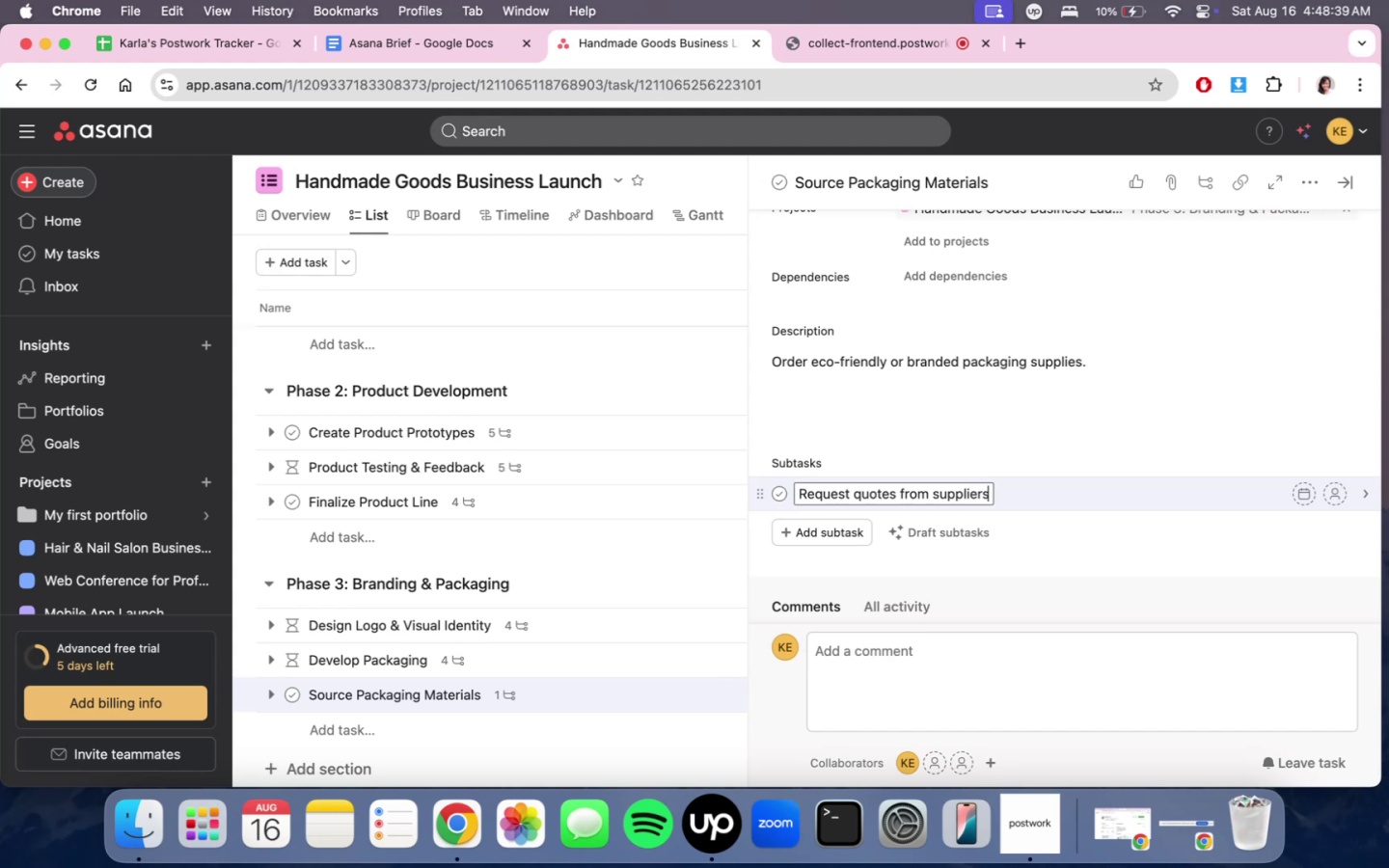 
key(Enter)
 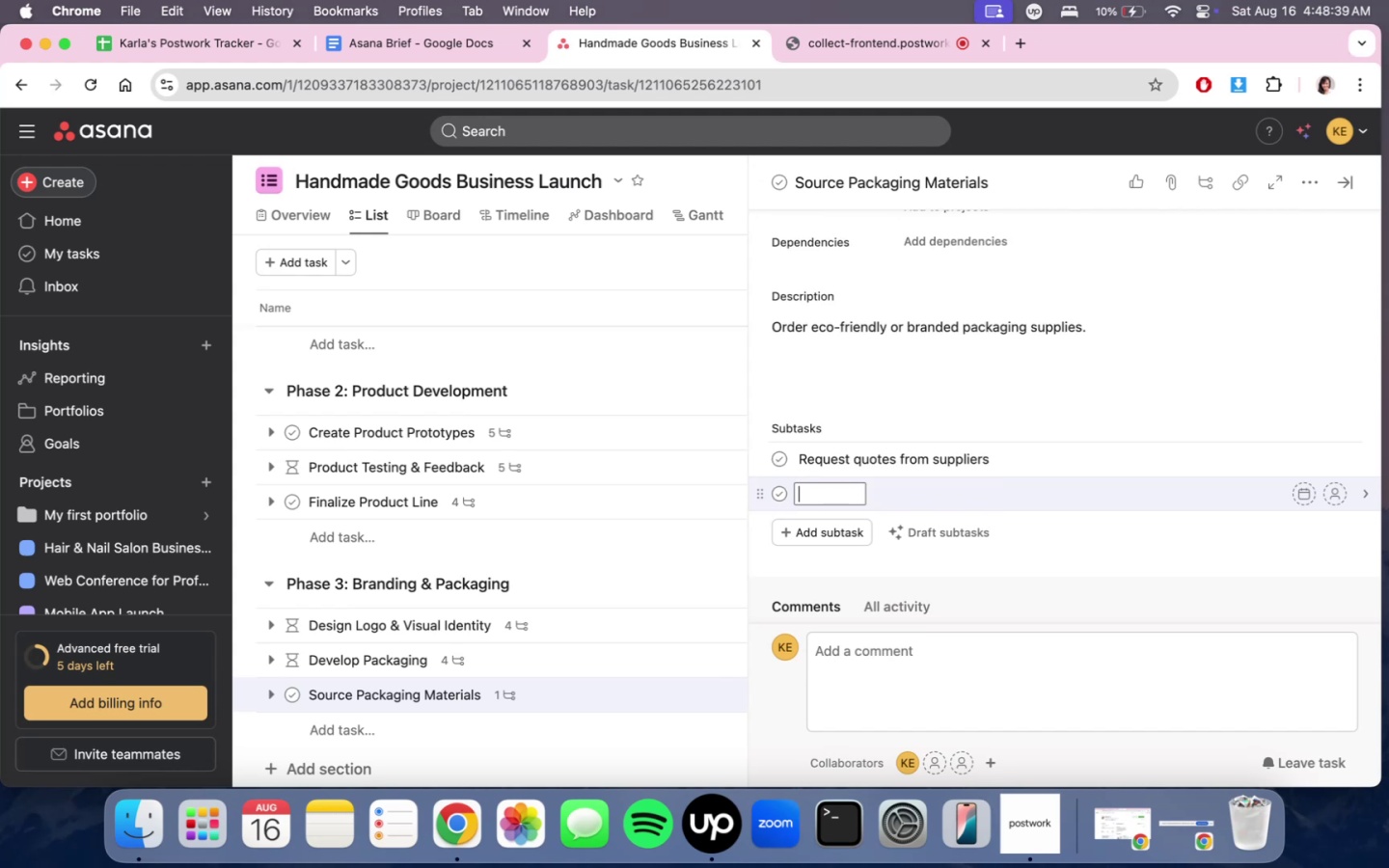 
hold_key(key=ShiftLeft, duration=0.75)
 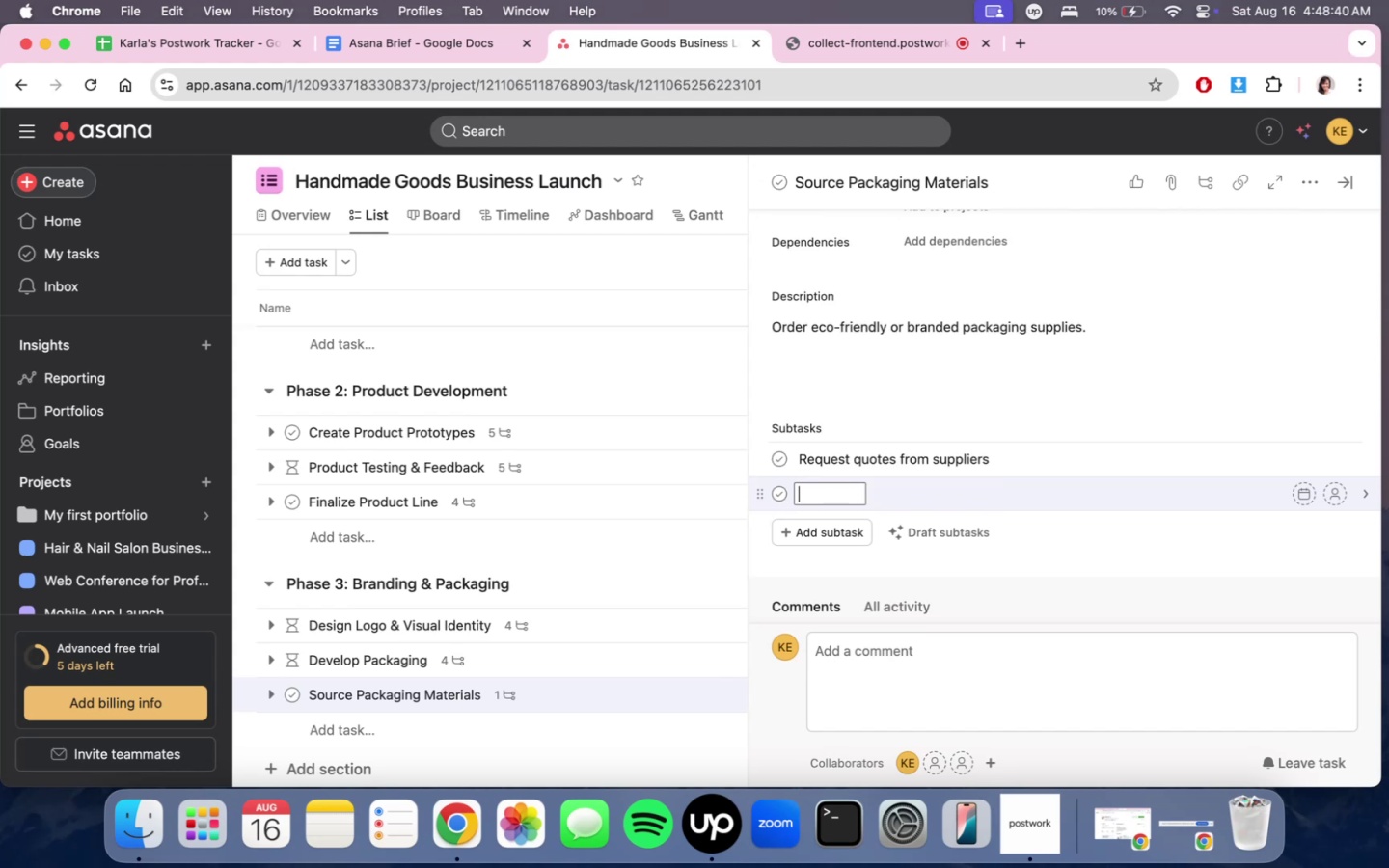 
type(palce)
key(Backspace)
key(Backspace)
key(Backspace)
key(Backspace)
key(Backspace)
type(Place first bulk order)
 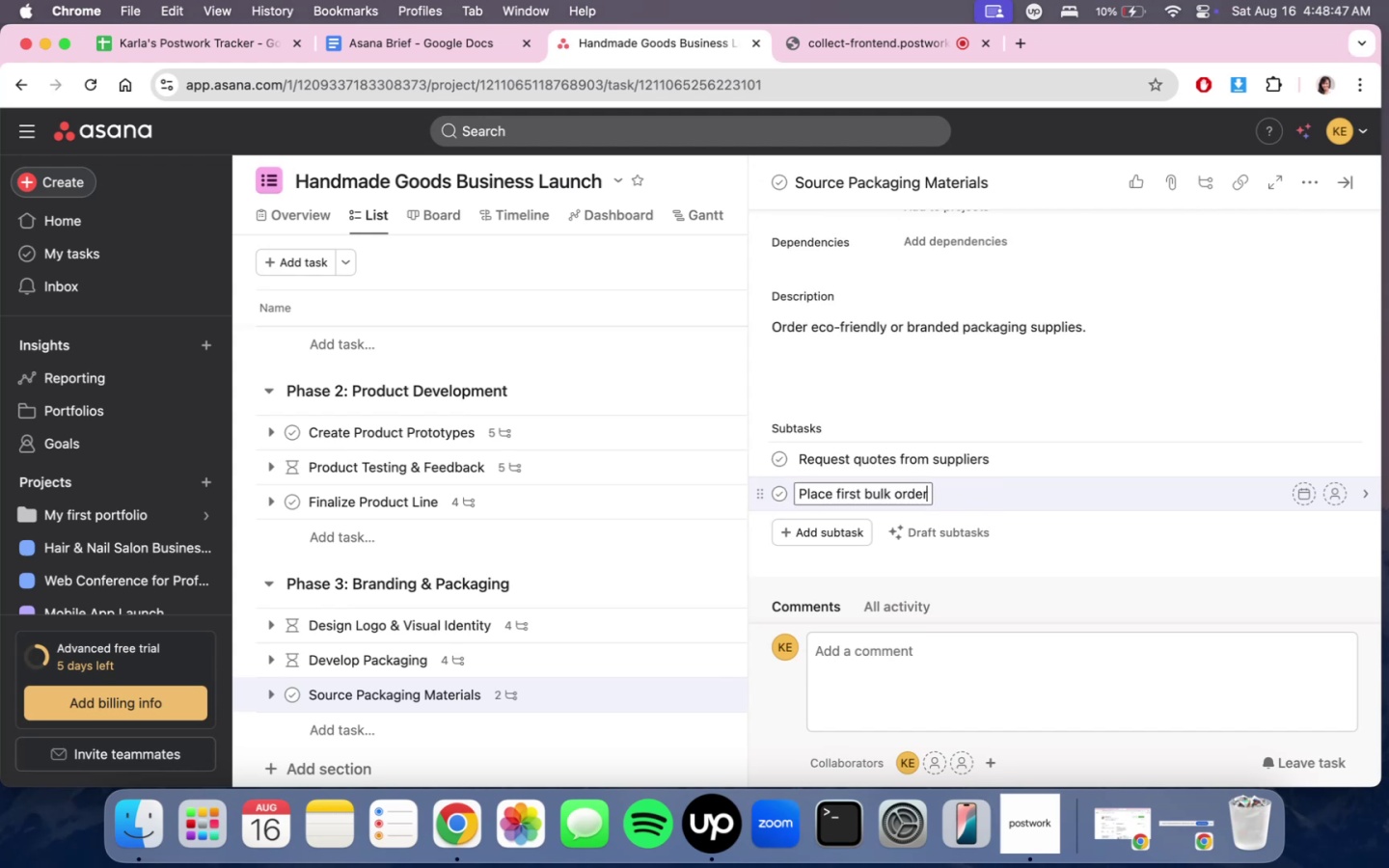 
key(Enter)
 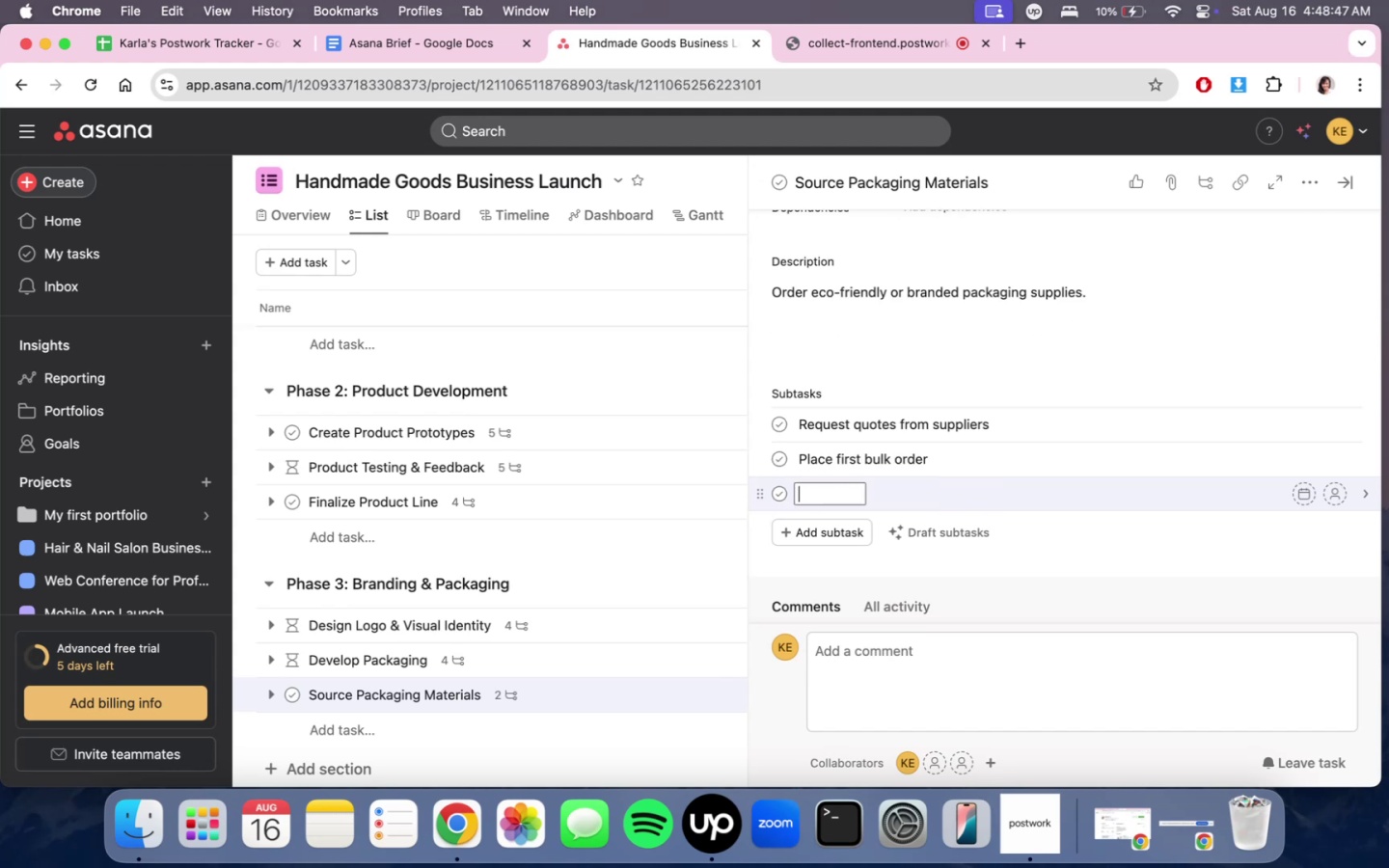 
type(Insp)
key(Backspace)
key(Backspace)
type(spect quality on delivery)
 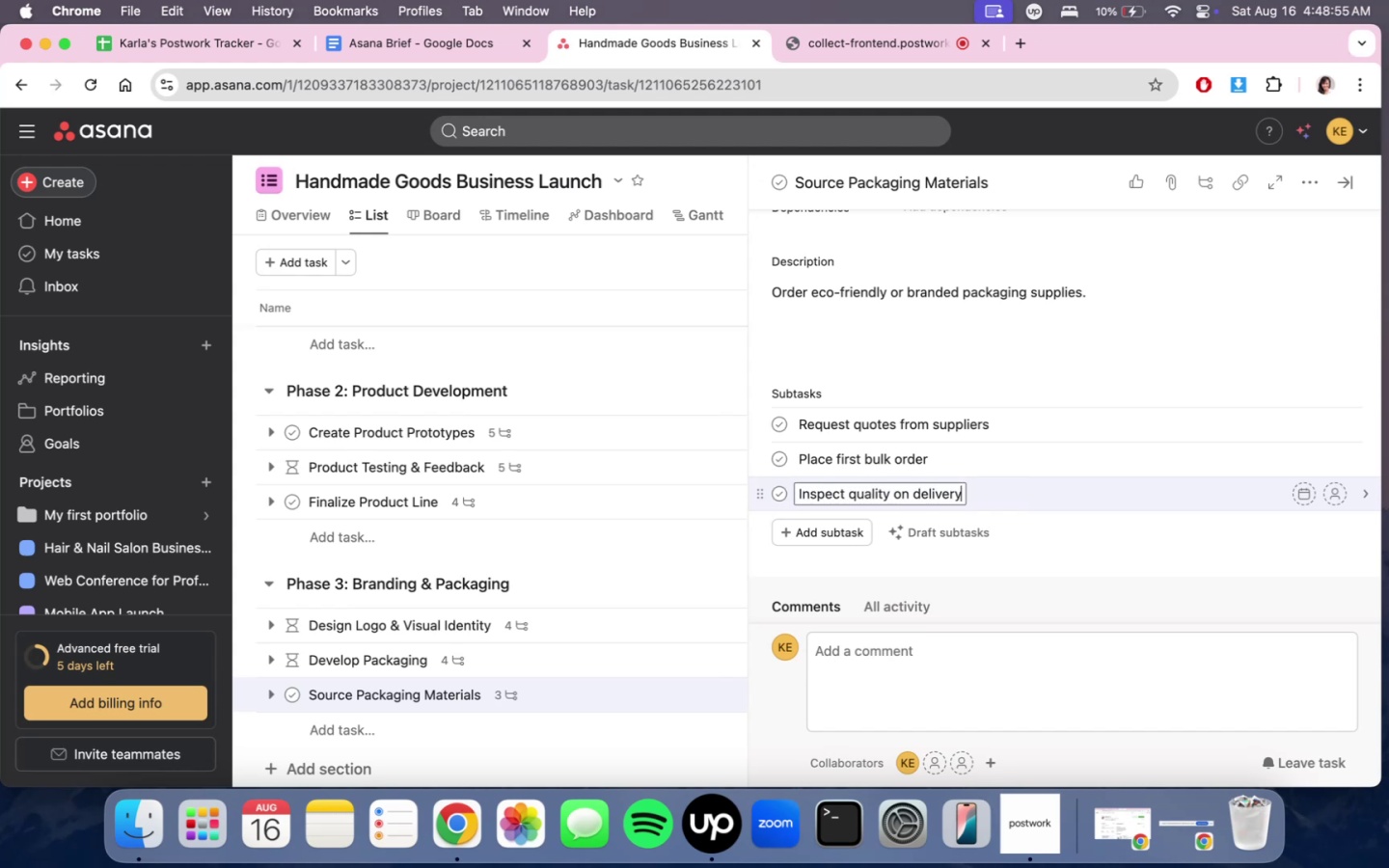 
key(Enter)
 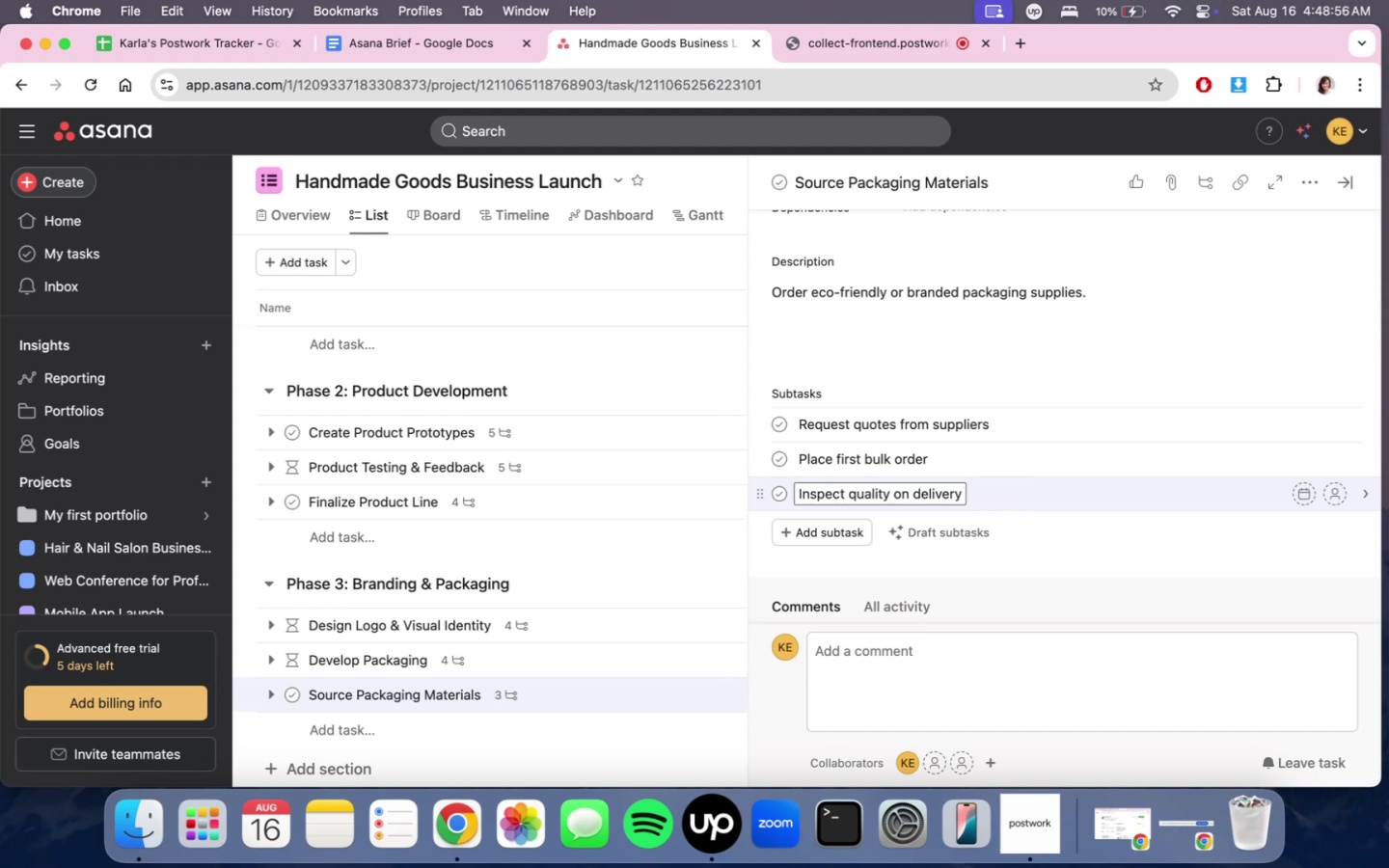 
type(Store materials properly)
 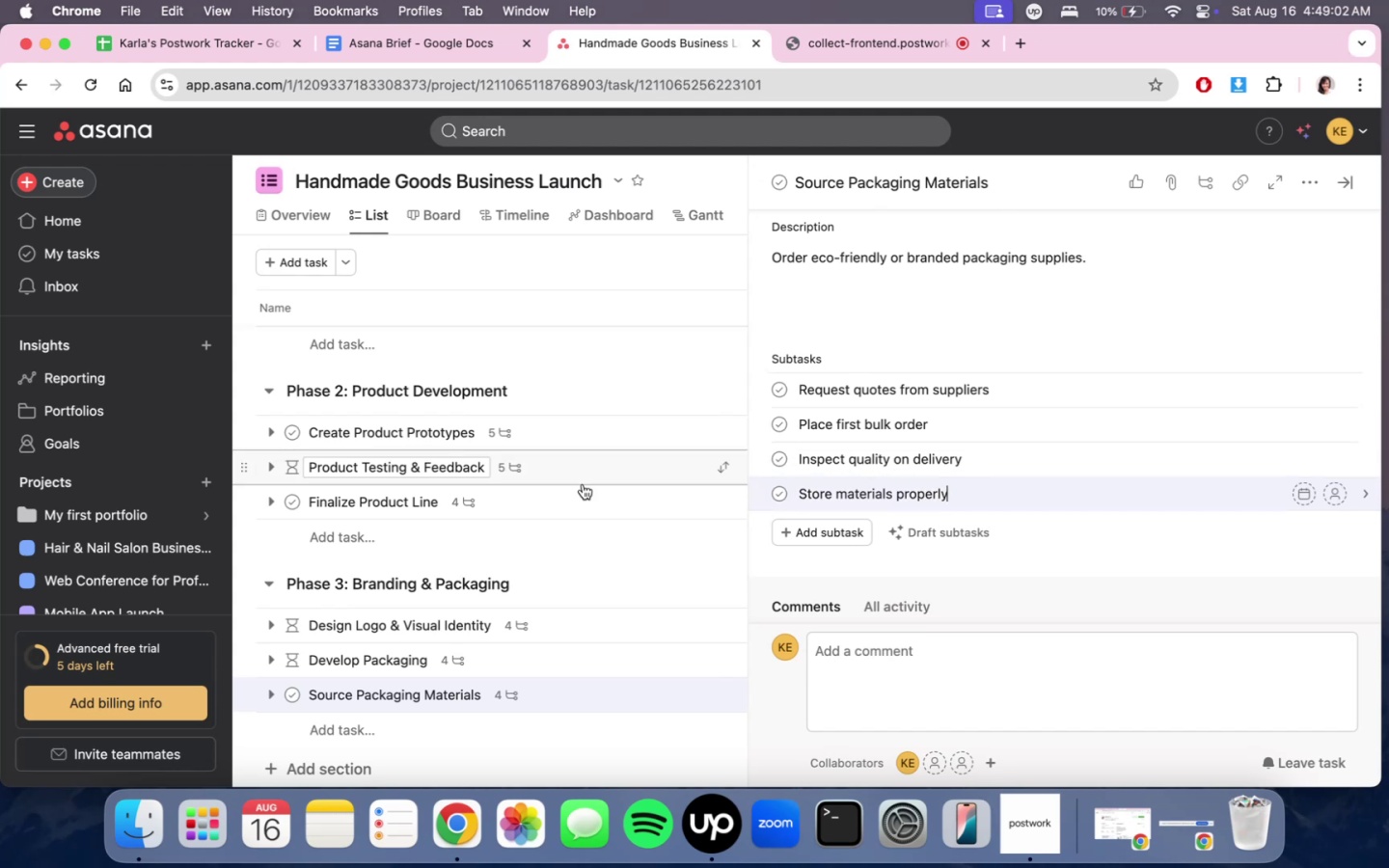 
scroll: coordinate [763, 415], scroll_direction: down, amount: 4.0
 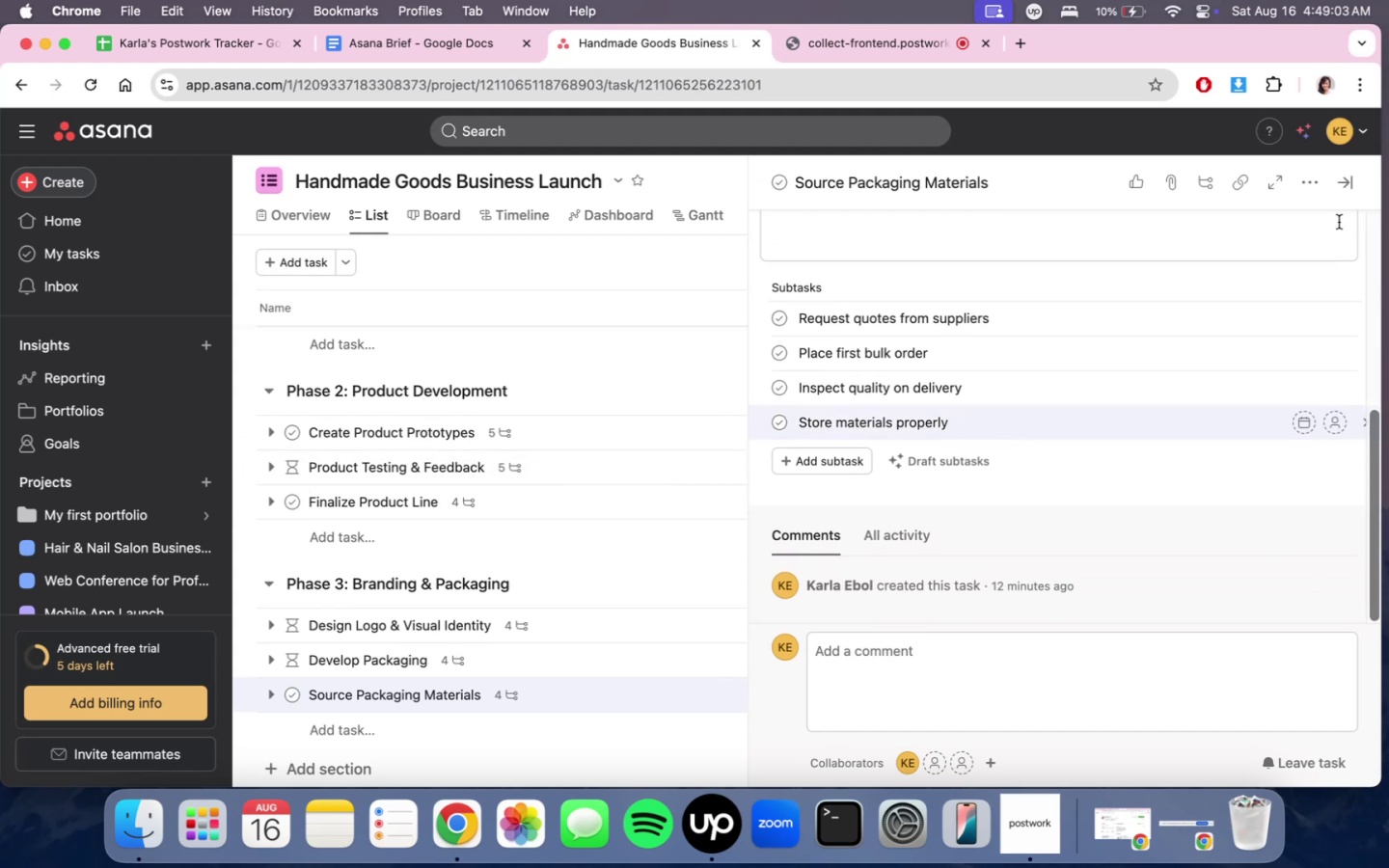 
left_click([1337, 187])
 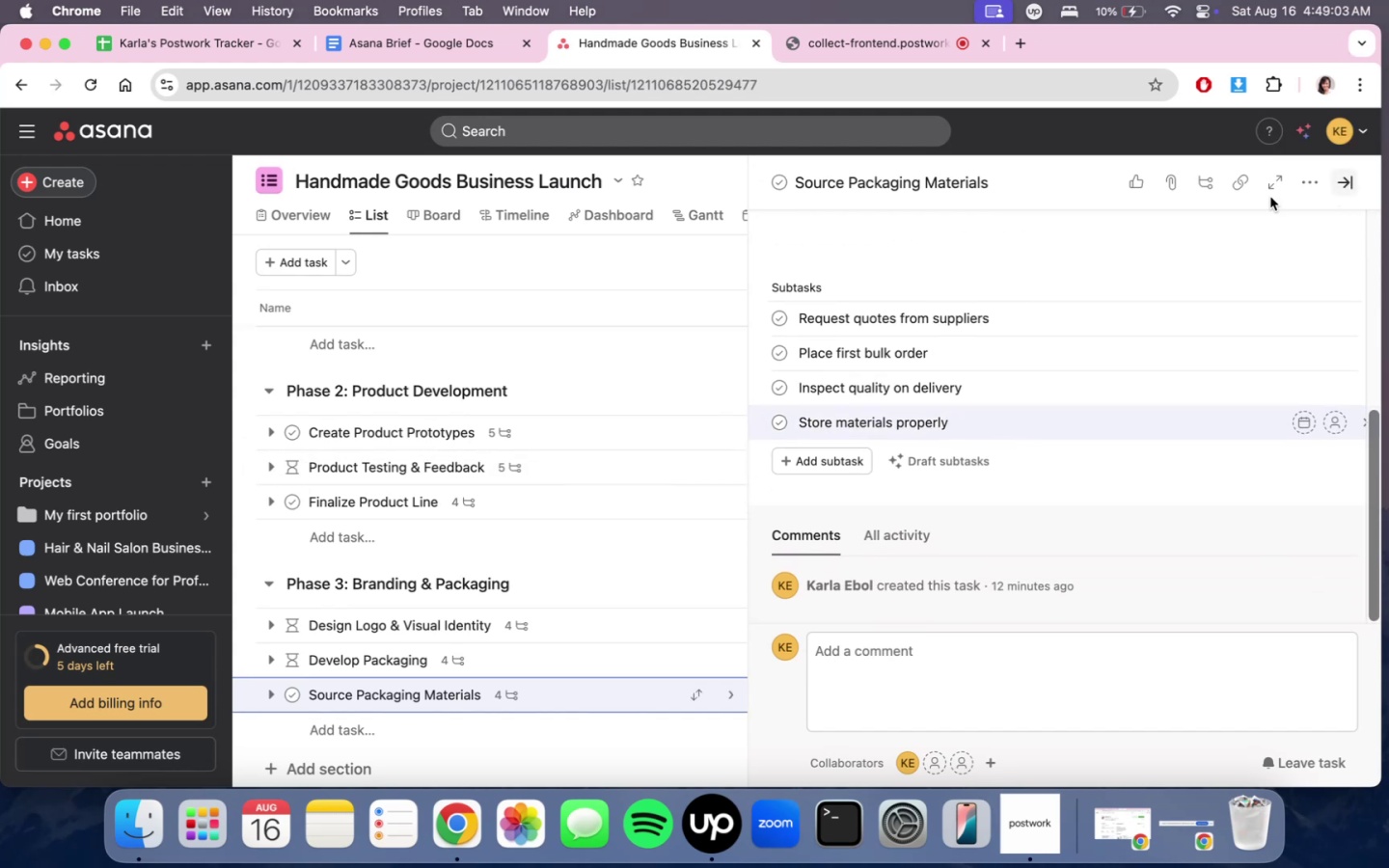 
scroll: coordinate [634, 541], scroll_direction: down, amount: 8.0
 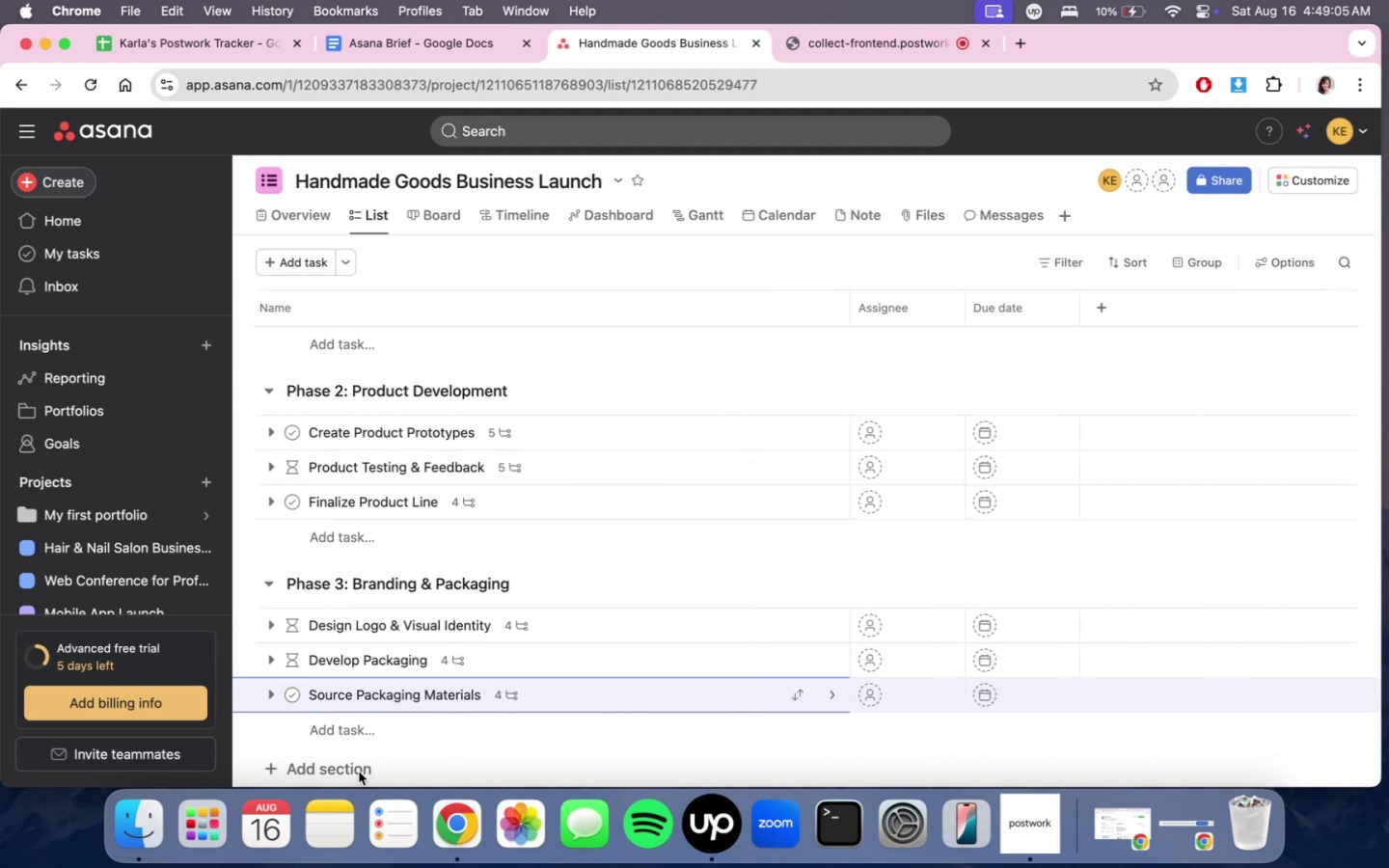 
double_click([341, 764])
 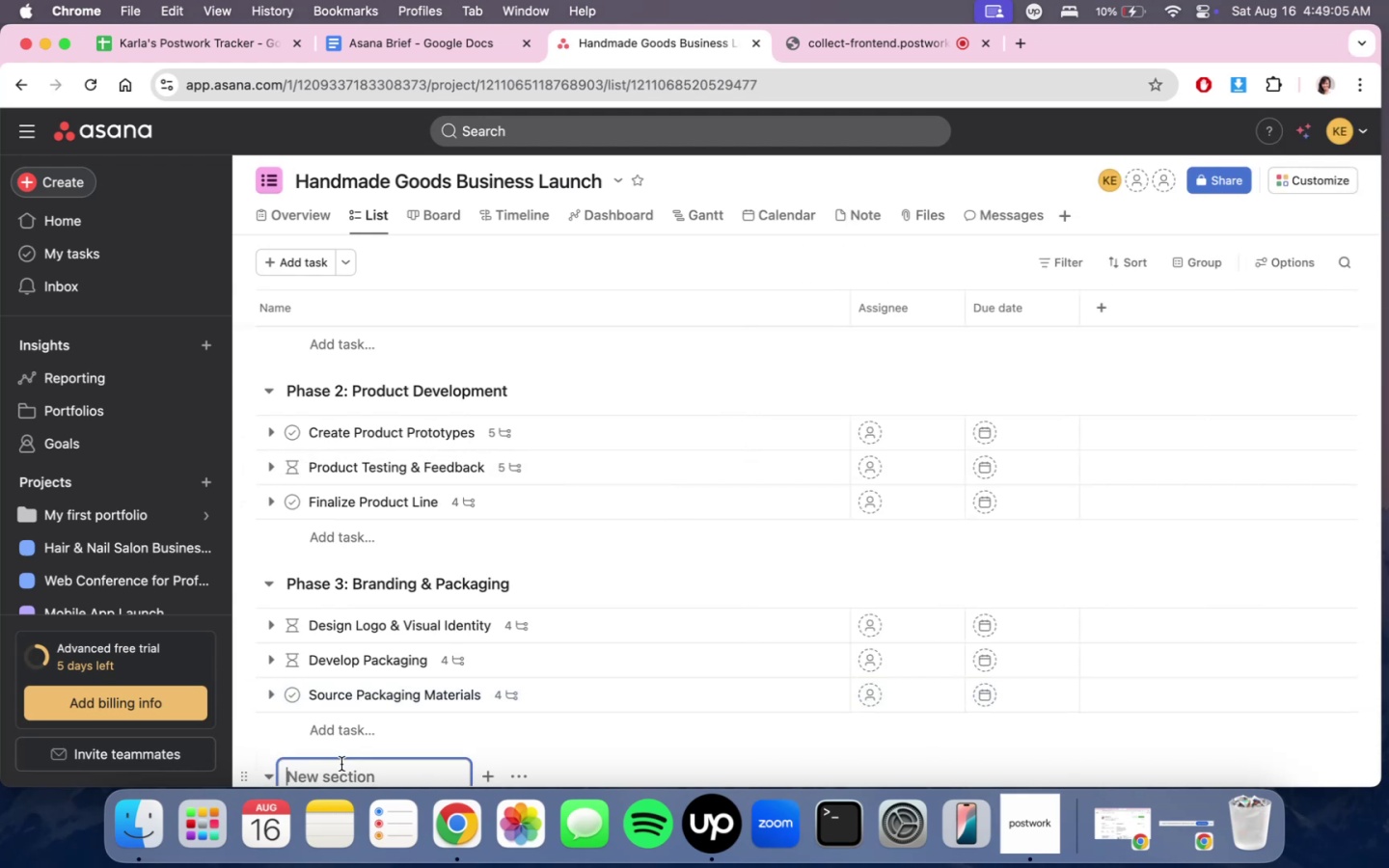 
scroll: coordinate [575, 559], scroll_direction: down, amount: 7.0
 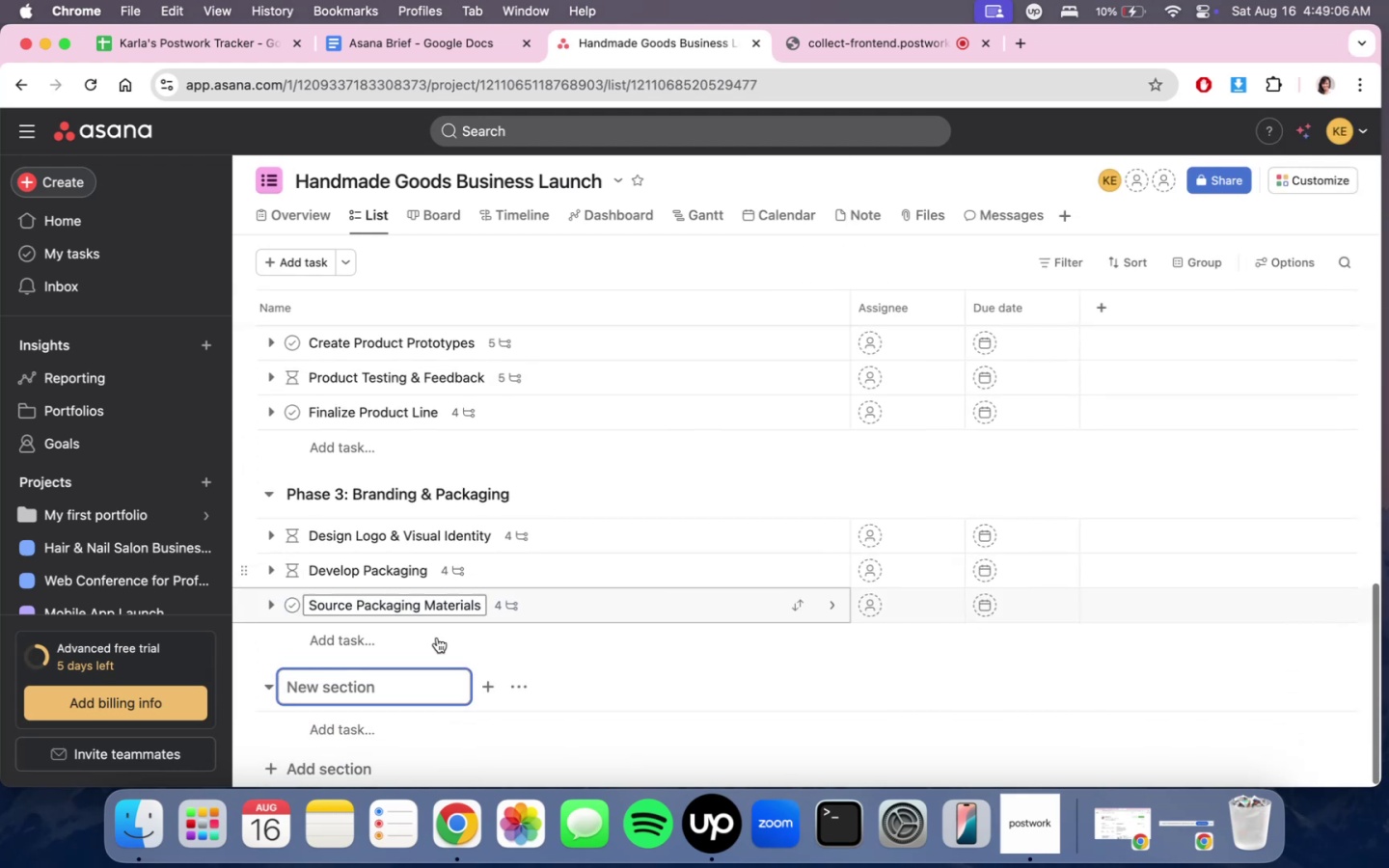 
type(Phase 4: )
 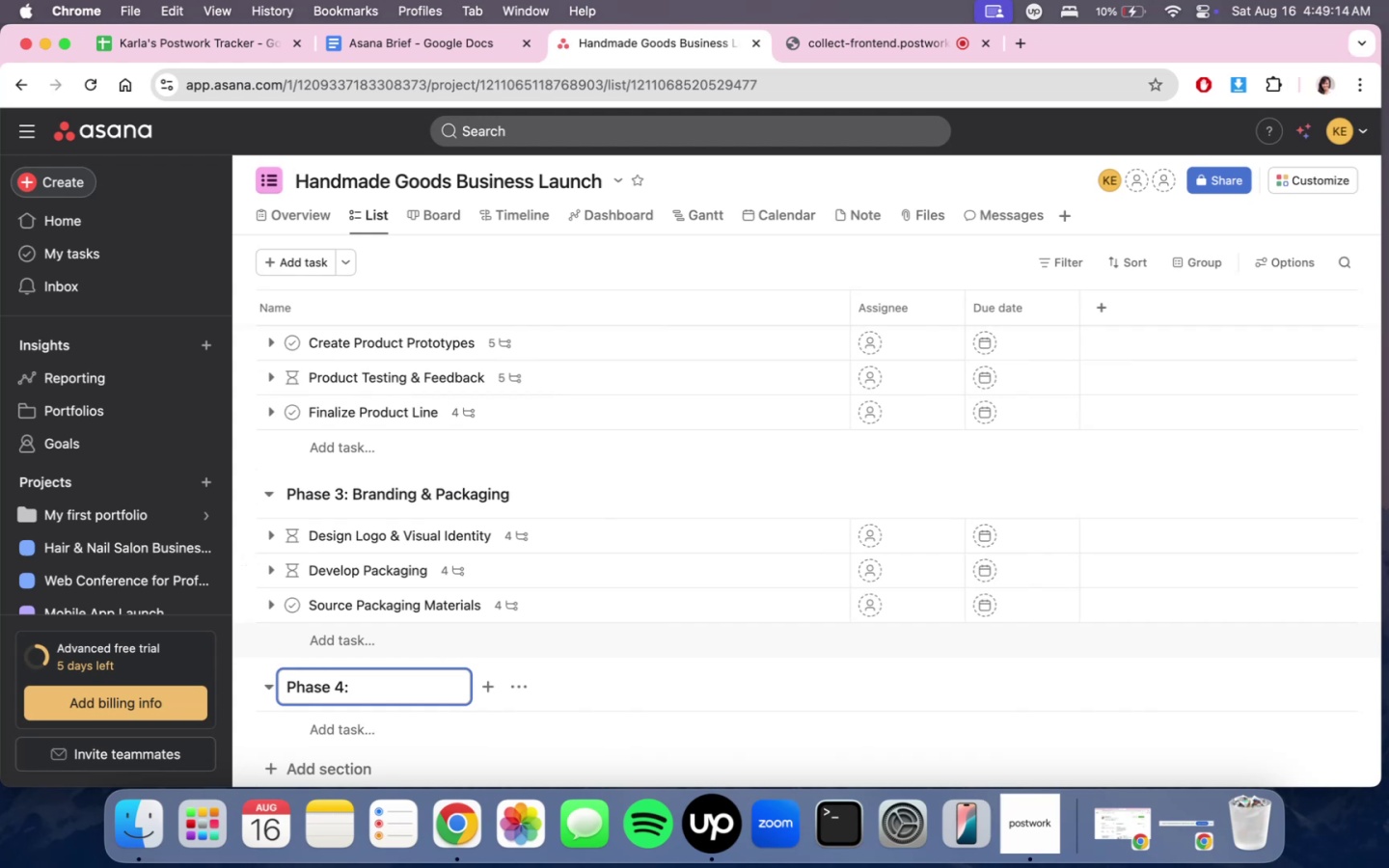 
wait(7.78)
 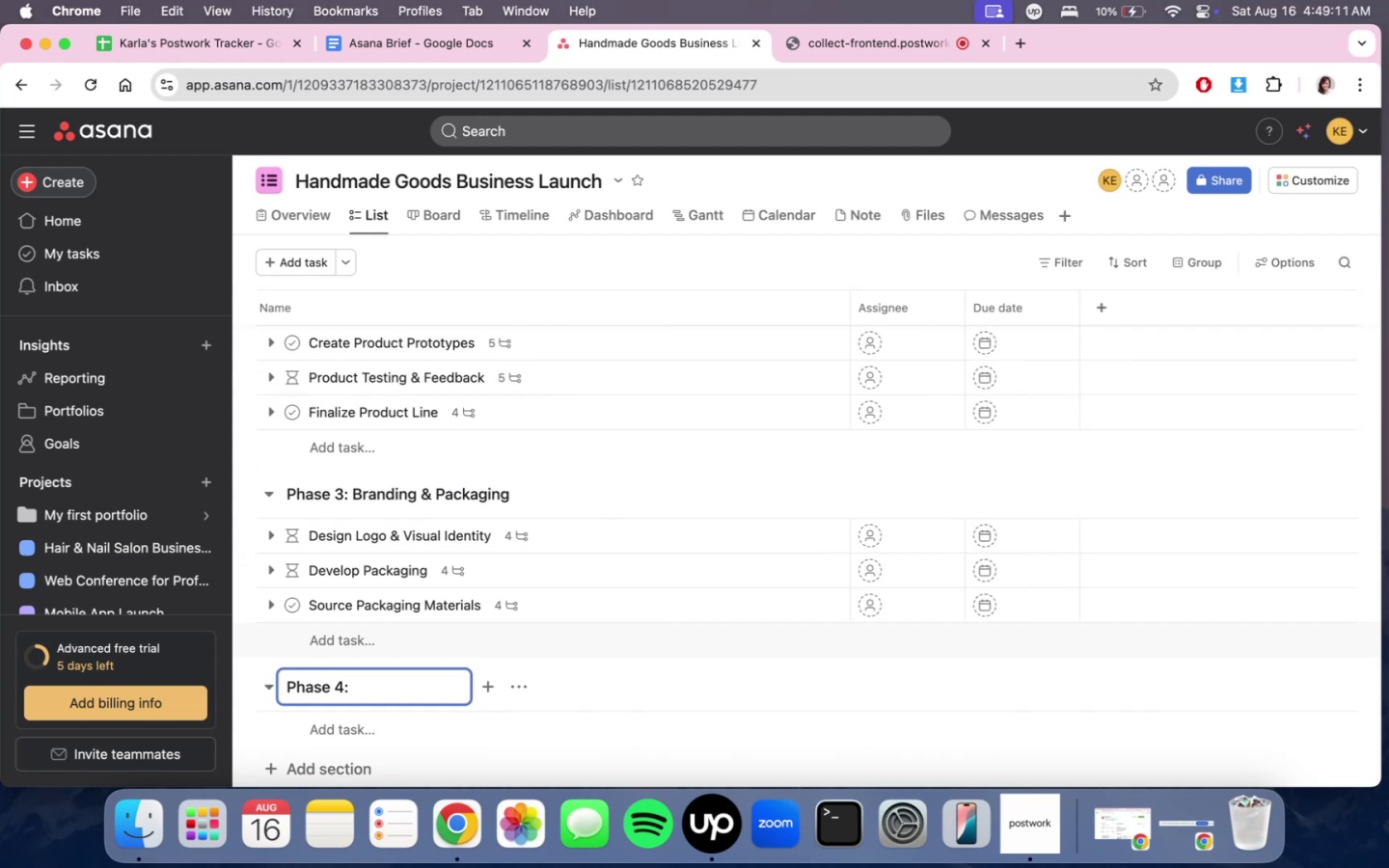 
type(Online Store & Sales Channels)
 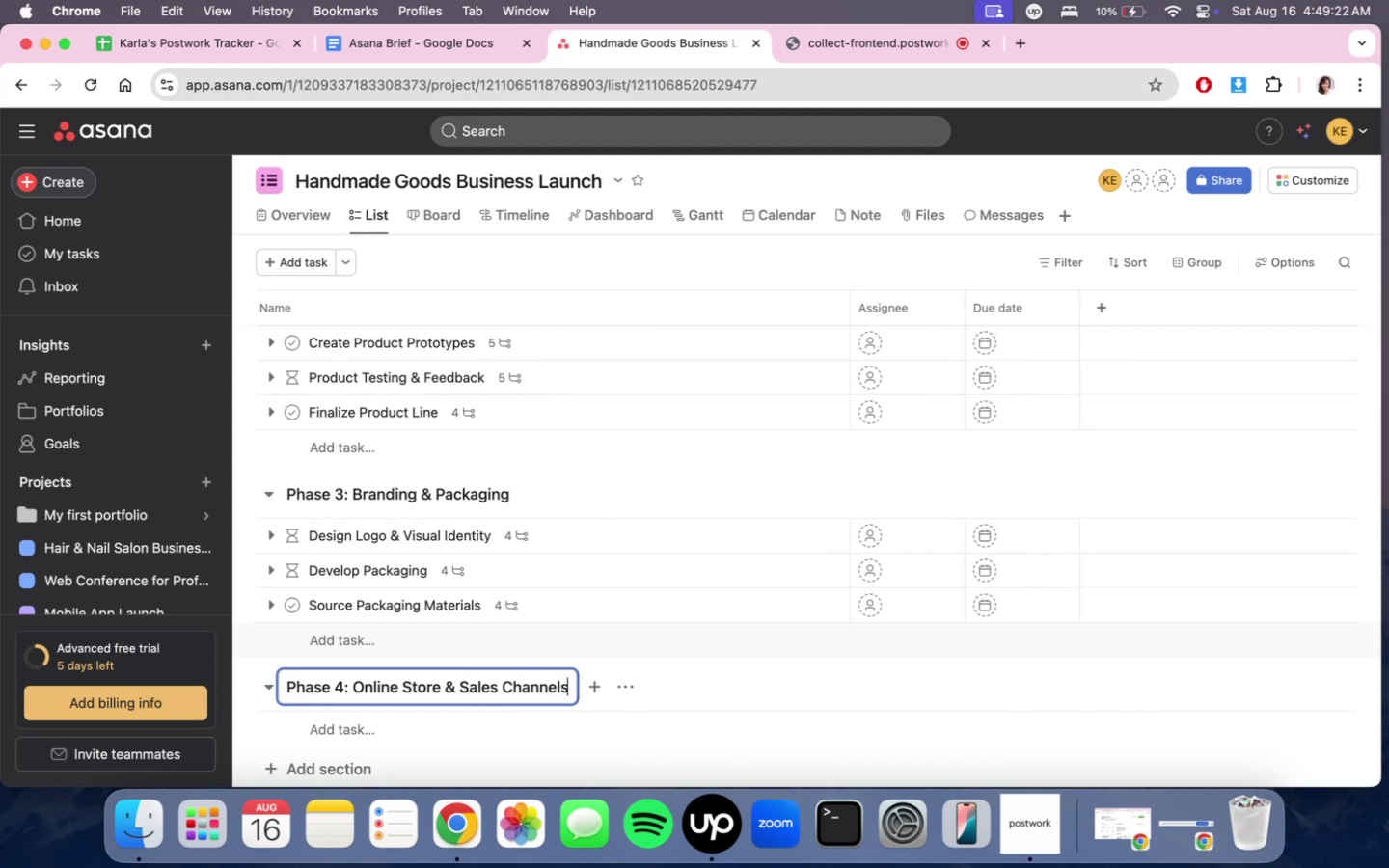 
key(Enter)
 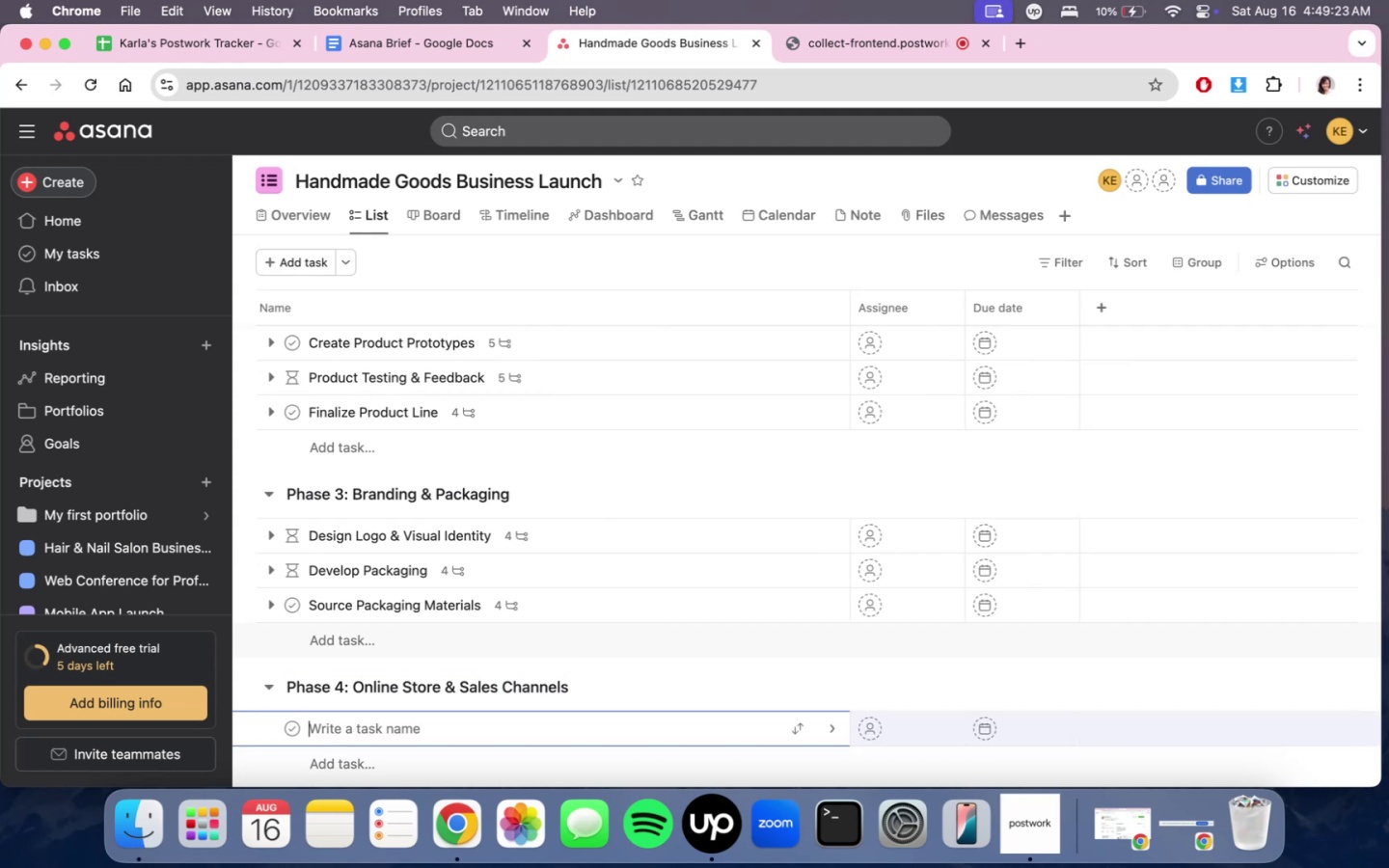 
type(Set UP)
key(Backspace)
type(p Online Store)
 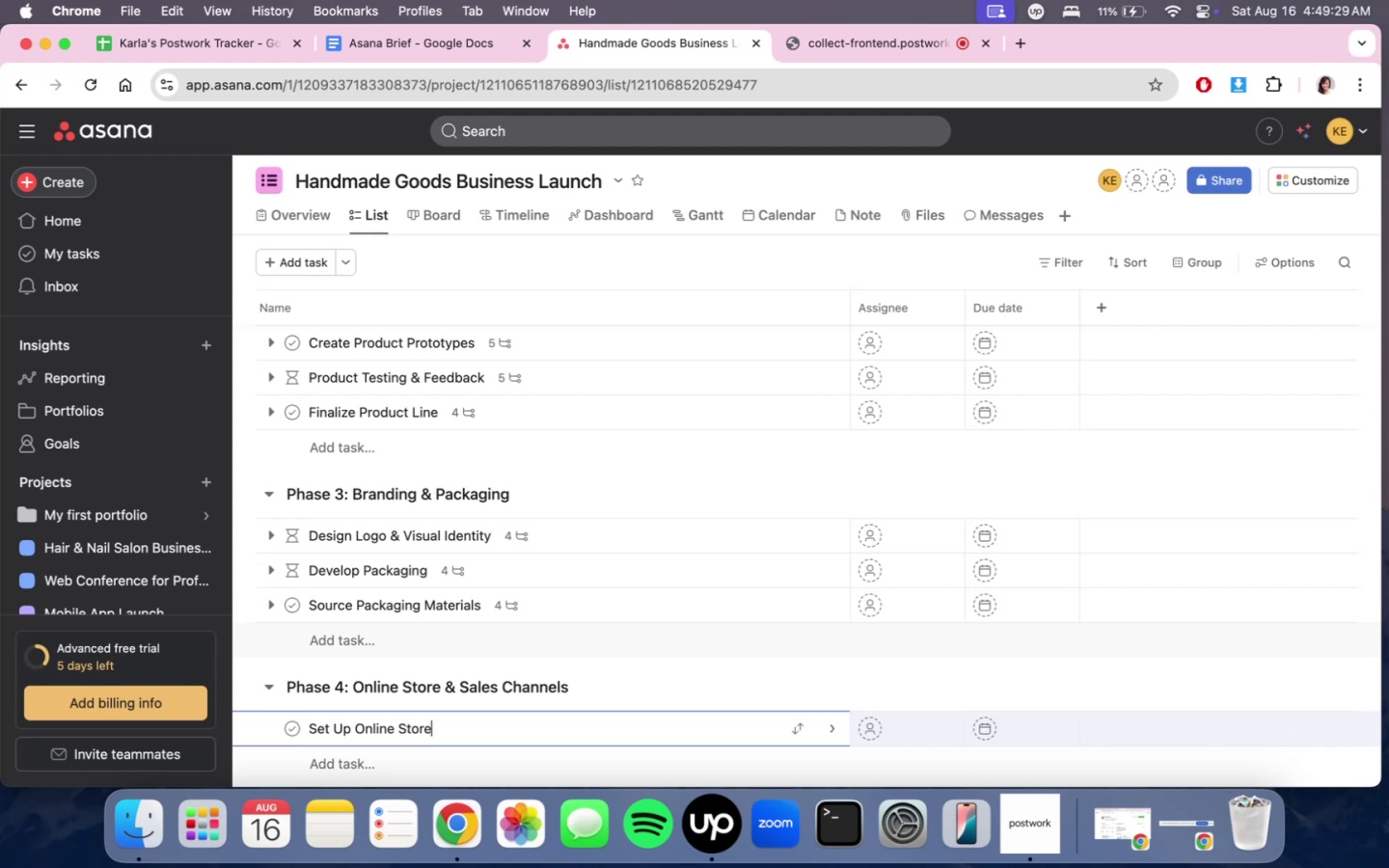 
key(Enter)
 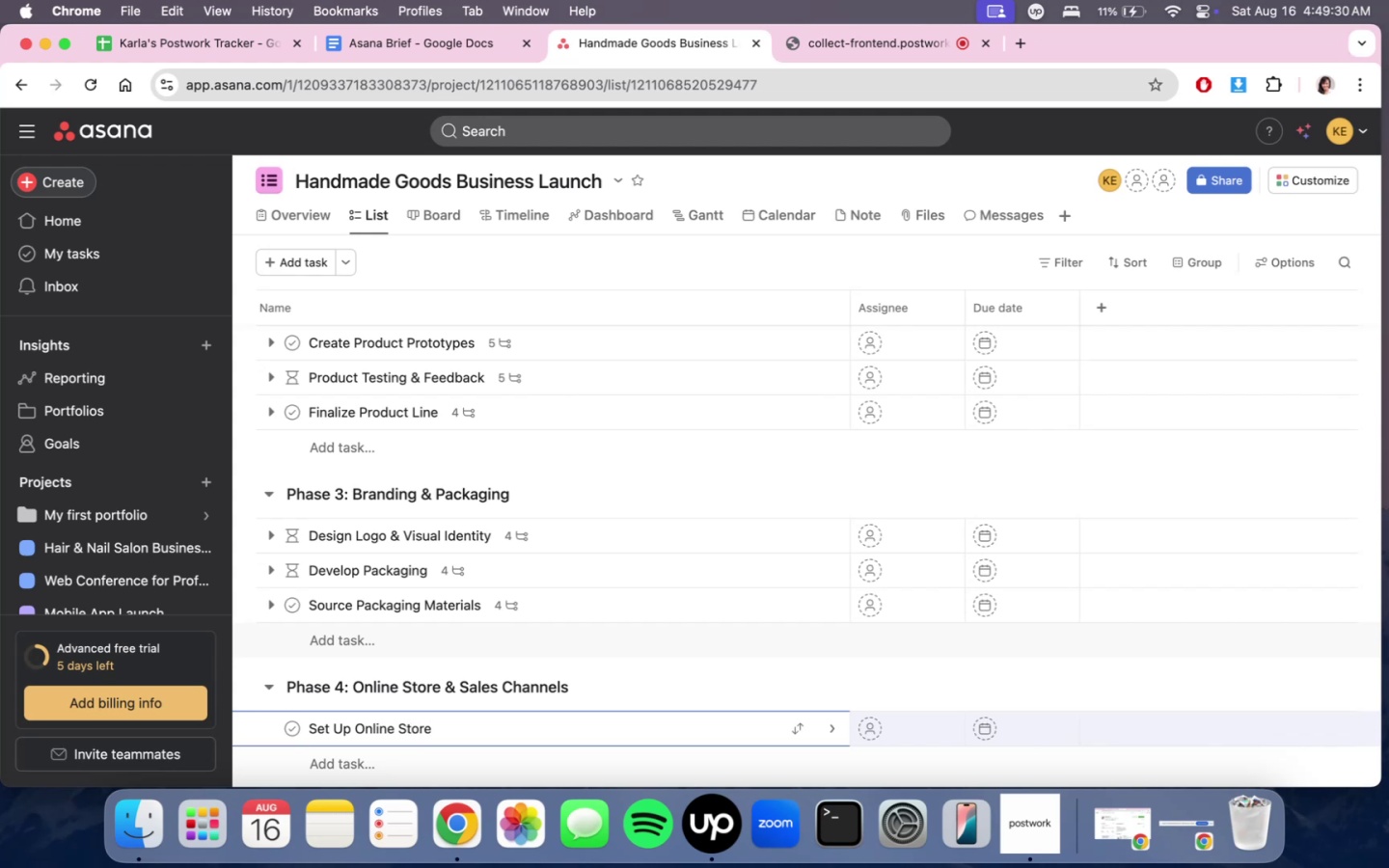 
type(Create Product Descriptions & Photos)
 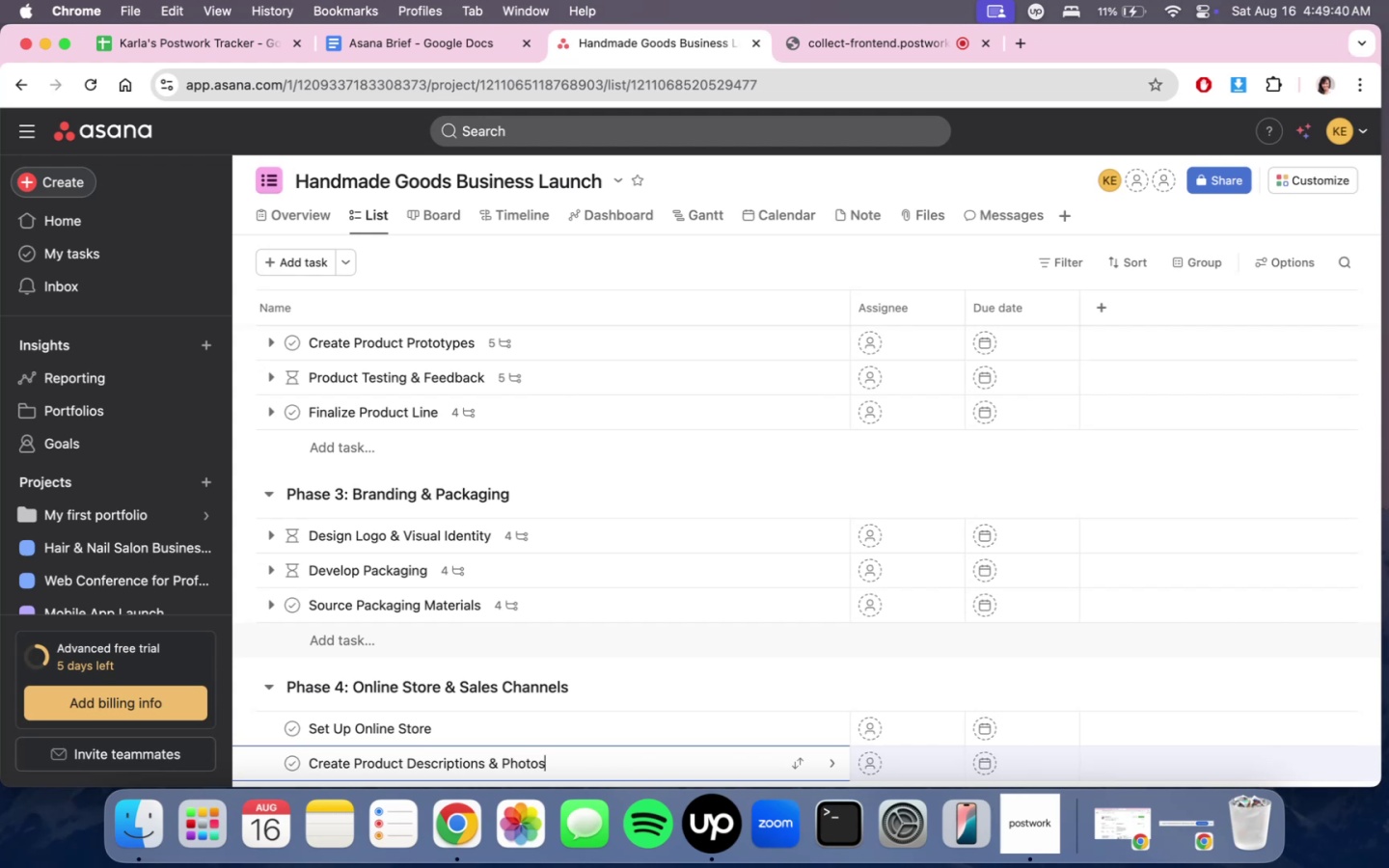 
key(Enter)
 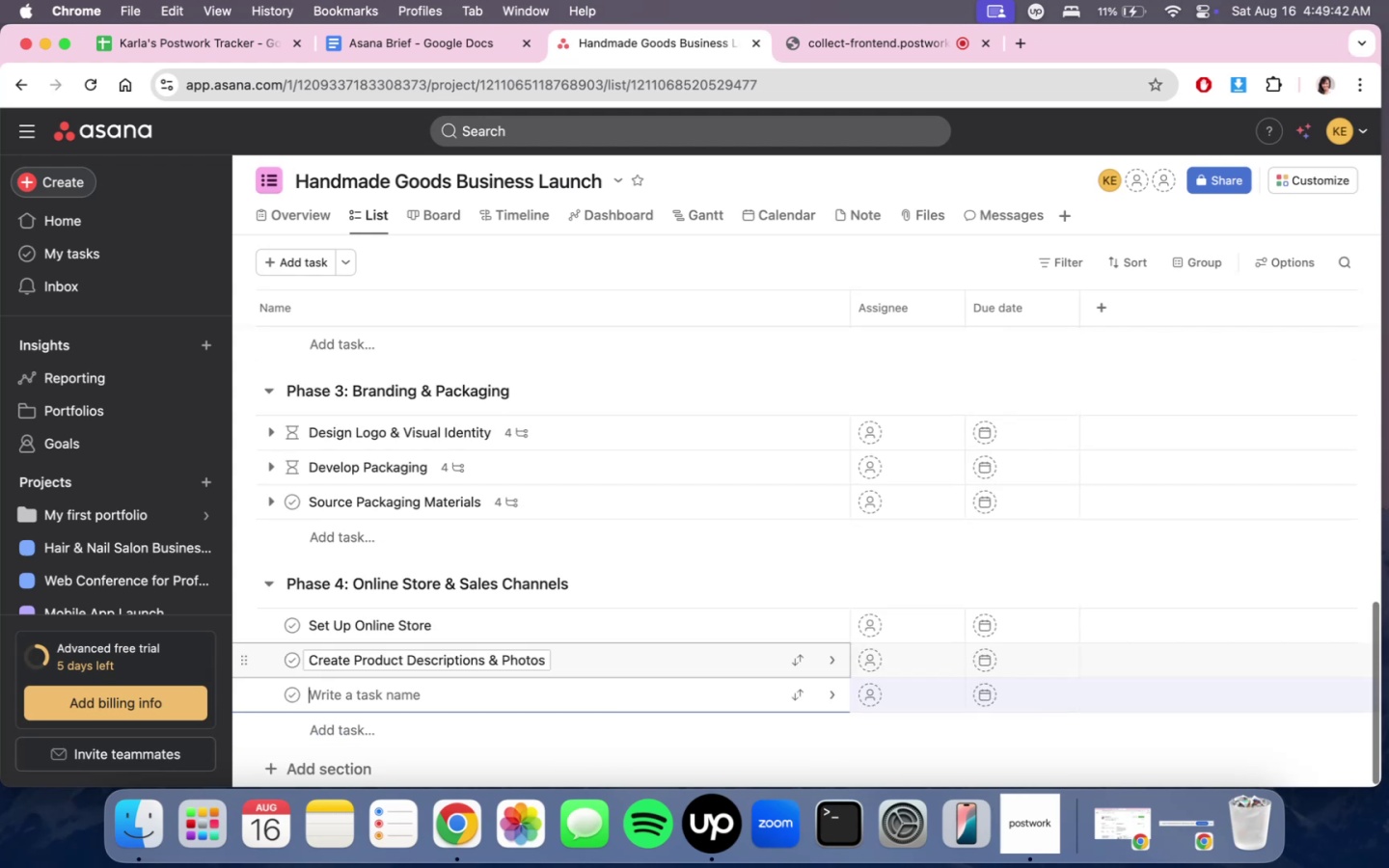 
type(Inter)
key(Backspace)
type(grate Shipping & Order Management)
 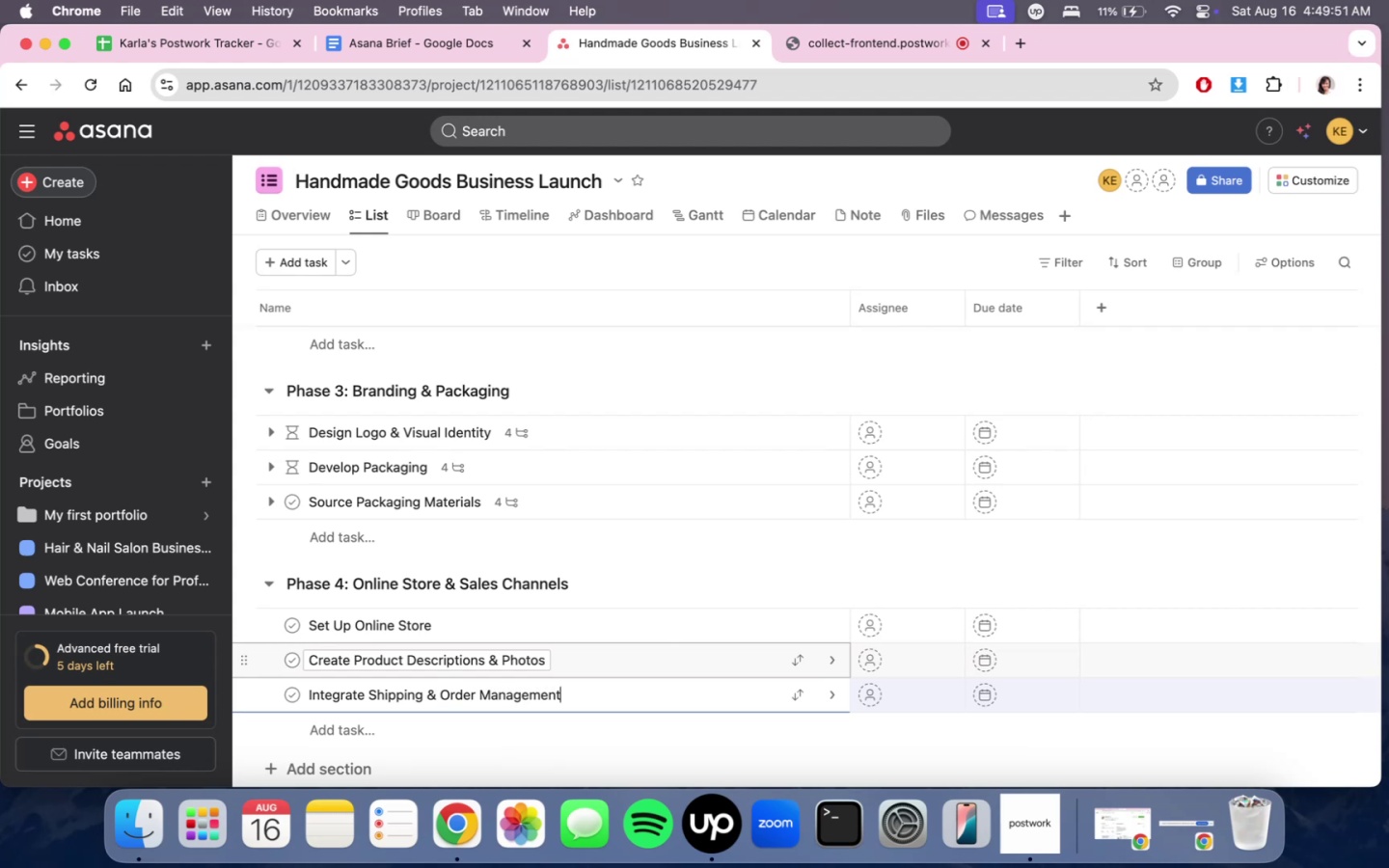 
left_click([834, 37])
 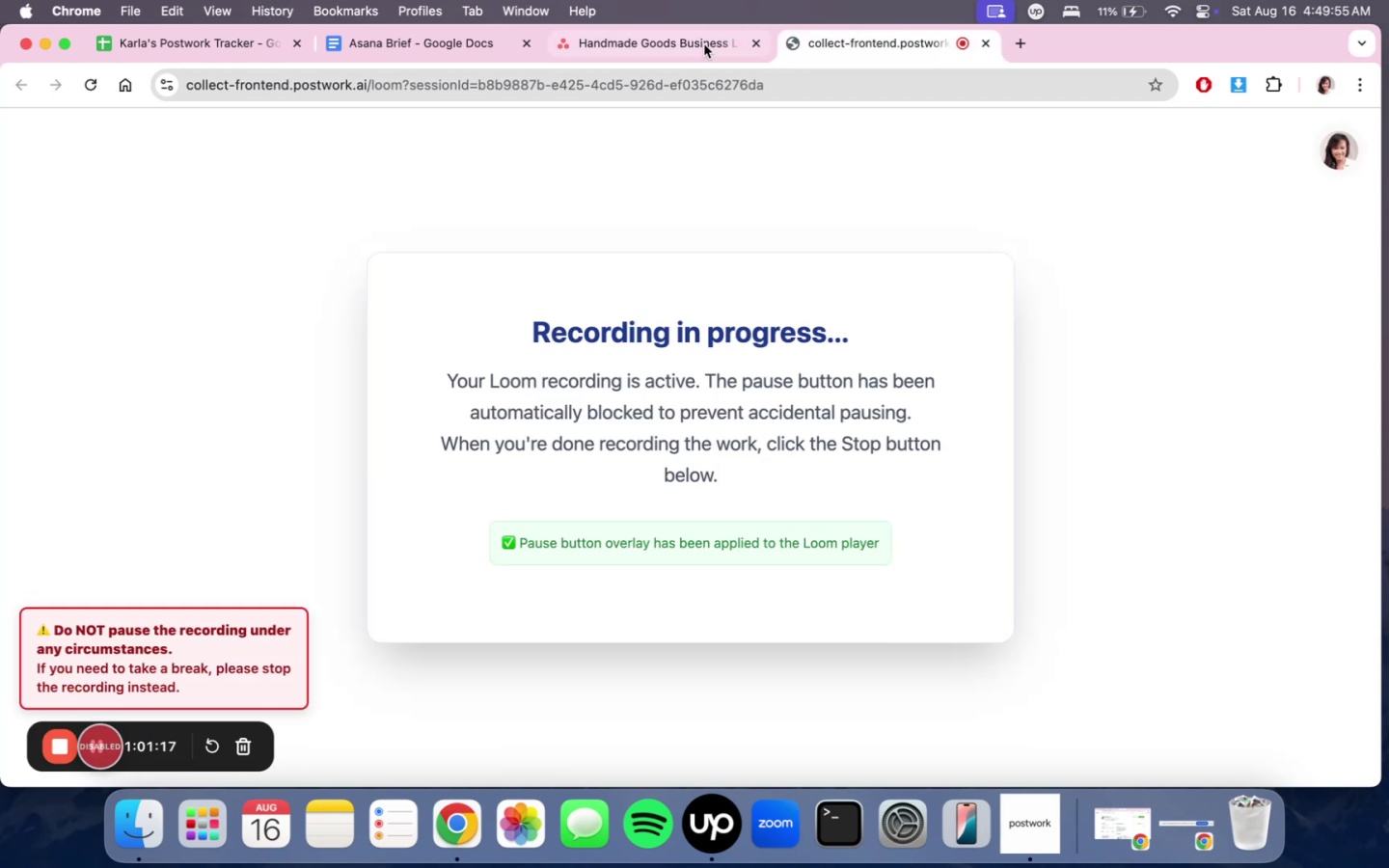 
double_click([694, 43])
 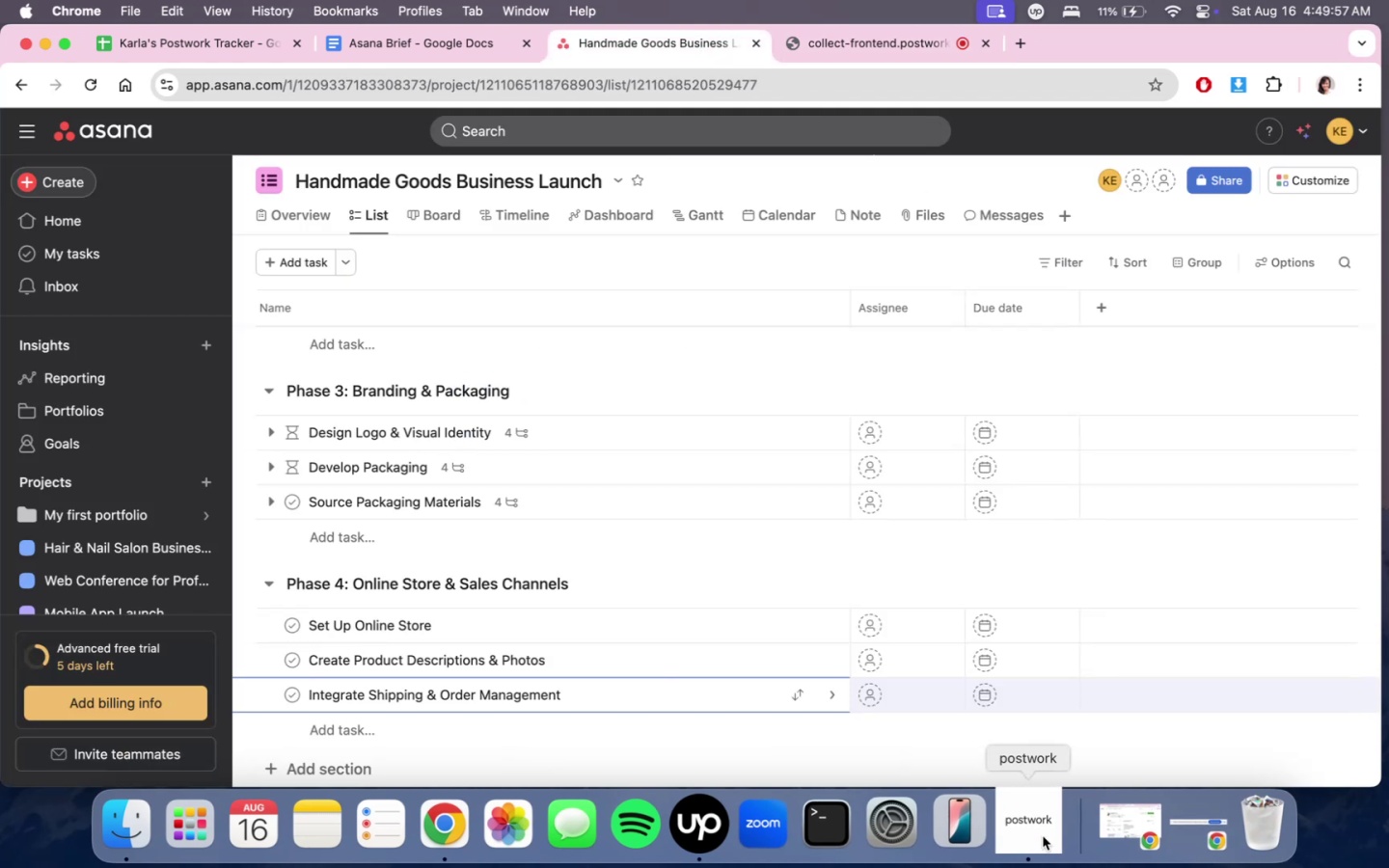 
left_click([699, 823])
 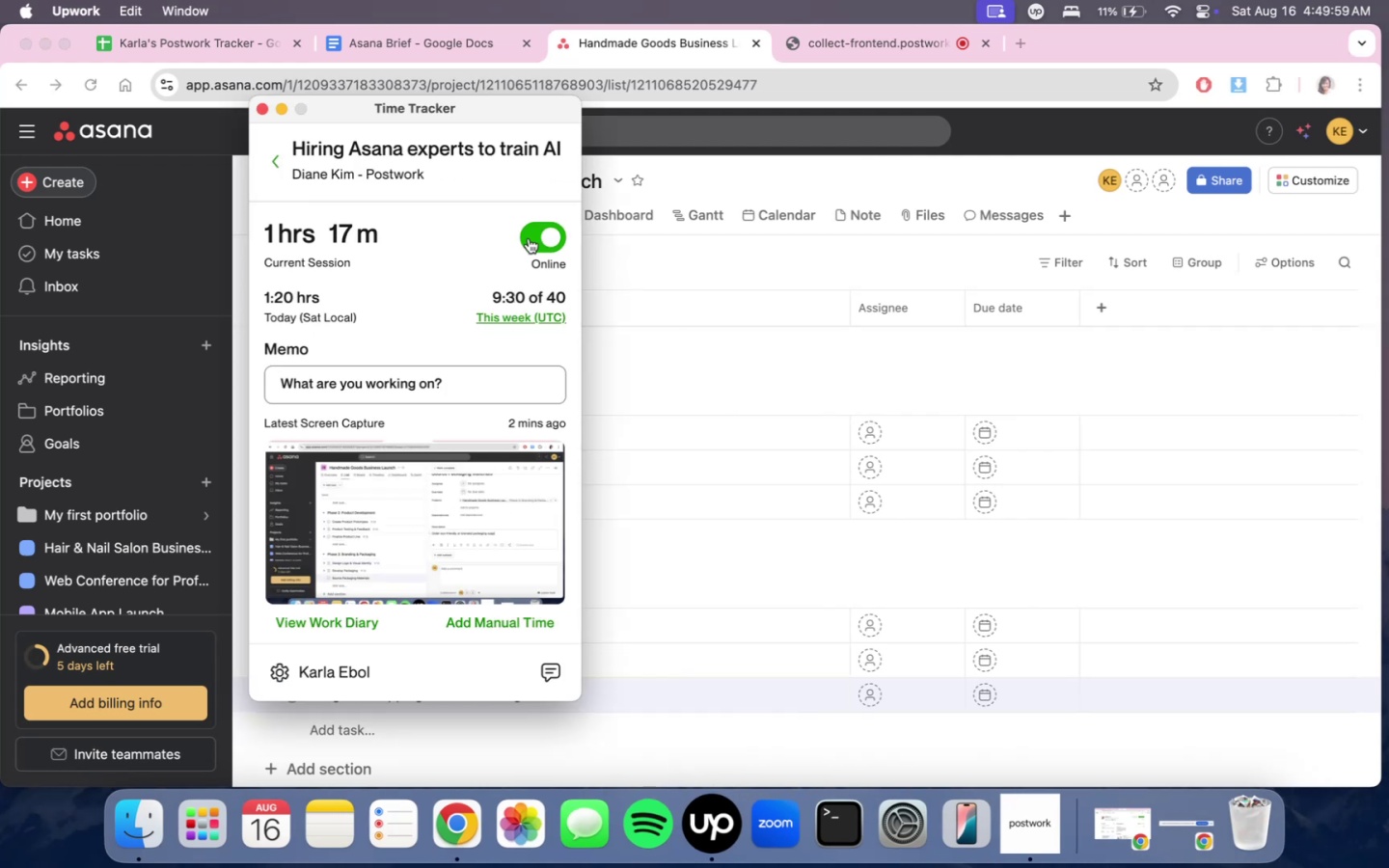 
double_click([714, 292])
 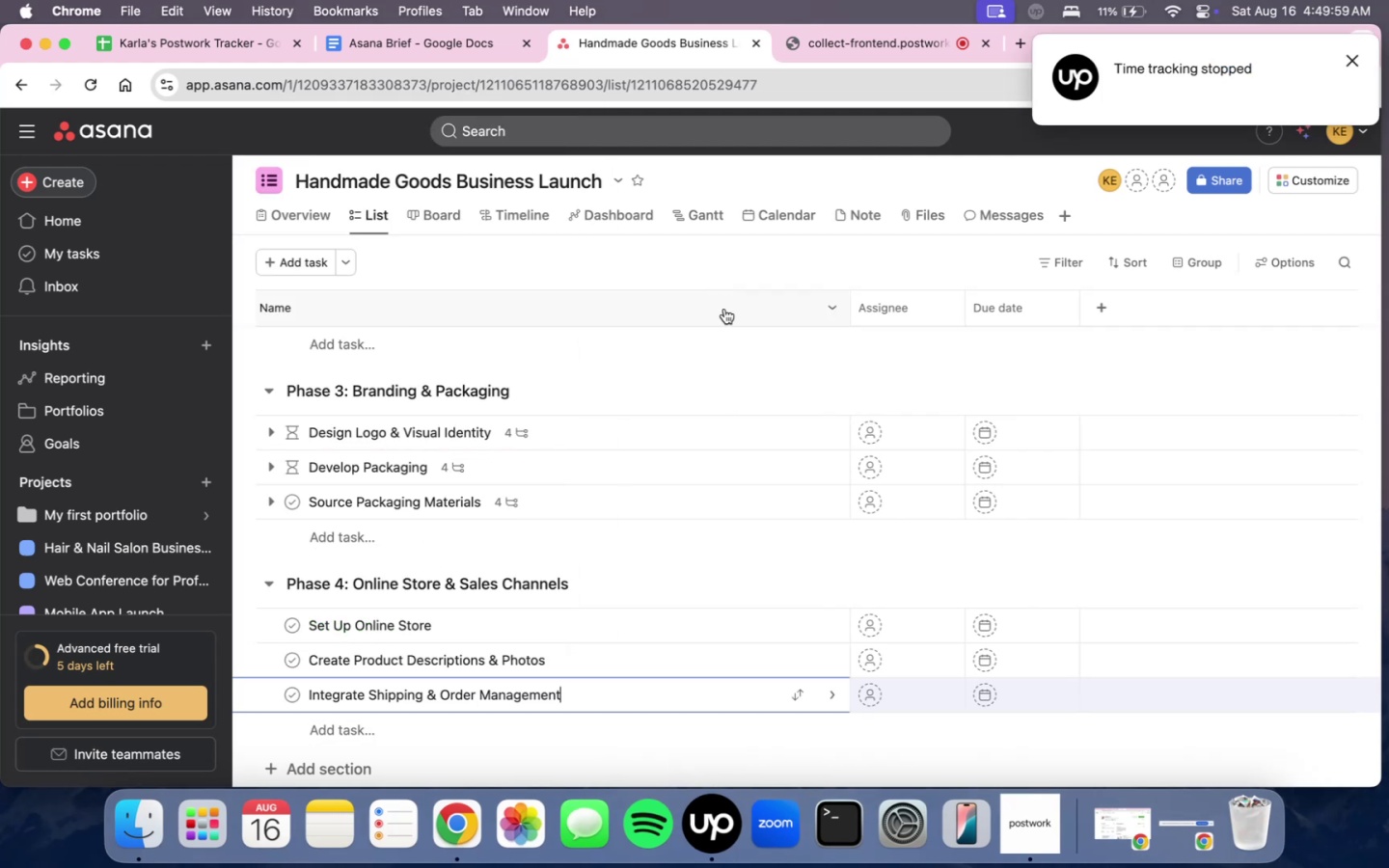 
scroll: coordinate [758, 474], scroll_direction: down, amount: 3.0
 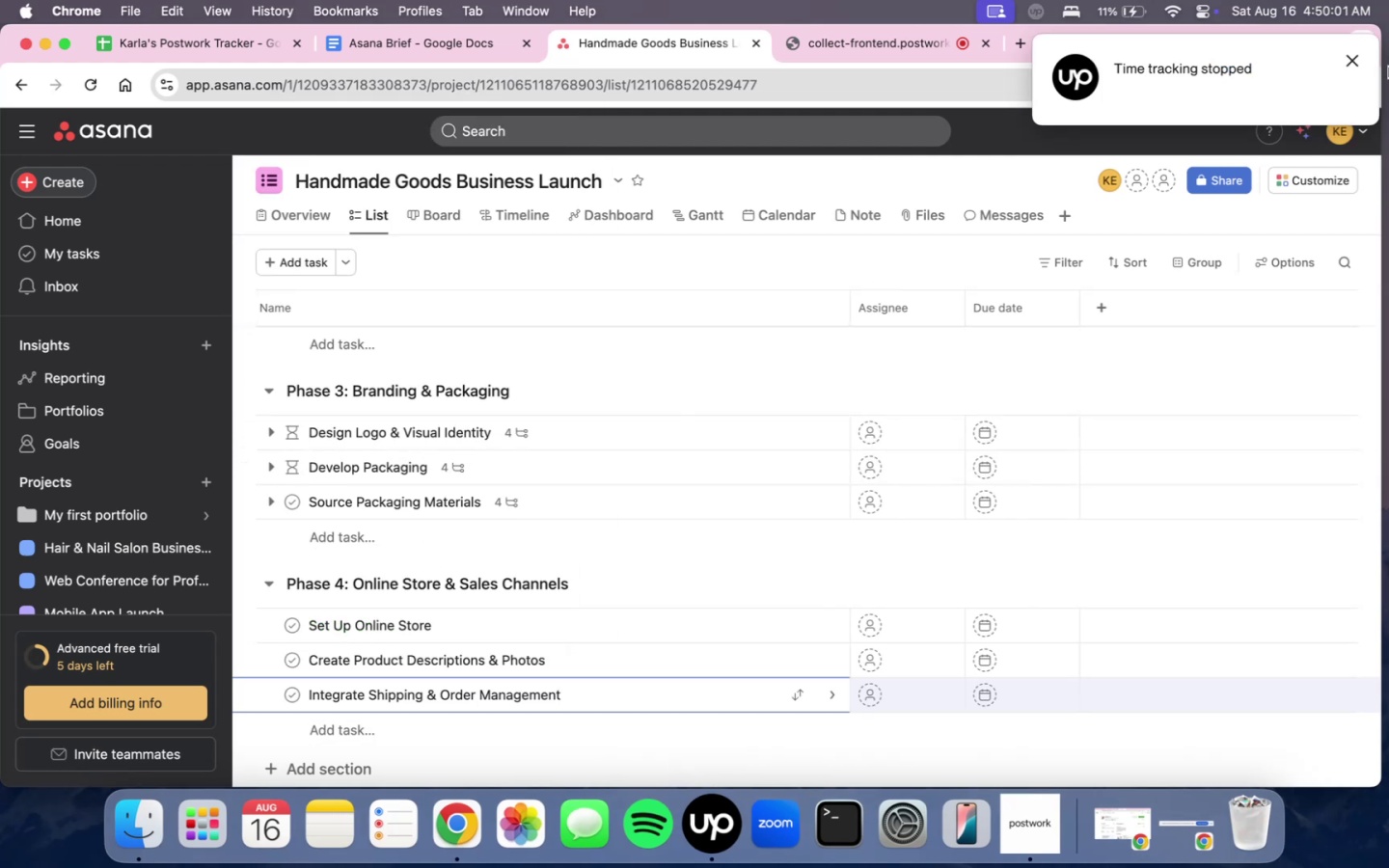 
left_click([1350, 66])
 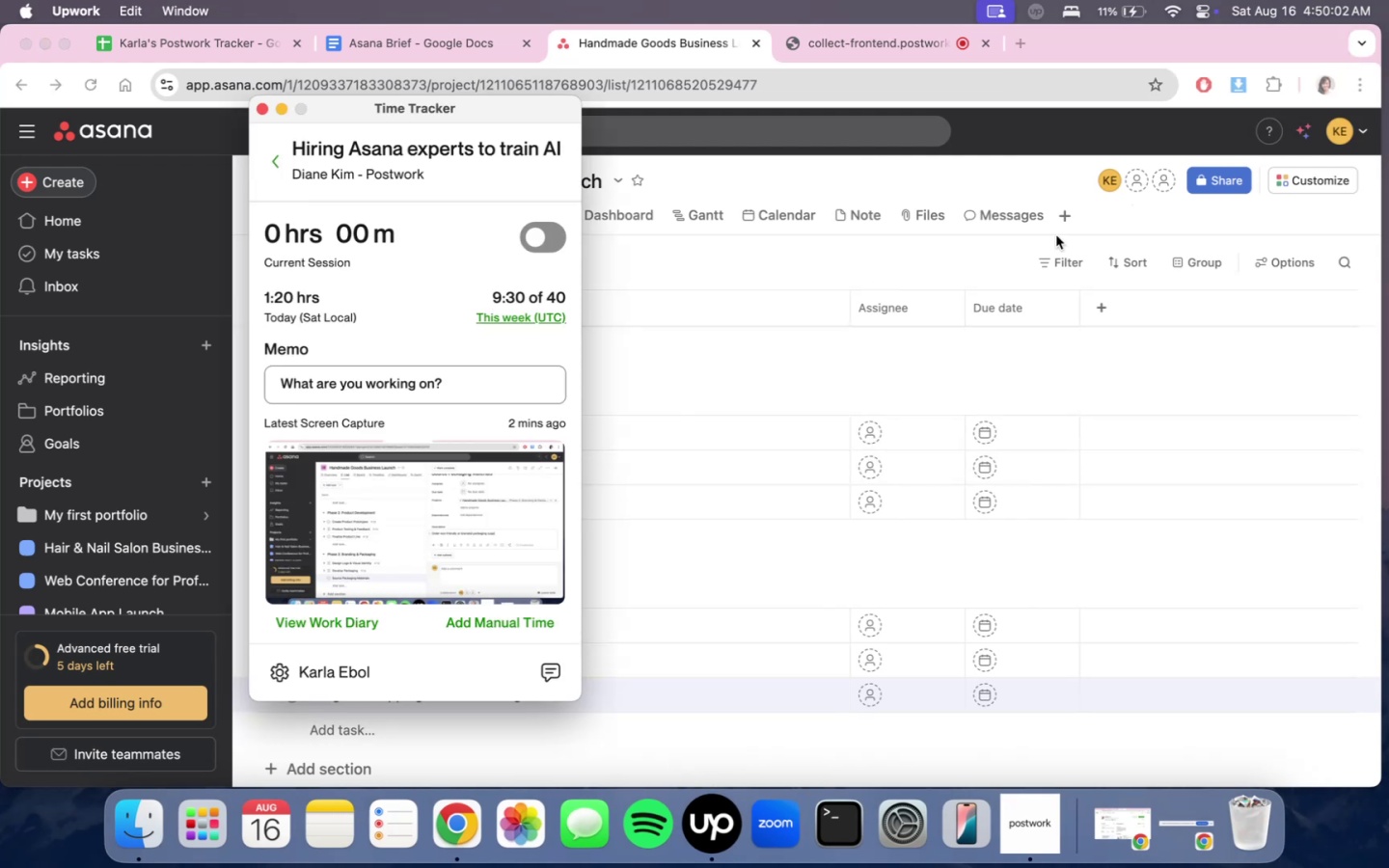 
double_click([896, 277])
 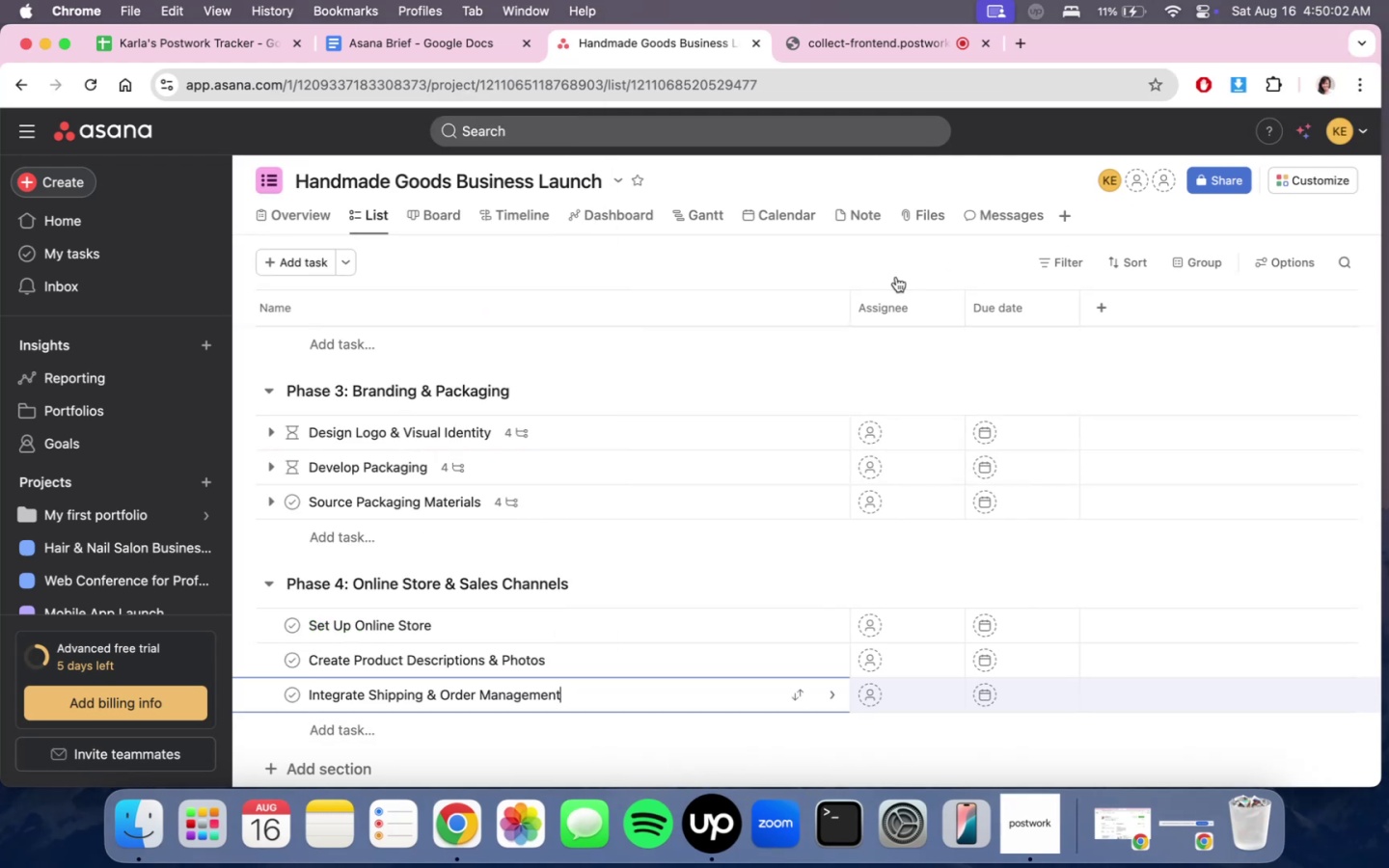 
scroll: coordinate [845, 440], scroll_direction: down, amount: 7.0
 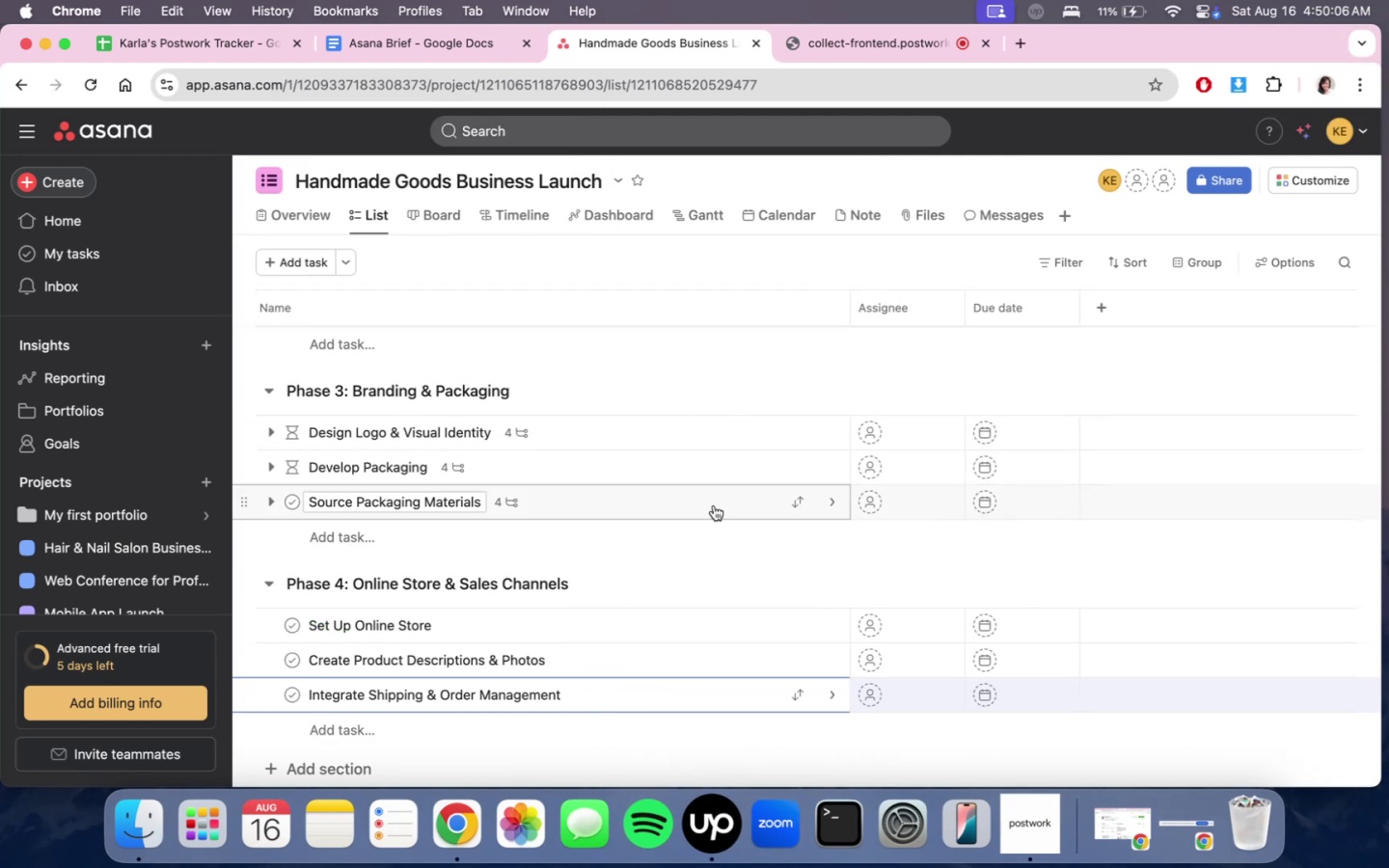 
wait(8.56)
 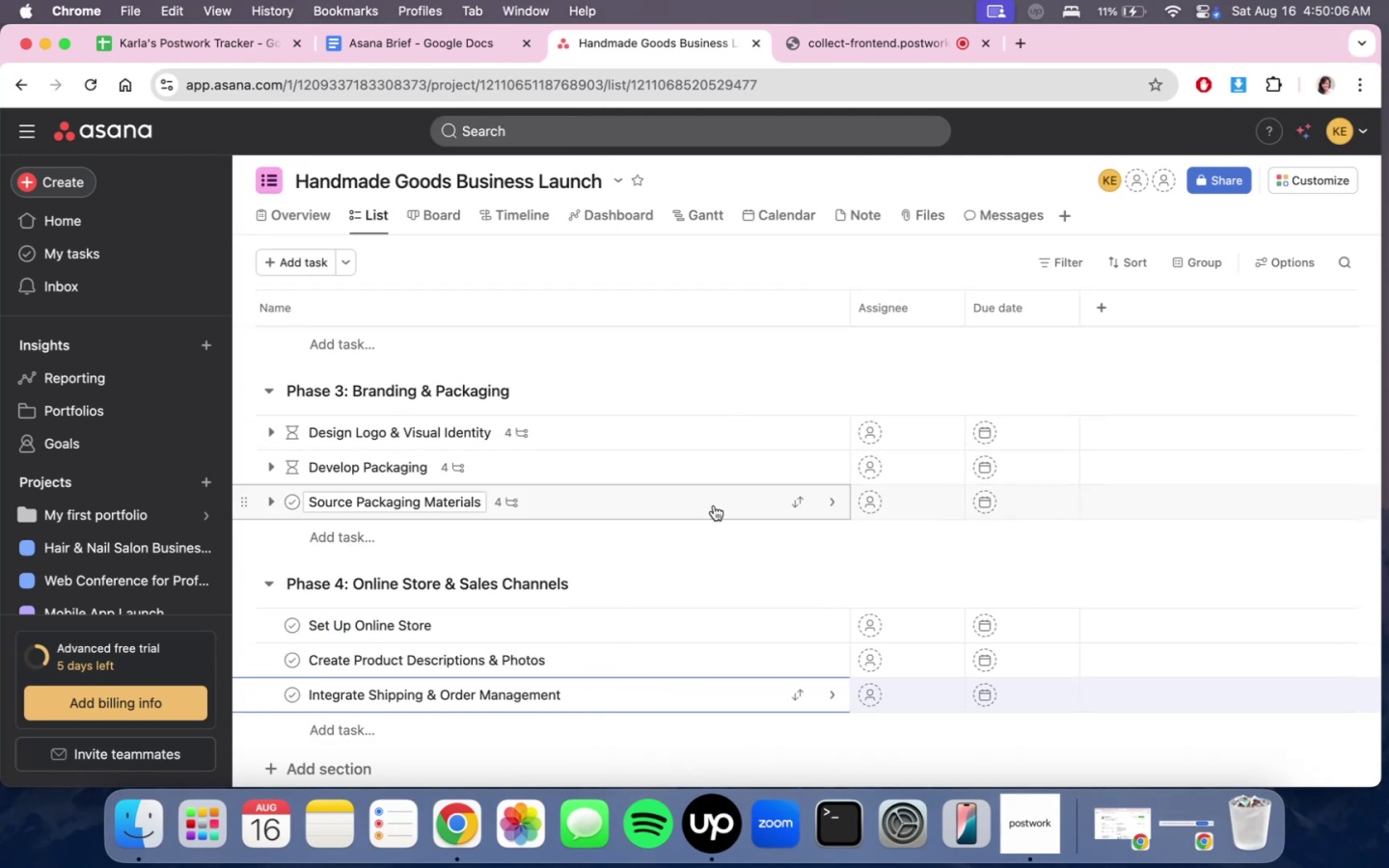 
scroll: coordinate [747, 569], scroll_direction: down, amount: 3.0
 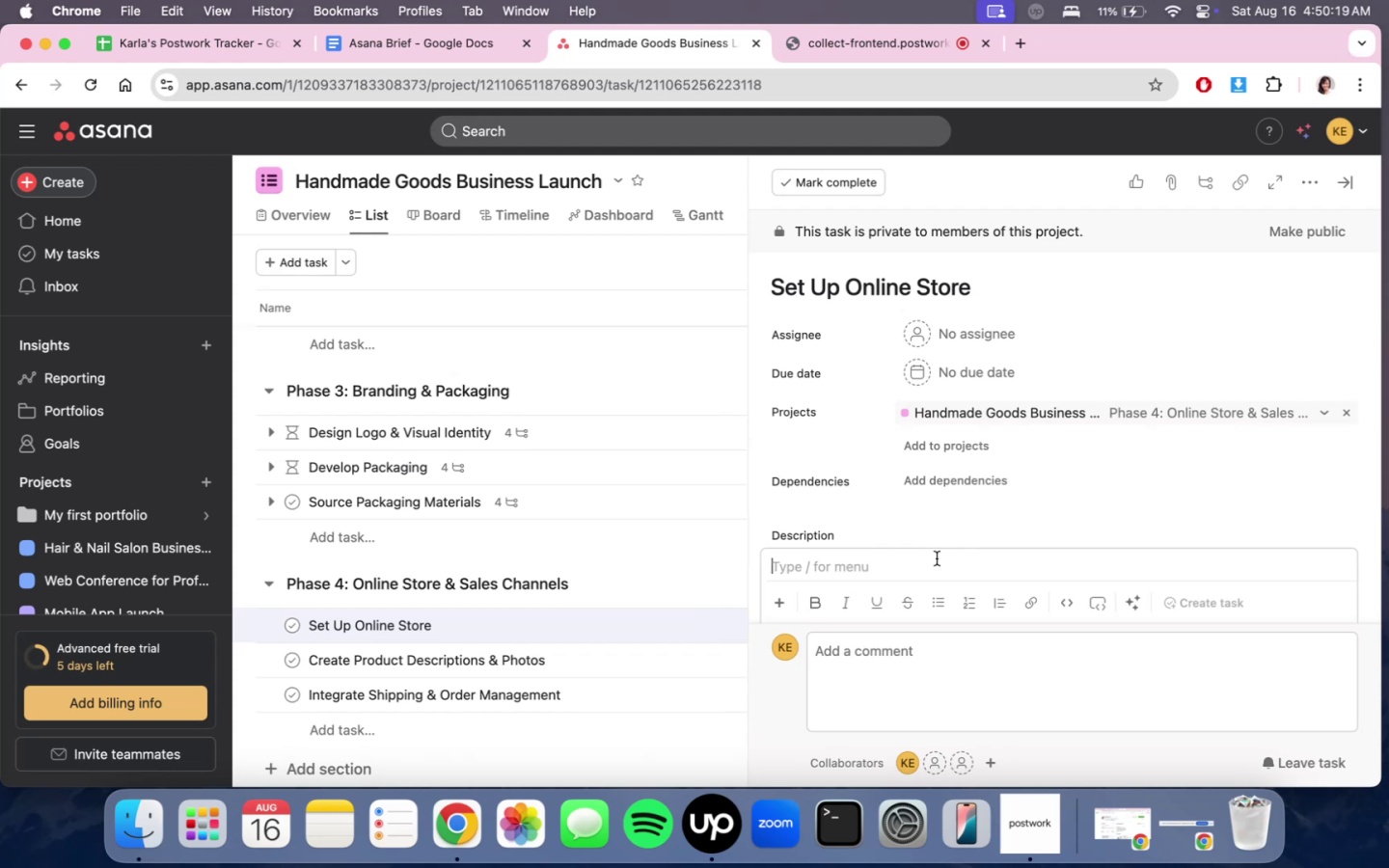 
wait(5.64)
 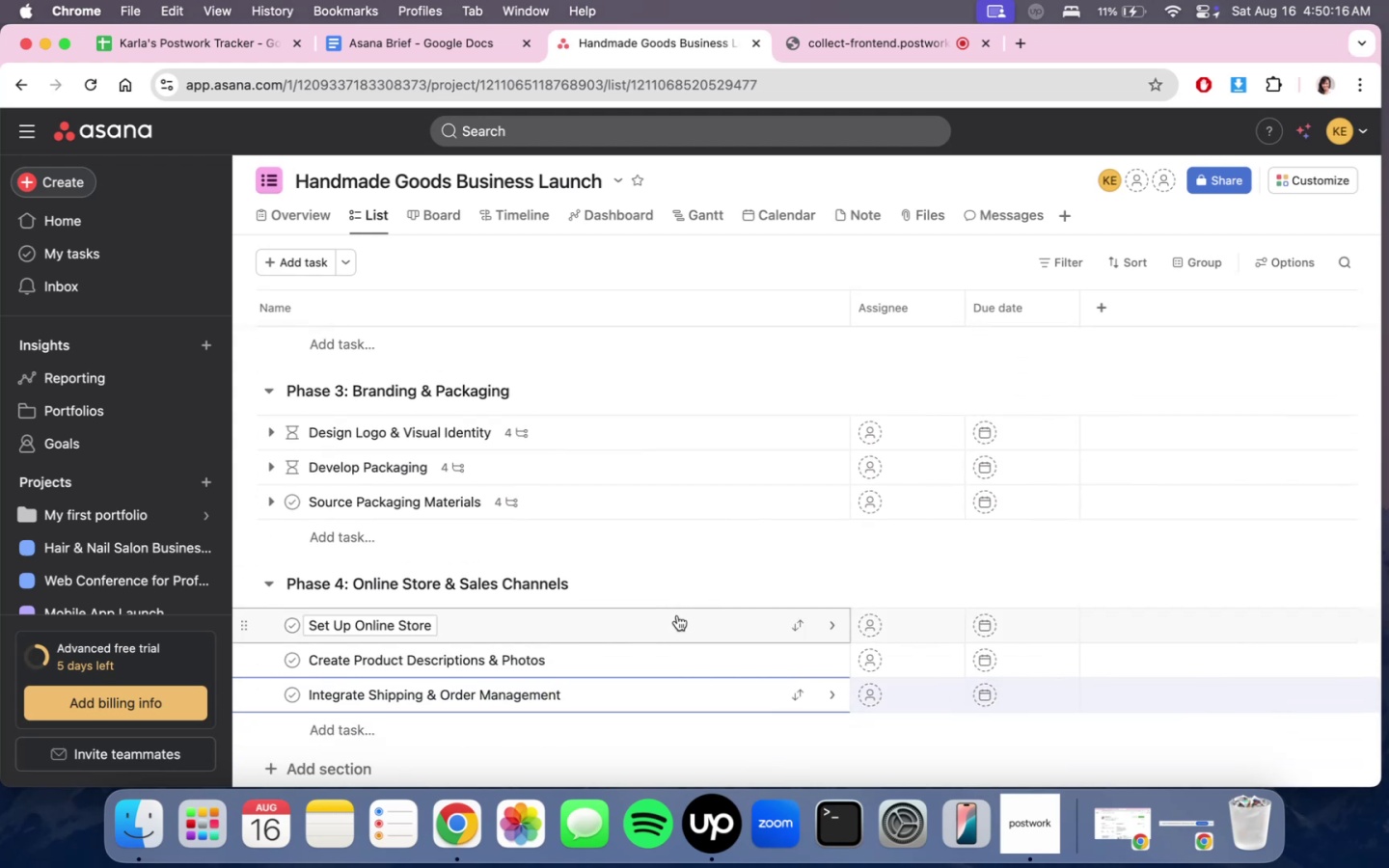 
type(Coose )
key(Backspace)
key(Backspace)
key(Backspace)
key(Backspace)
key(Backspace)
type(hoose e-commerce platform (sh)
key(Backspace)
key(Backspace)
type(Shopify, Etsy, WooCommerce_, uplo)
key(Backspace)
key(Backspace)
key(Backspace)
key(Backspace)
key(Backspace)
key(Backspace)
key(Backspace)
type(), upload prd)
key(Backspace)
type(oducts, a)
key(Backspace)
type( nad )
key(Backspace)
key(Backspace)
key(Backspace)
key(Backspace)
key(Backspace)
key(Backspace)
type( and sen)
key(Backspace)
type(t up payment systems.)
 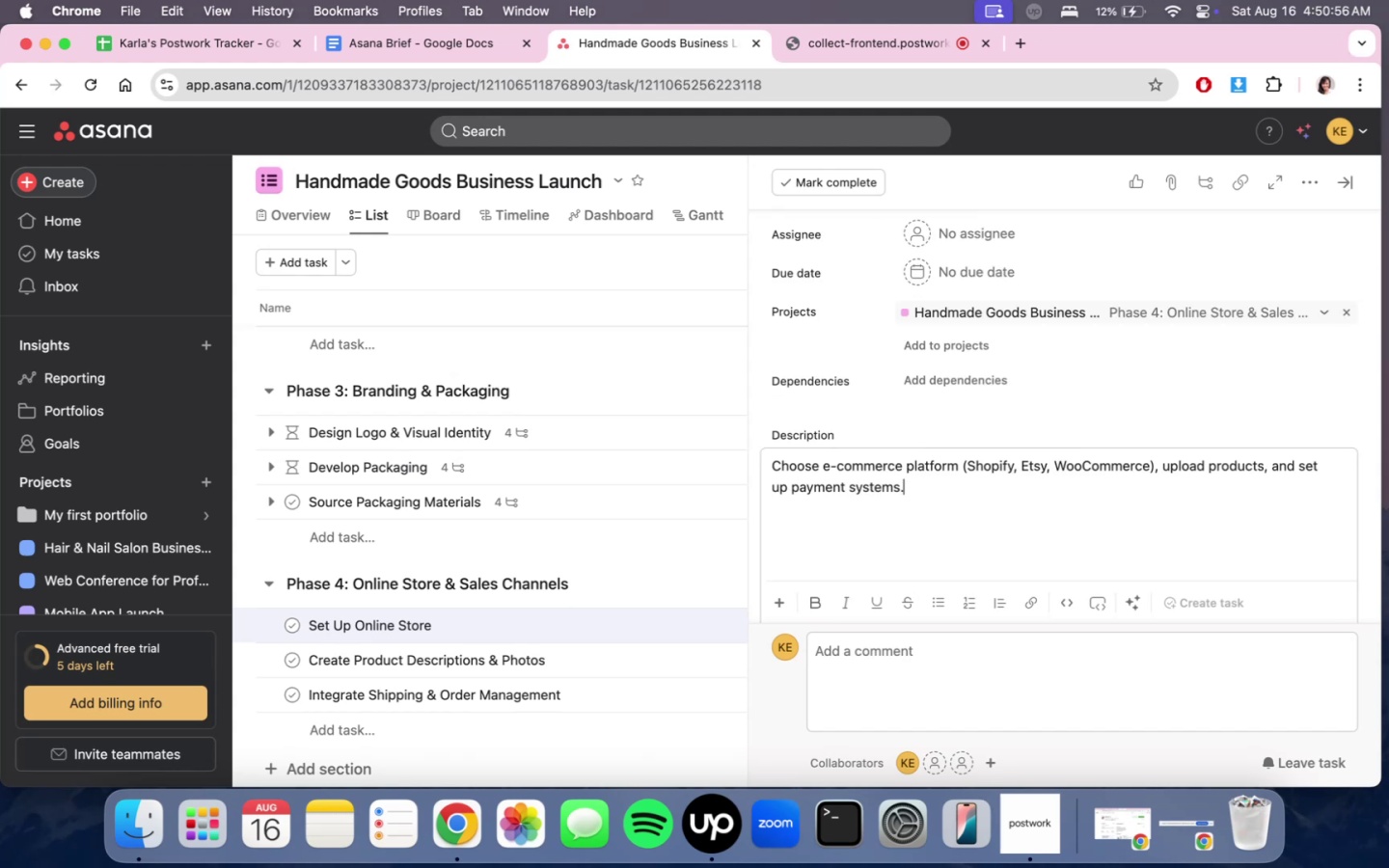 
scroll: coordinate [975, 606], scroll_direction: up, amount: 2.0
 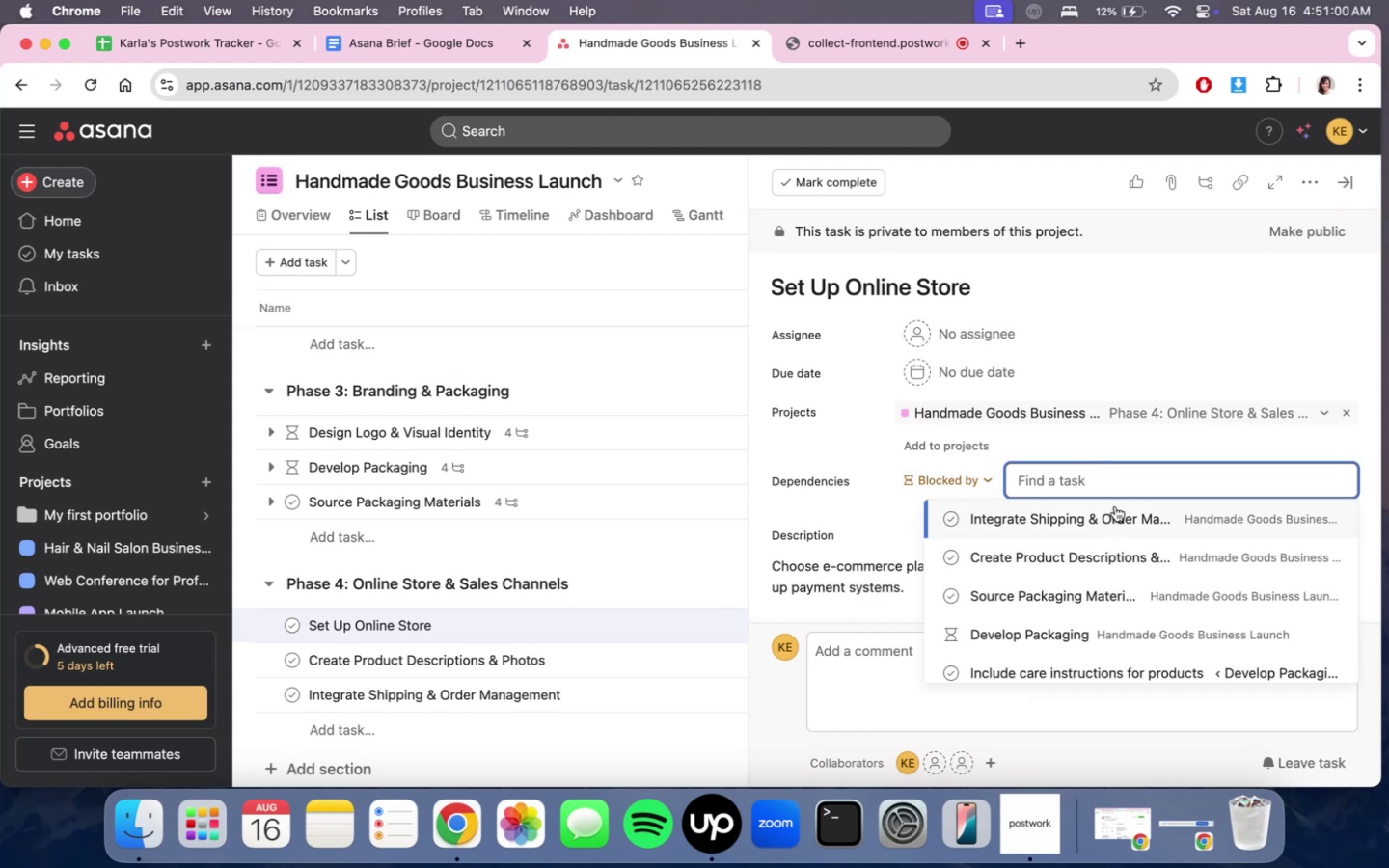 
type(pro)
 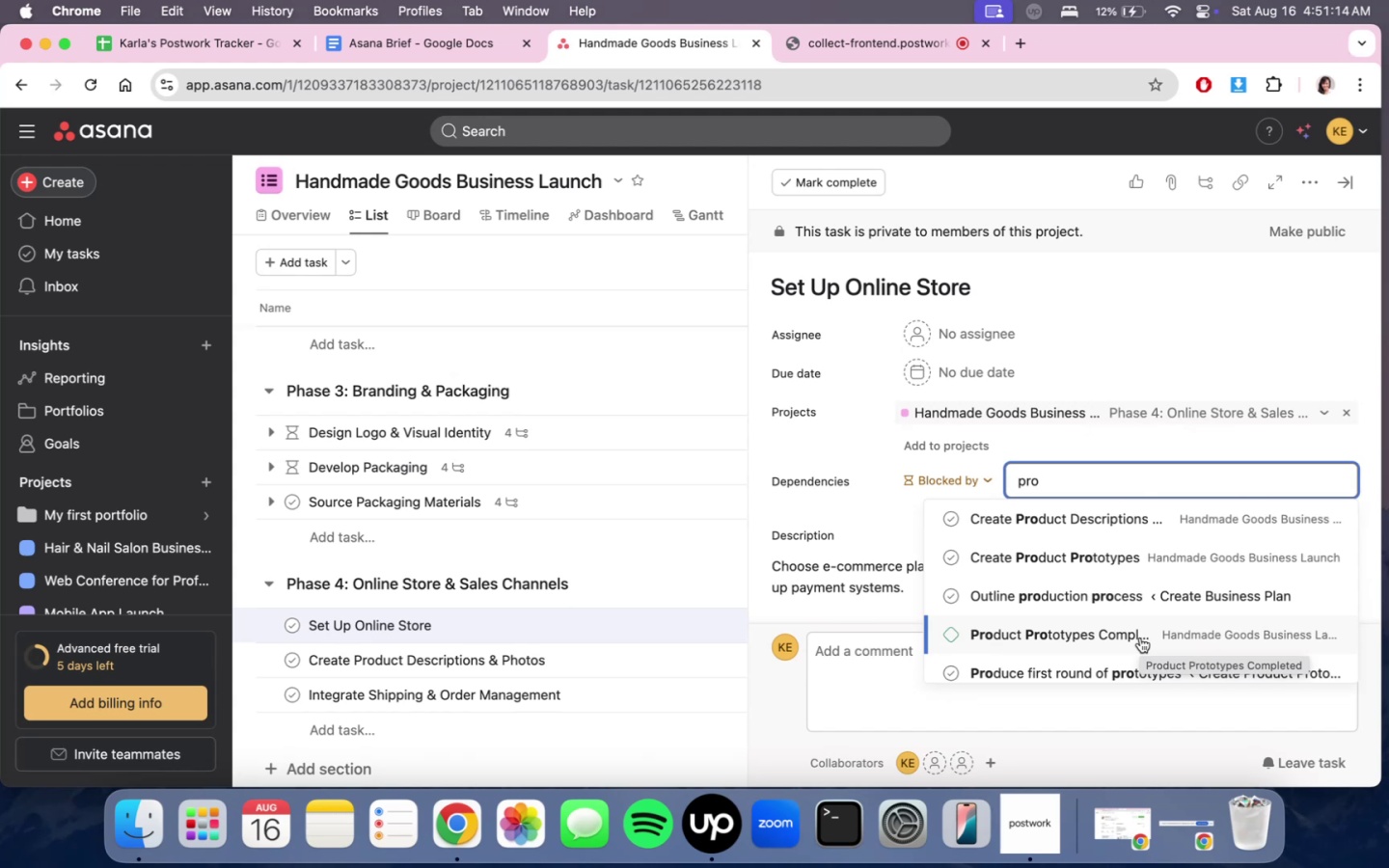 
wait(17.99)
 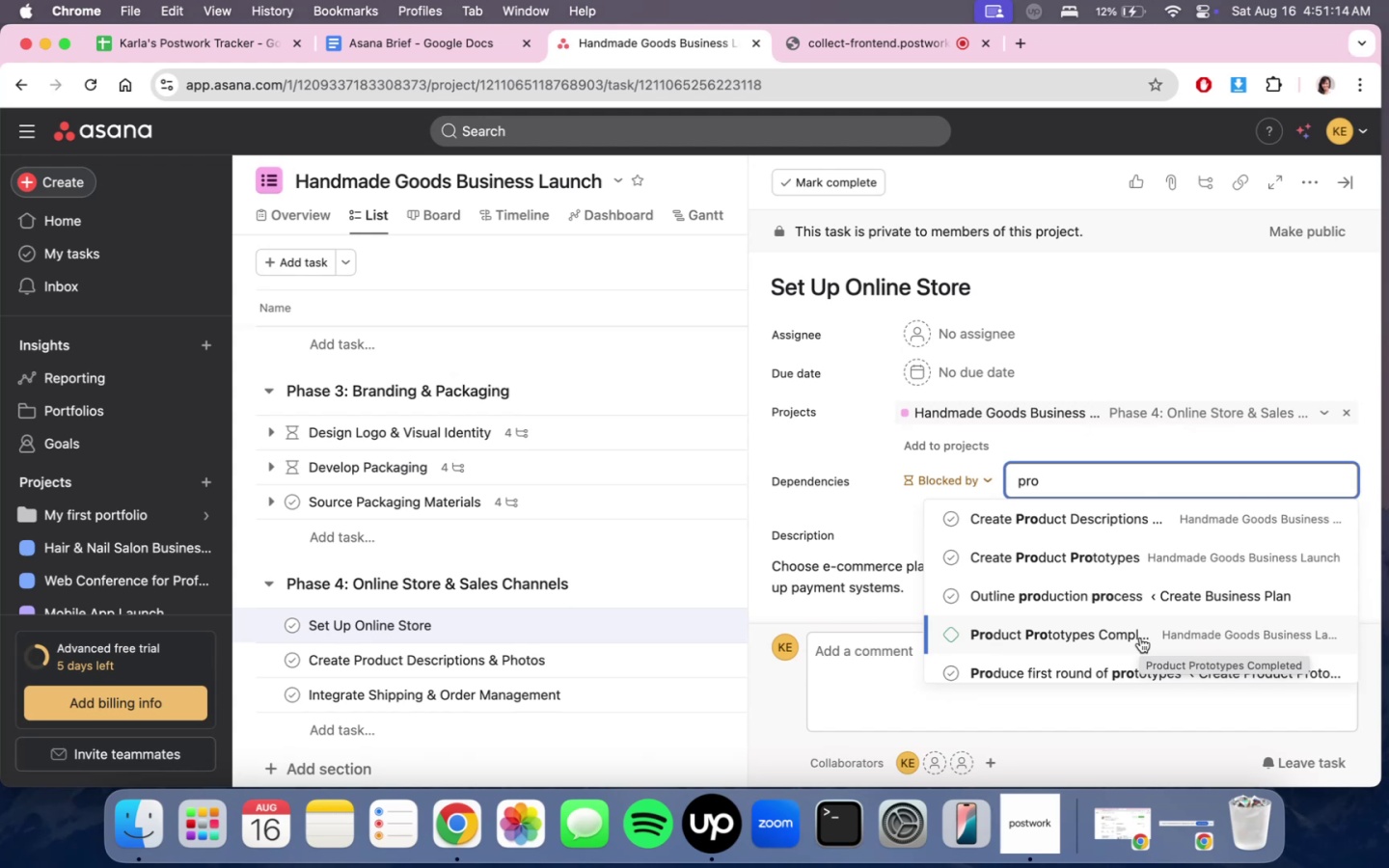 
left_click([1140, 637])
 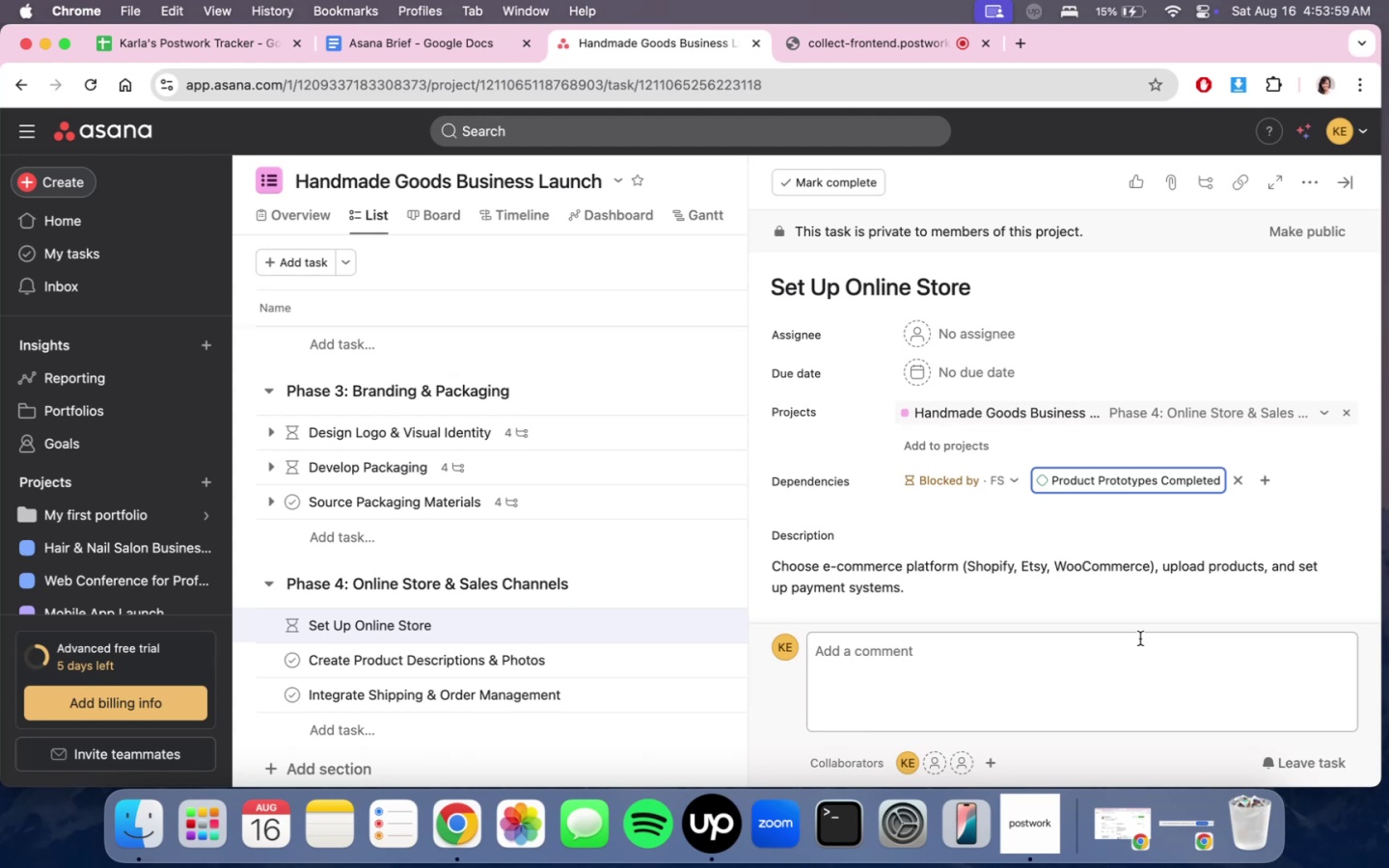 
wait(166.67)
 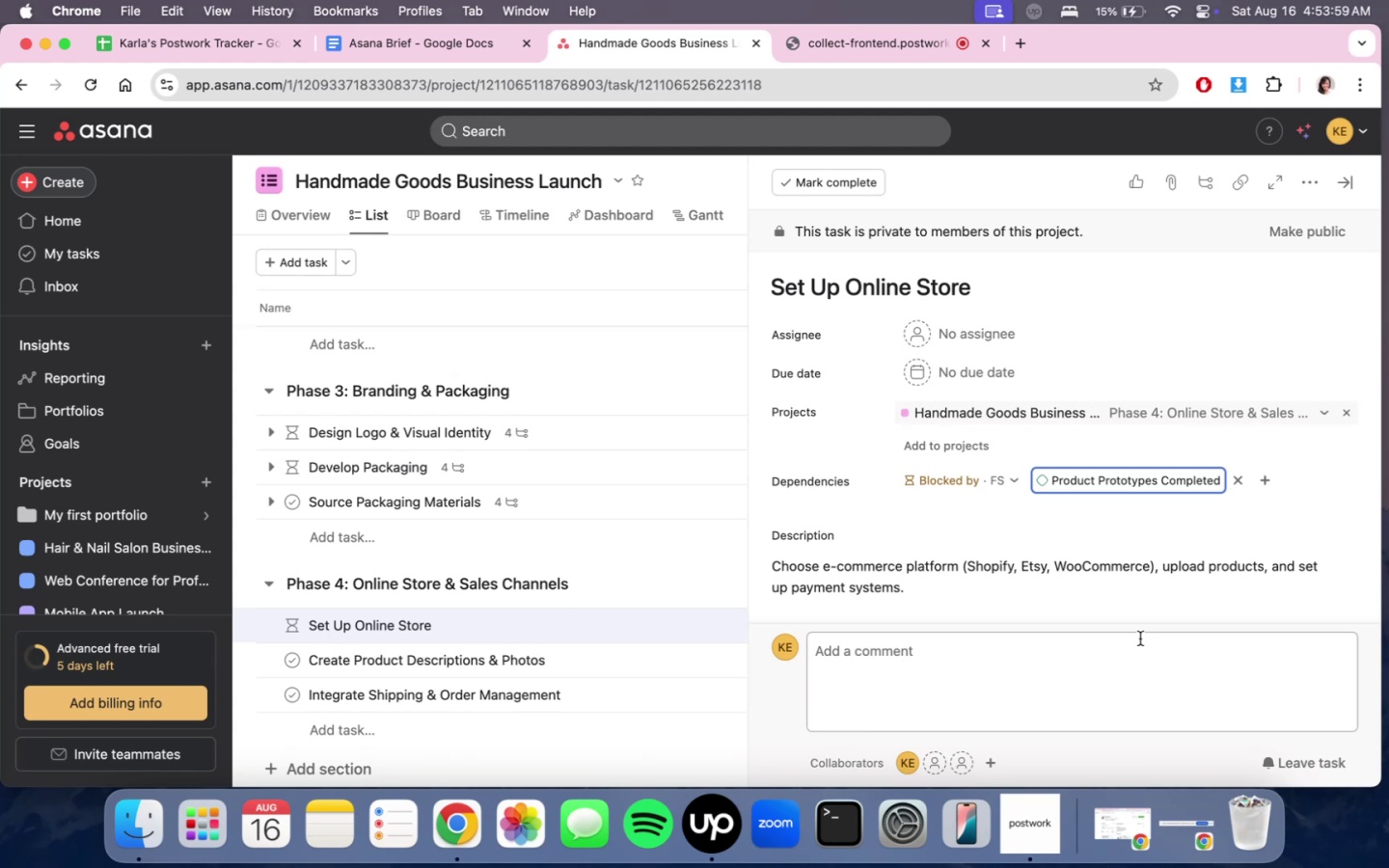 
left_click([1146, 645])
 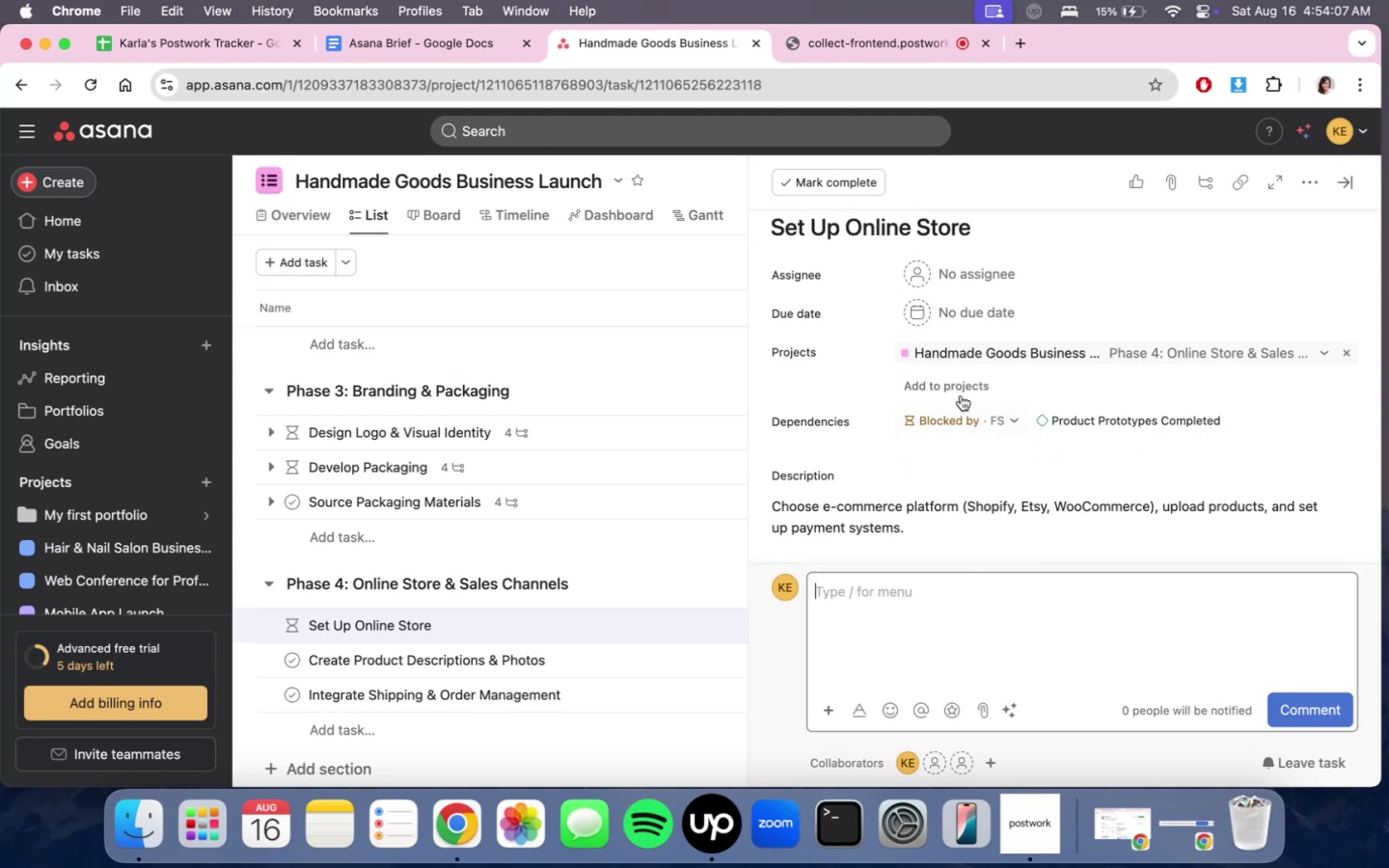 
scroll: coordinate [953, 388], scroll_direction: down, amount: 8.0
 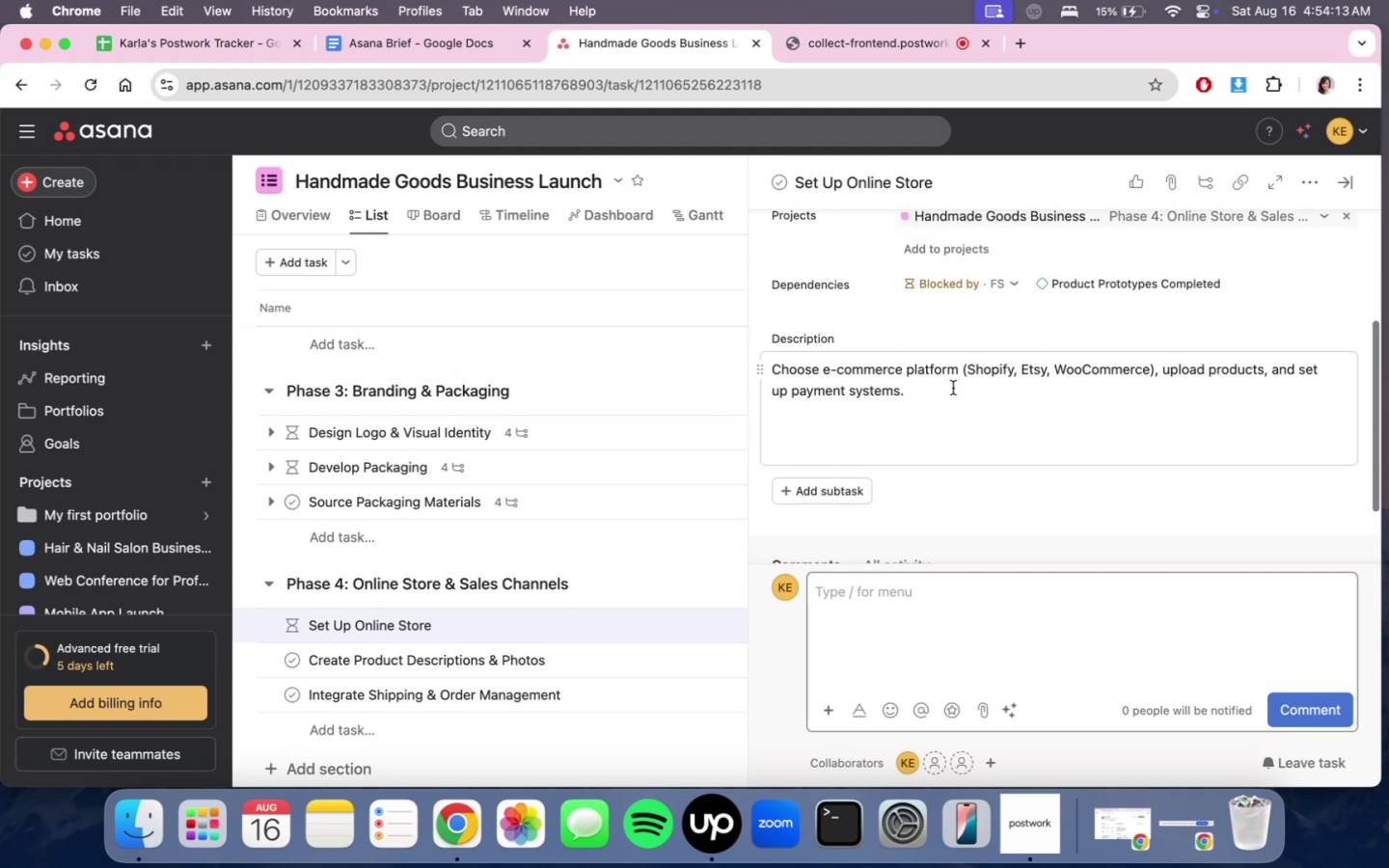 
scroll: coordinate [953, 388], scroll_direction: up, amount: 12.0
 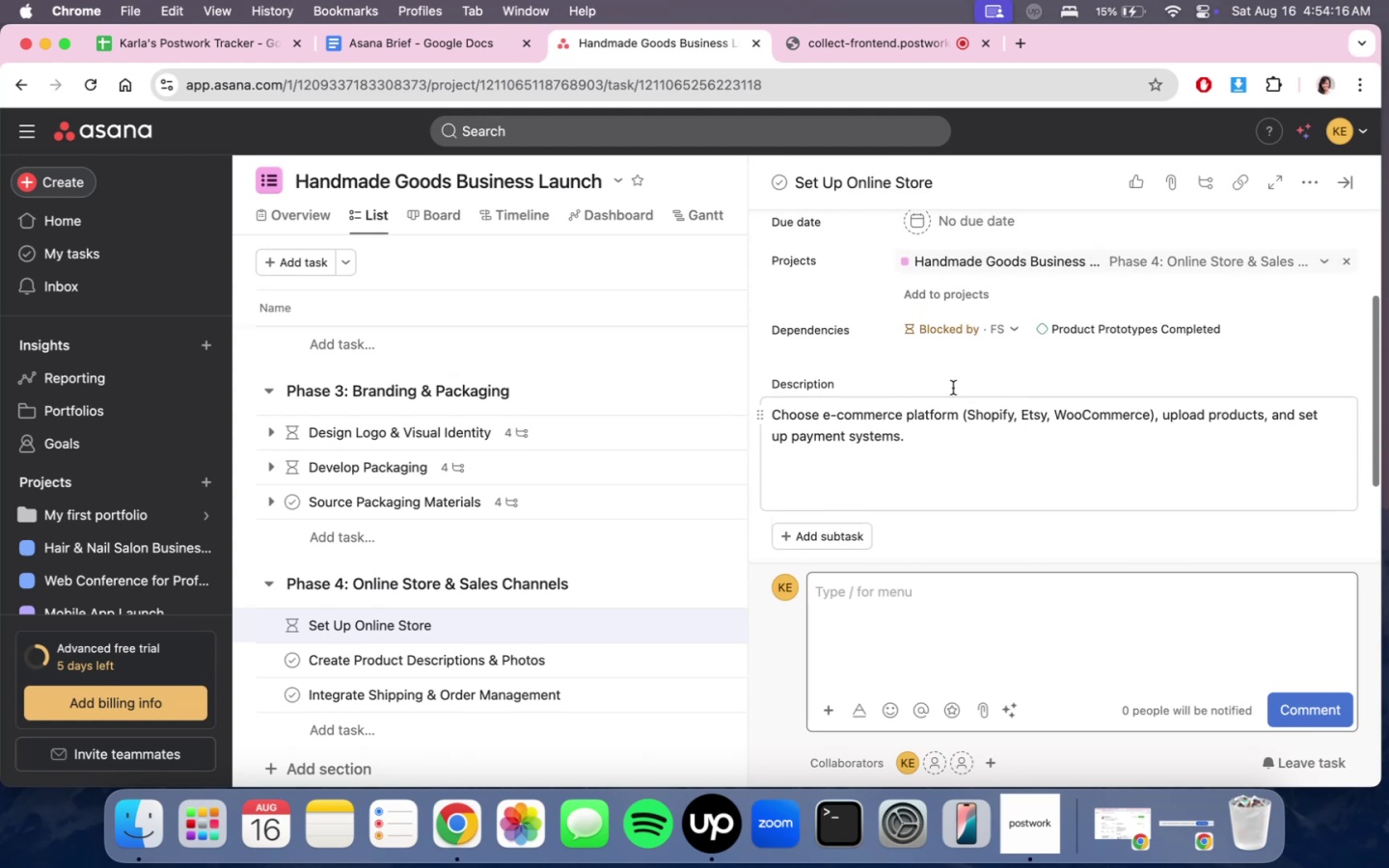 
scroll: coordinate [953, 388], scroll_direction: down, amount: 21.0
 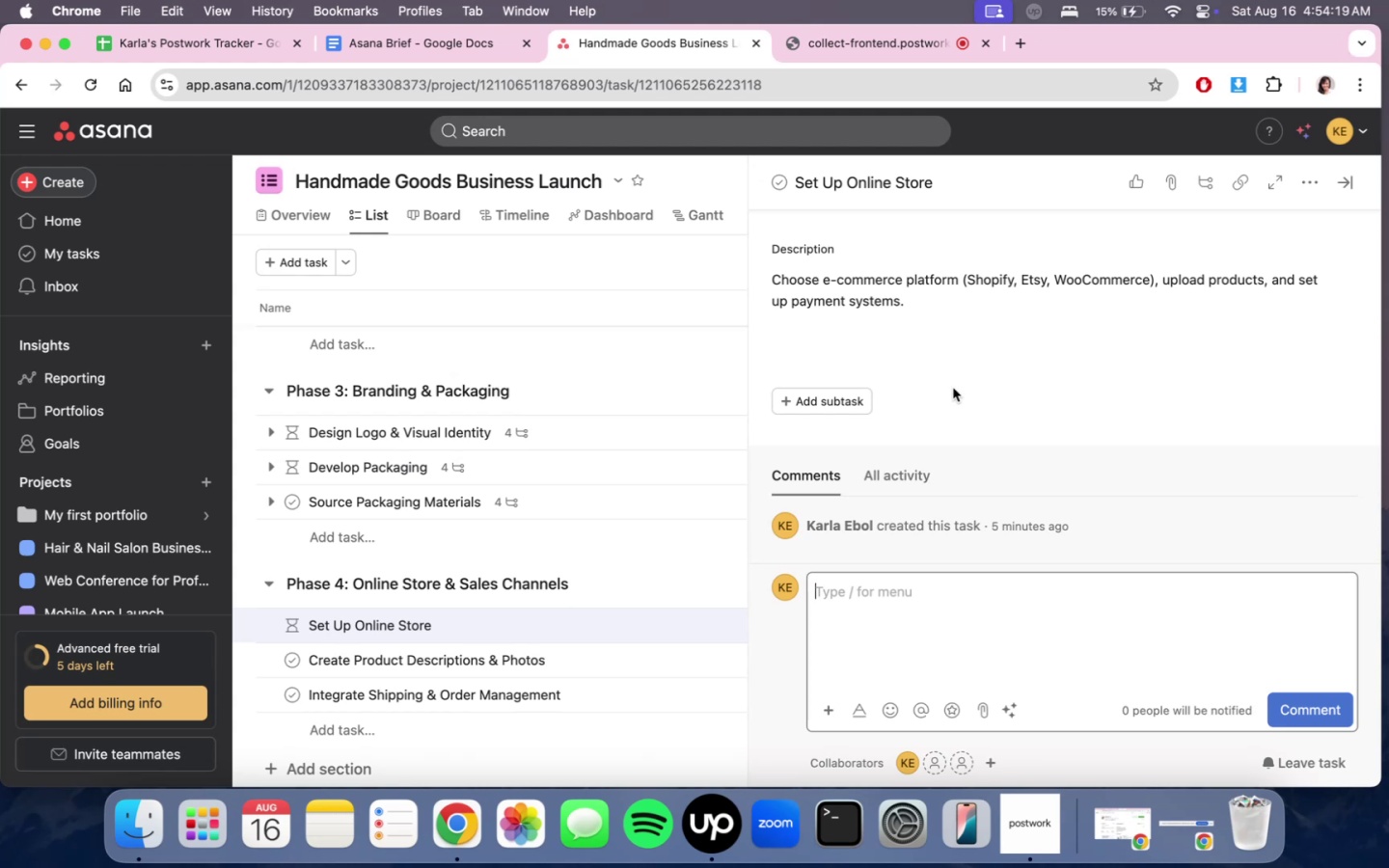 
left_click([819, 413])
 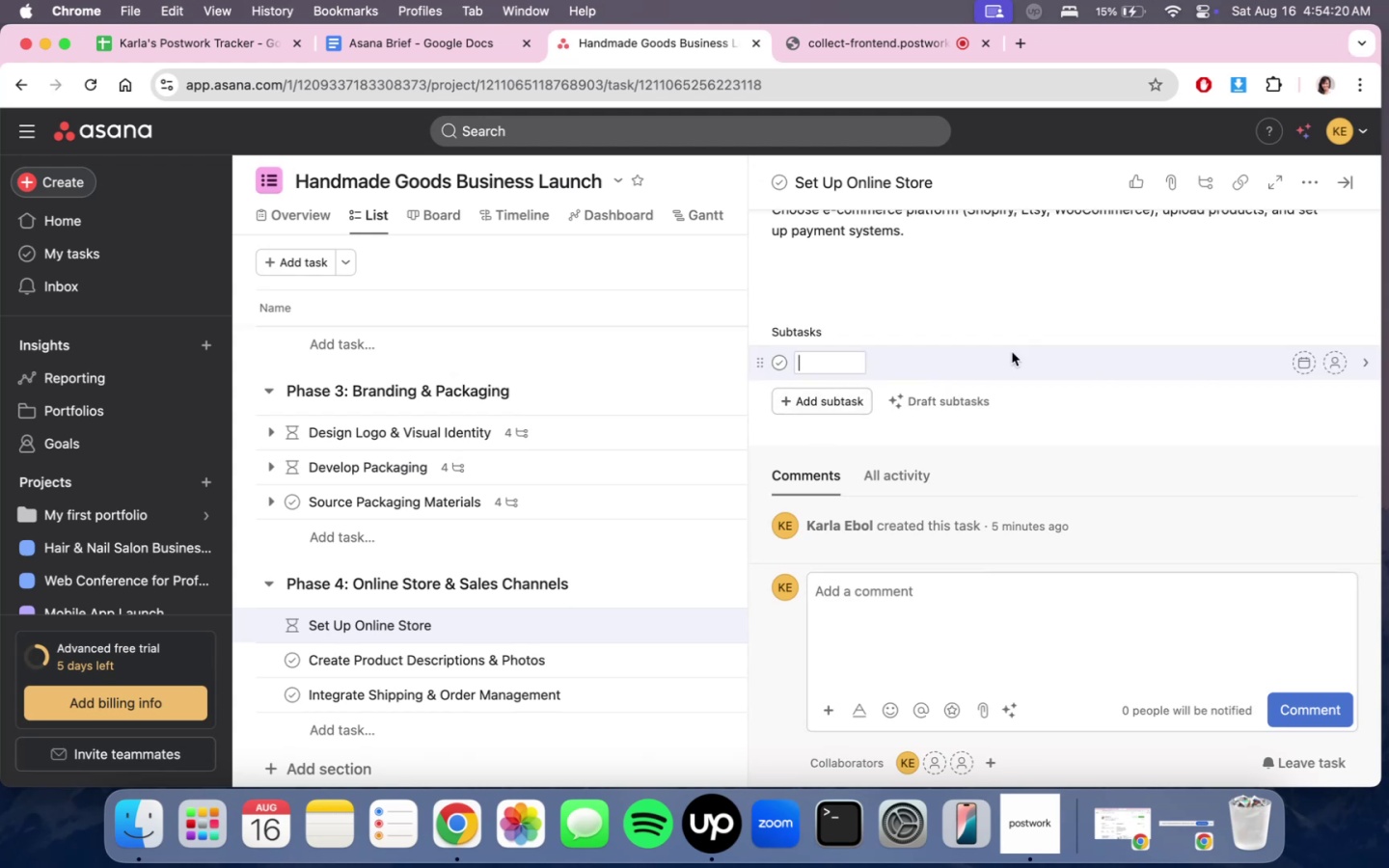 
scroll: coordinate [1085, 482], scroll_direction: up, amount: 10.0
 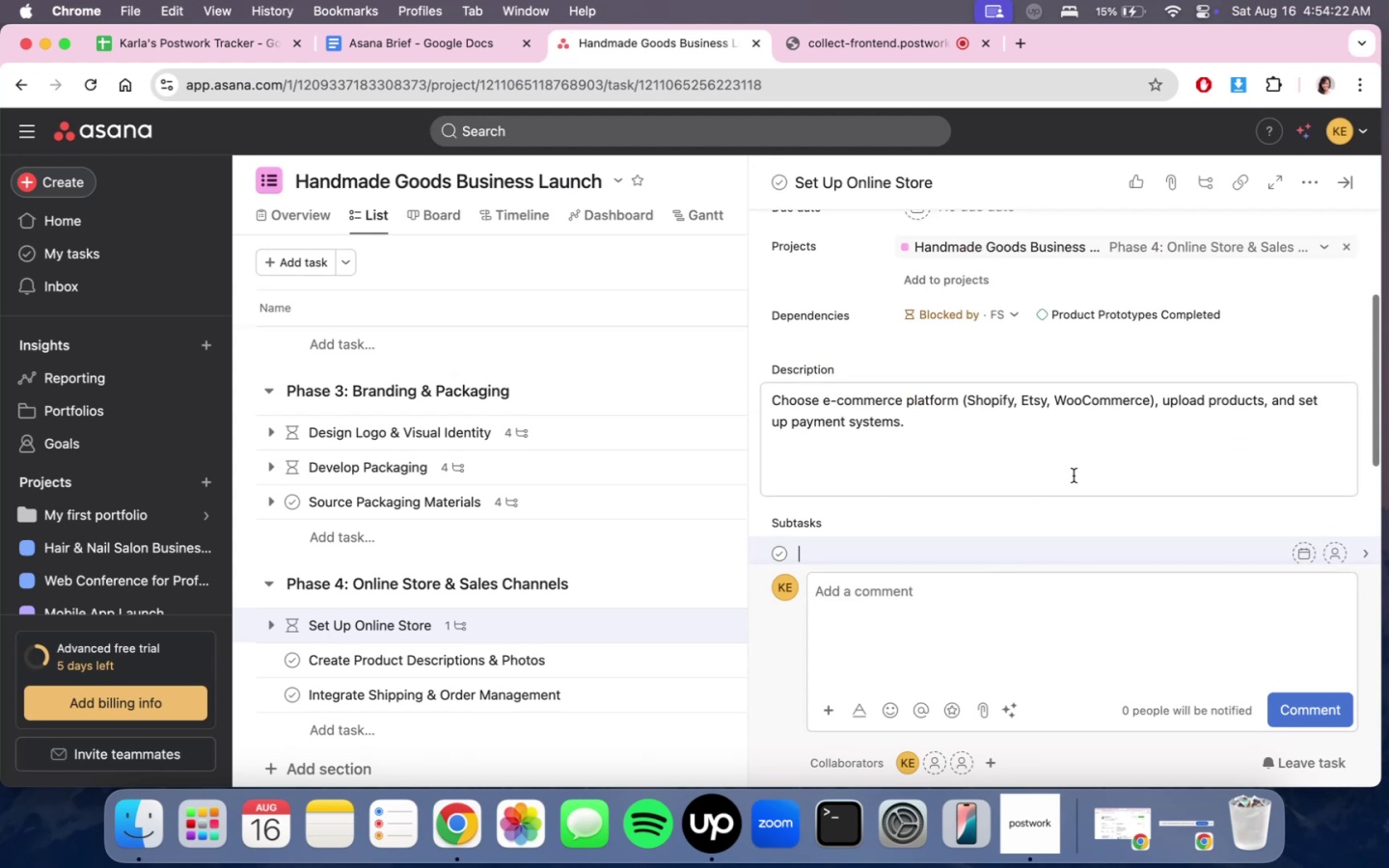 
scroll: coordinate [1047, 490], scroll_direction: down, amount: 3.0
 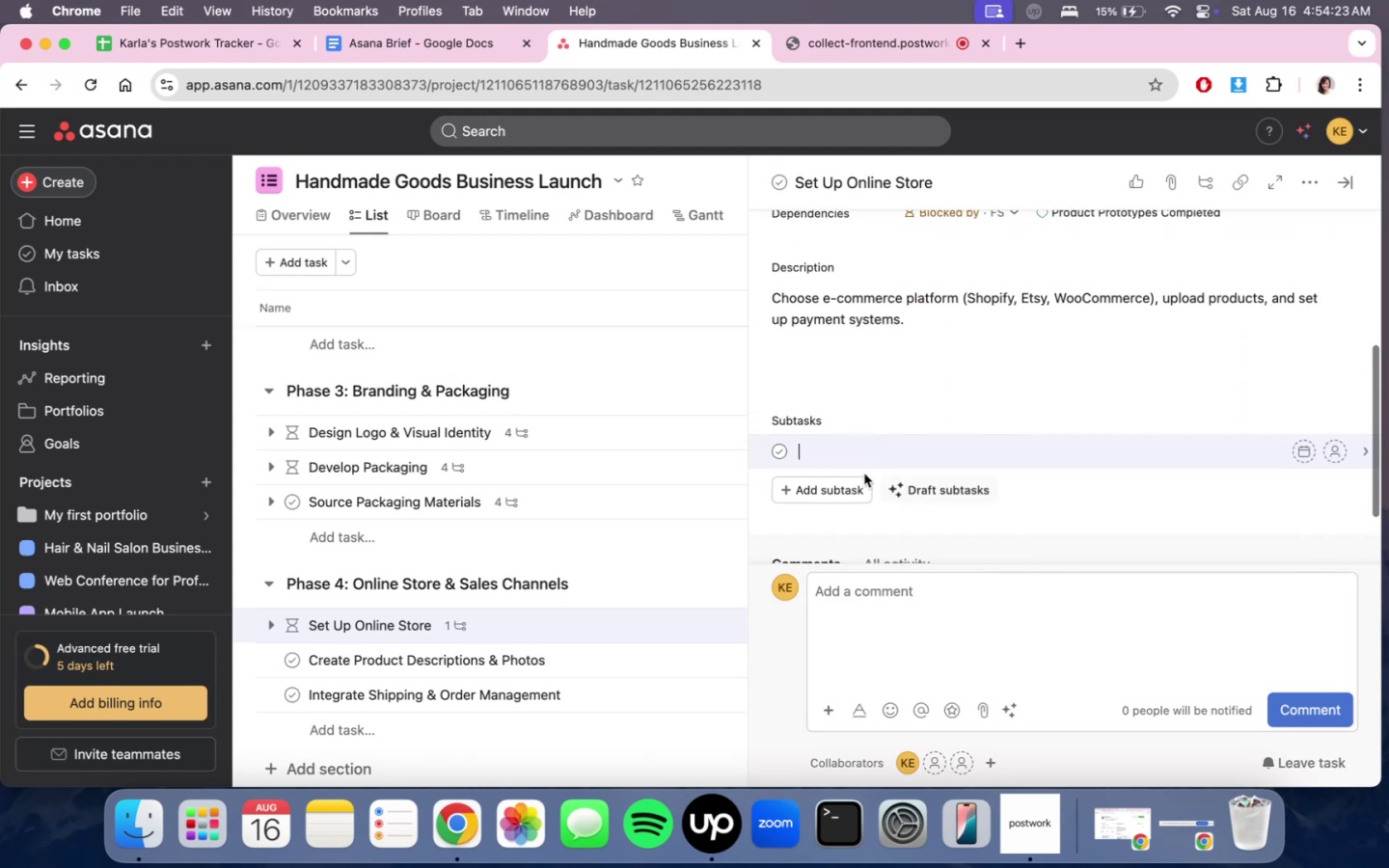 
left_click([825, 443])
 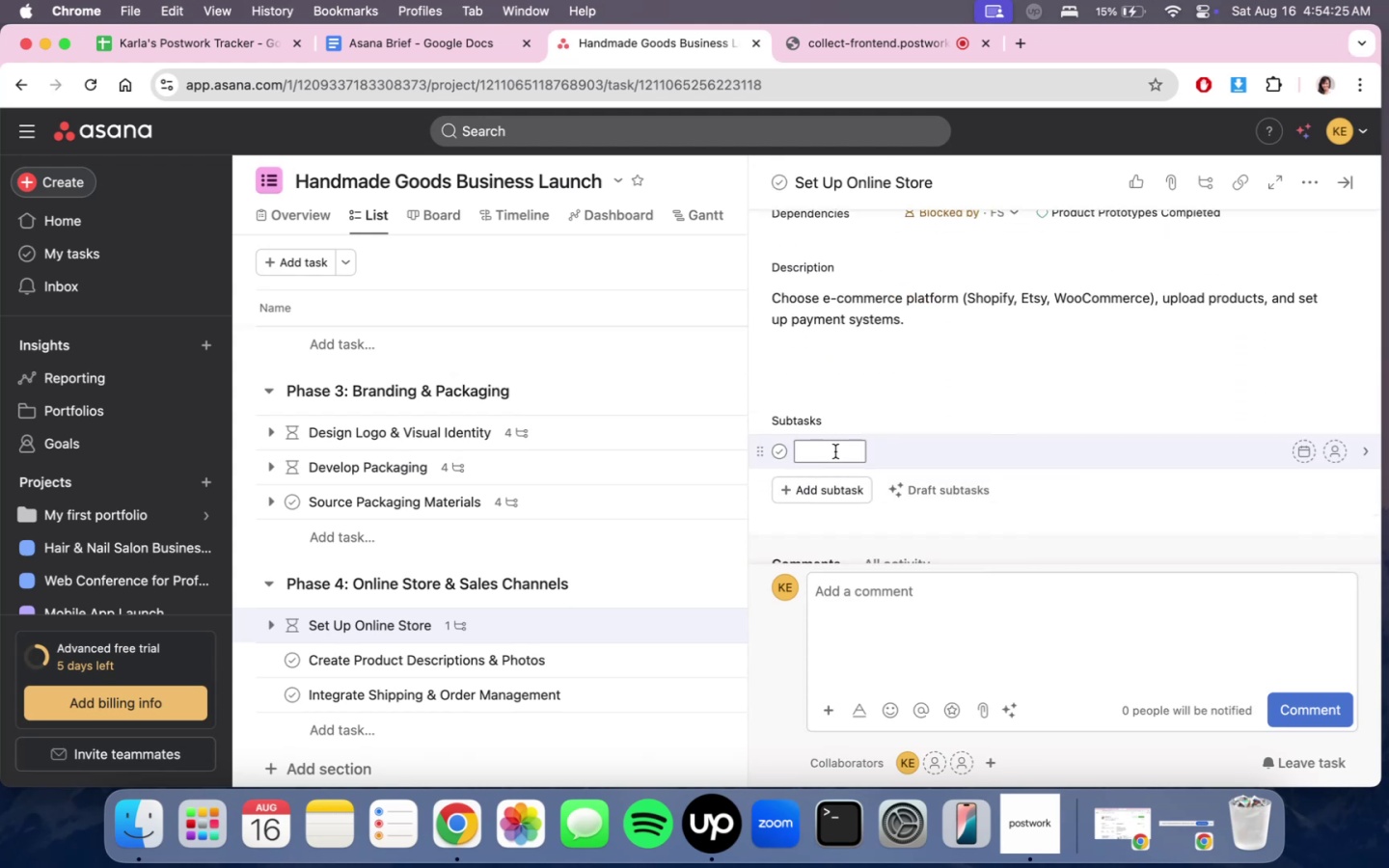 
type(Choose platfomr)
key(Backspace)
key(Backspace)
type(rm (shop)
key(Backspace)
key(Backspace)
key(Backspace)
key(Backspace)
type(Shopify, Etsy, WooCommerce))
 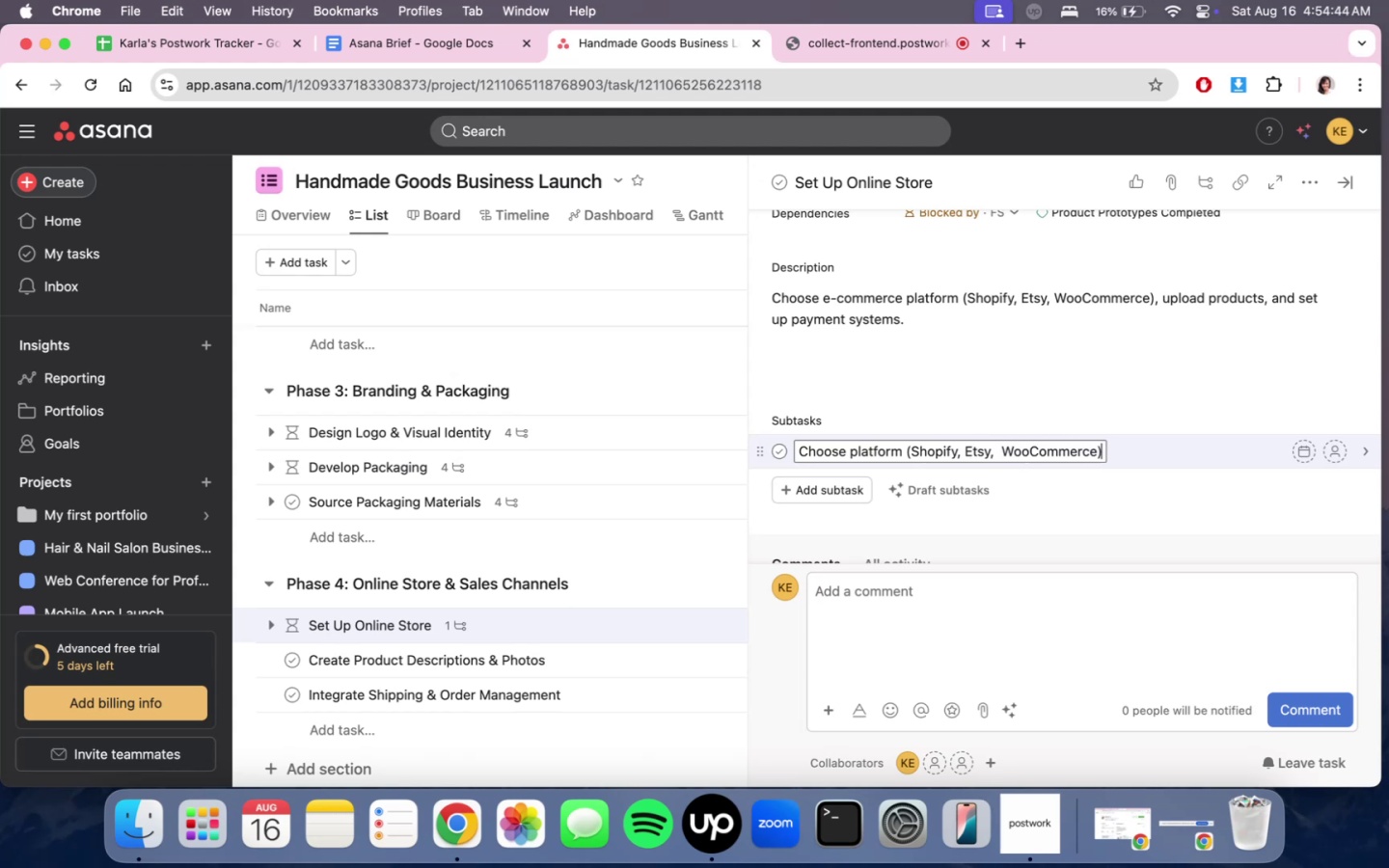 
key(Enter)
 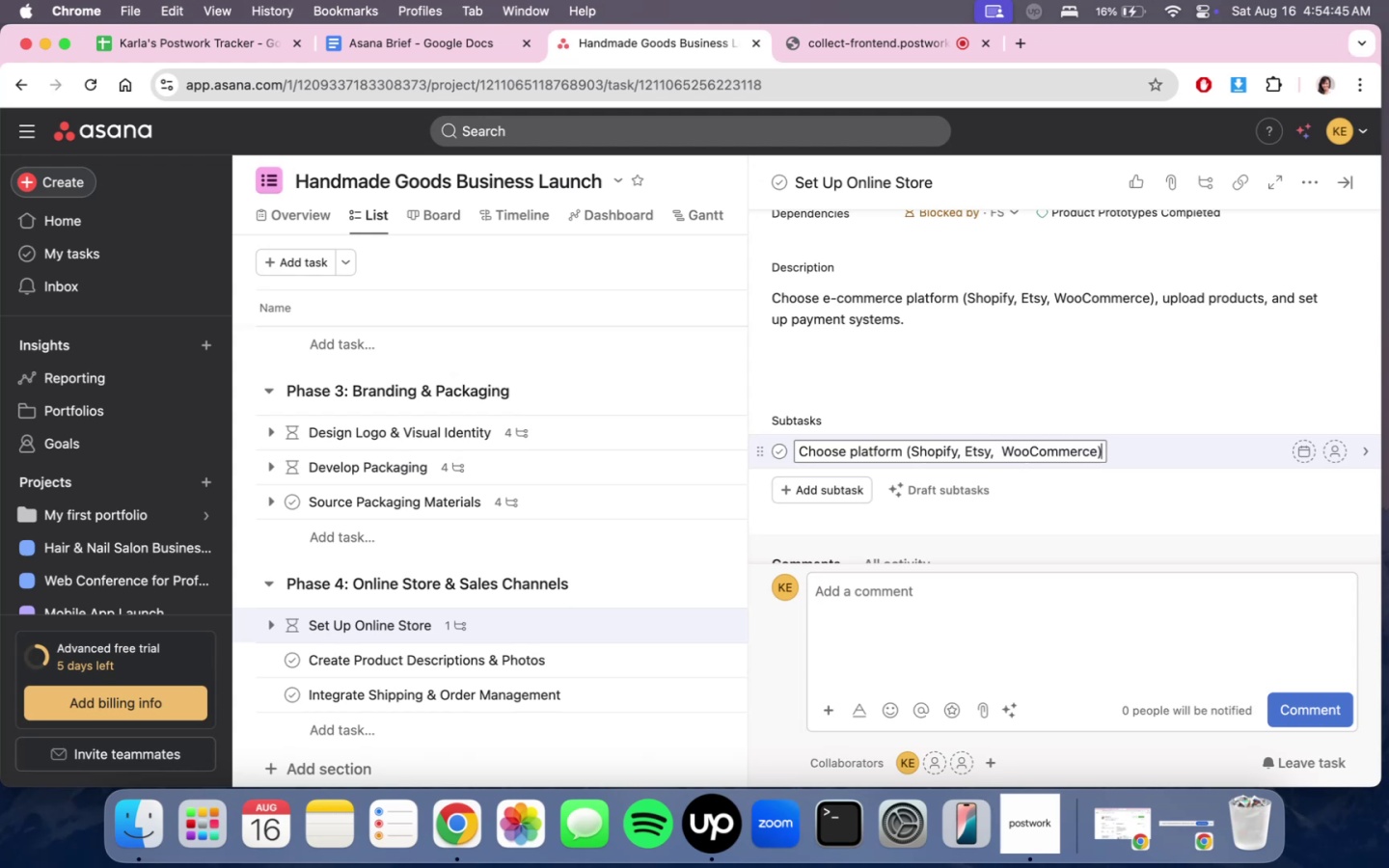 
type(Cer)
key(Backspace)
key(Backspace)
type(reaye)
key(Backspace)
key(Backspace)
key(Backspace)
type(te)
key(Backspace)
key(Backspace)
type(ate )
 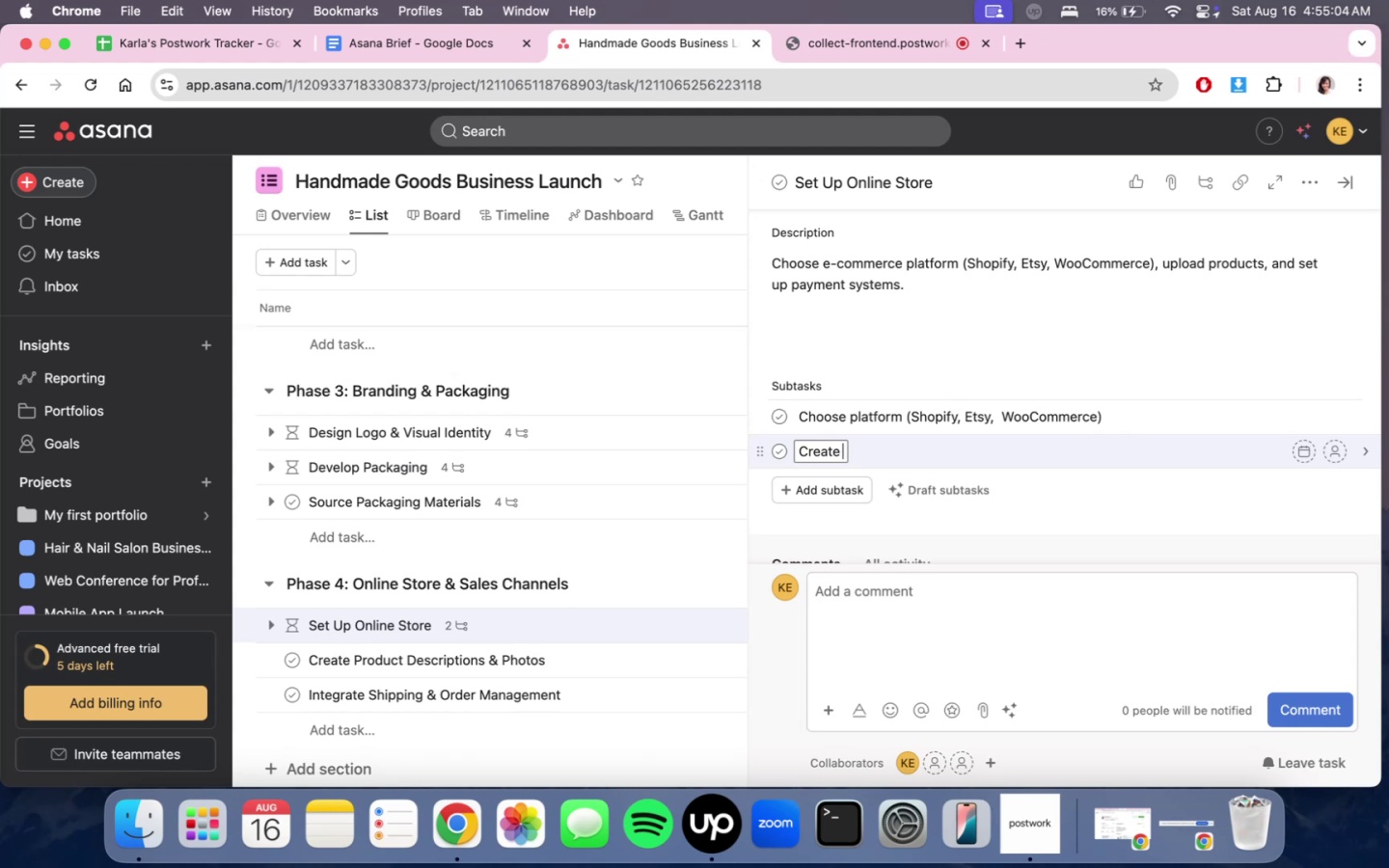 
wait(20.39)
 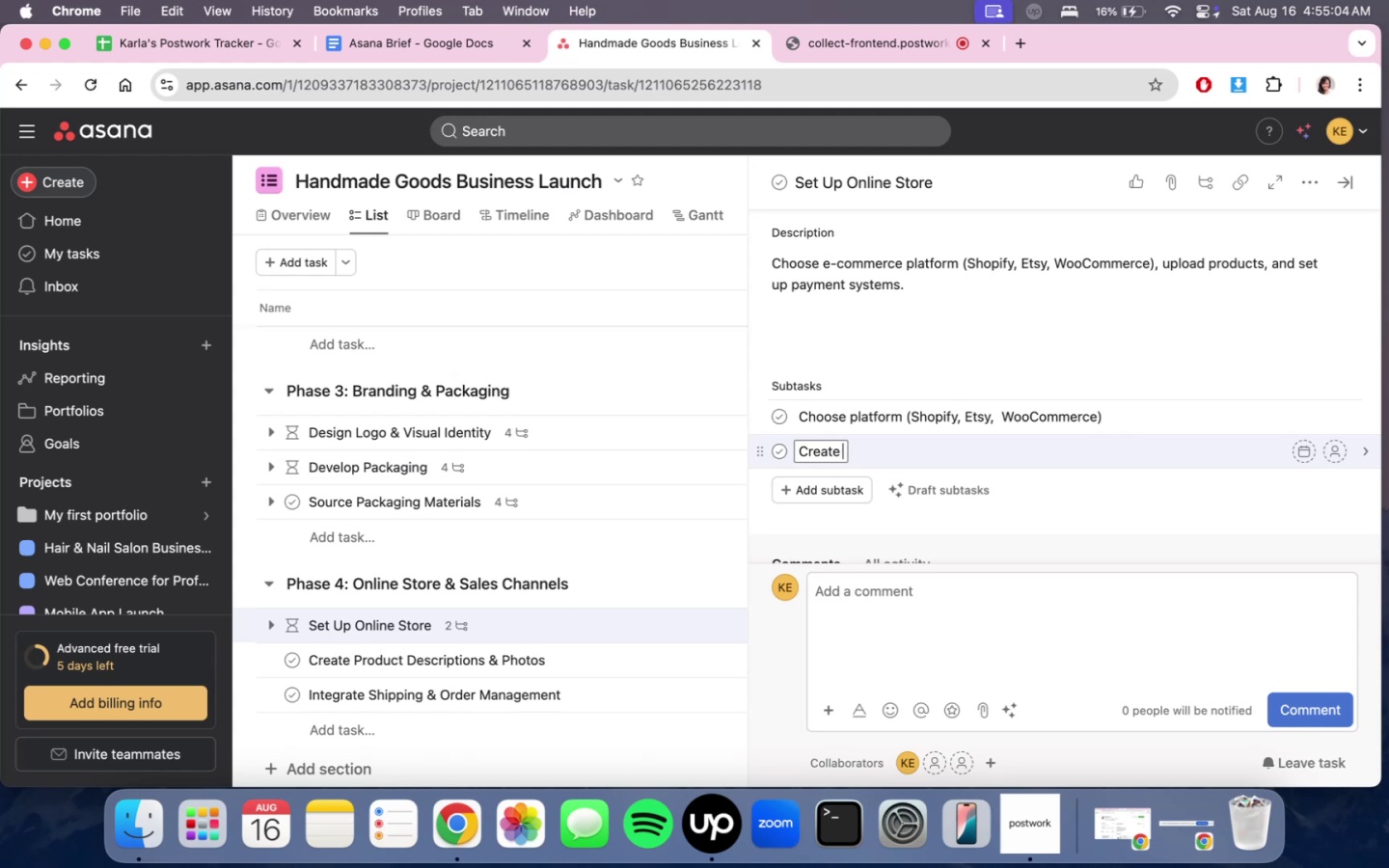 
type(store structure (homepage, shop, abu)
key(Backspace)
type(out, contact))
 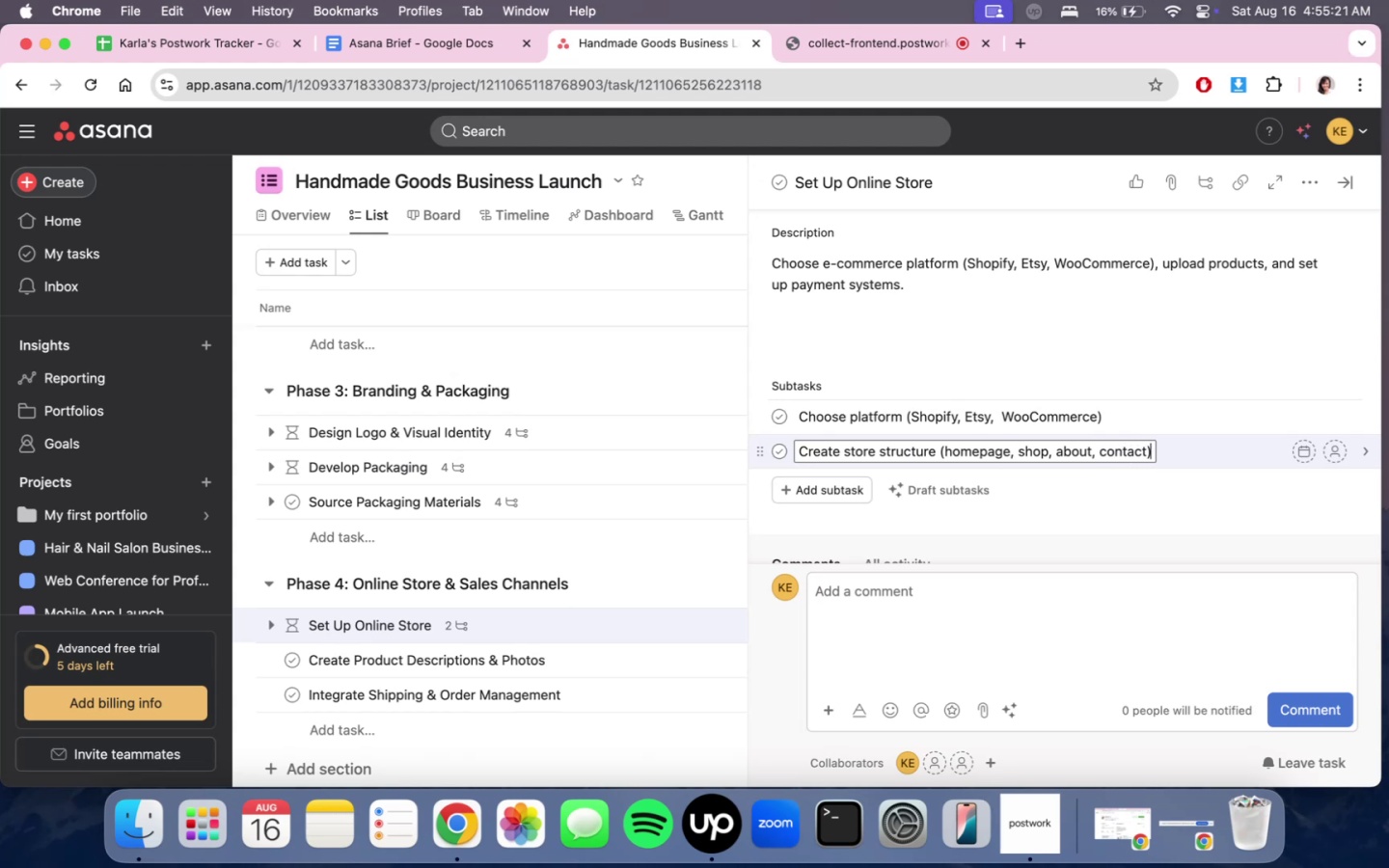 
key(Enter)
 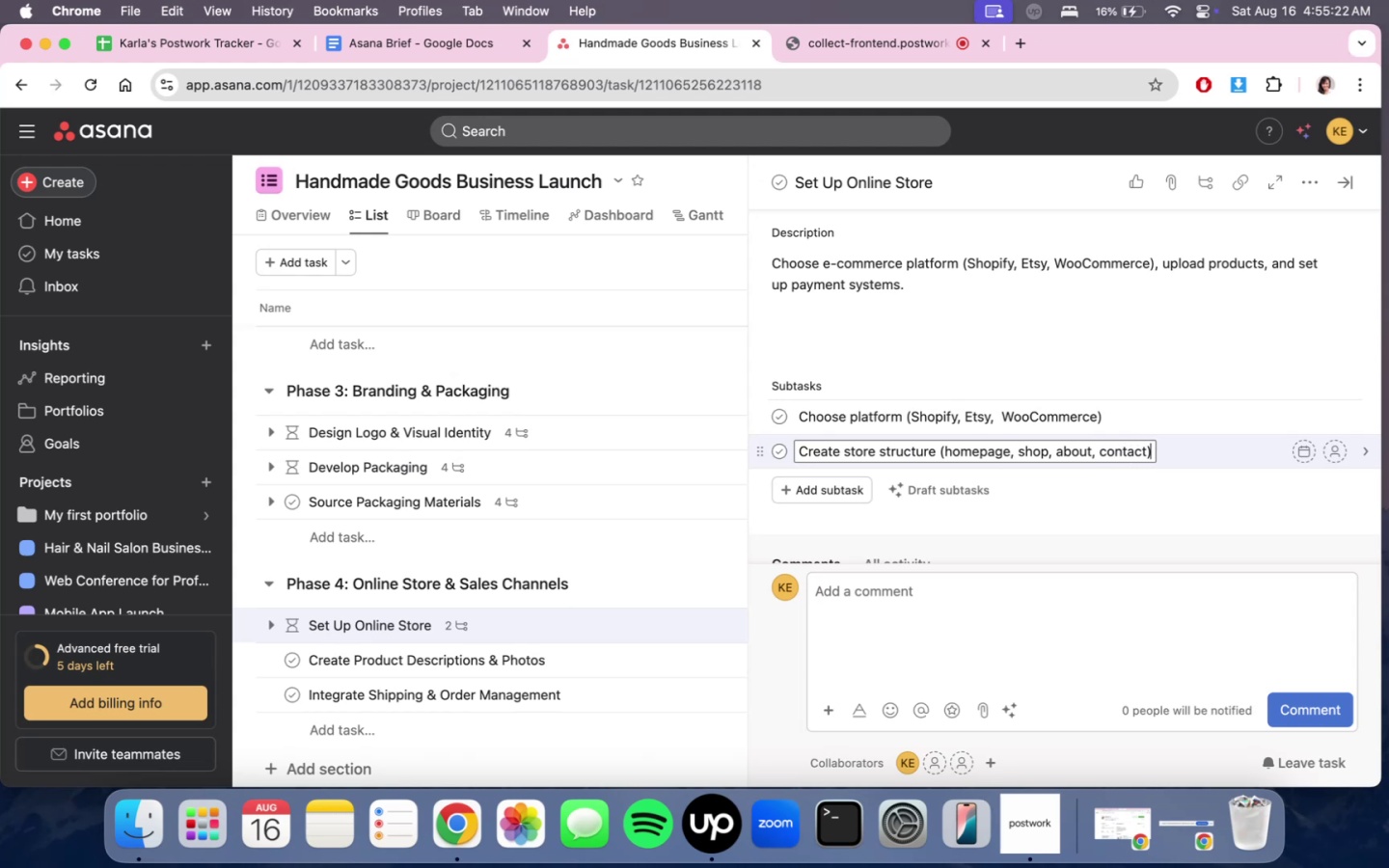 
type(Set up payment gateway)
 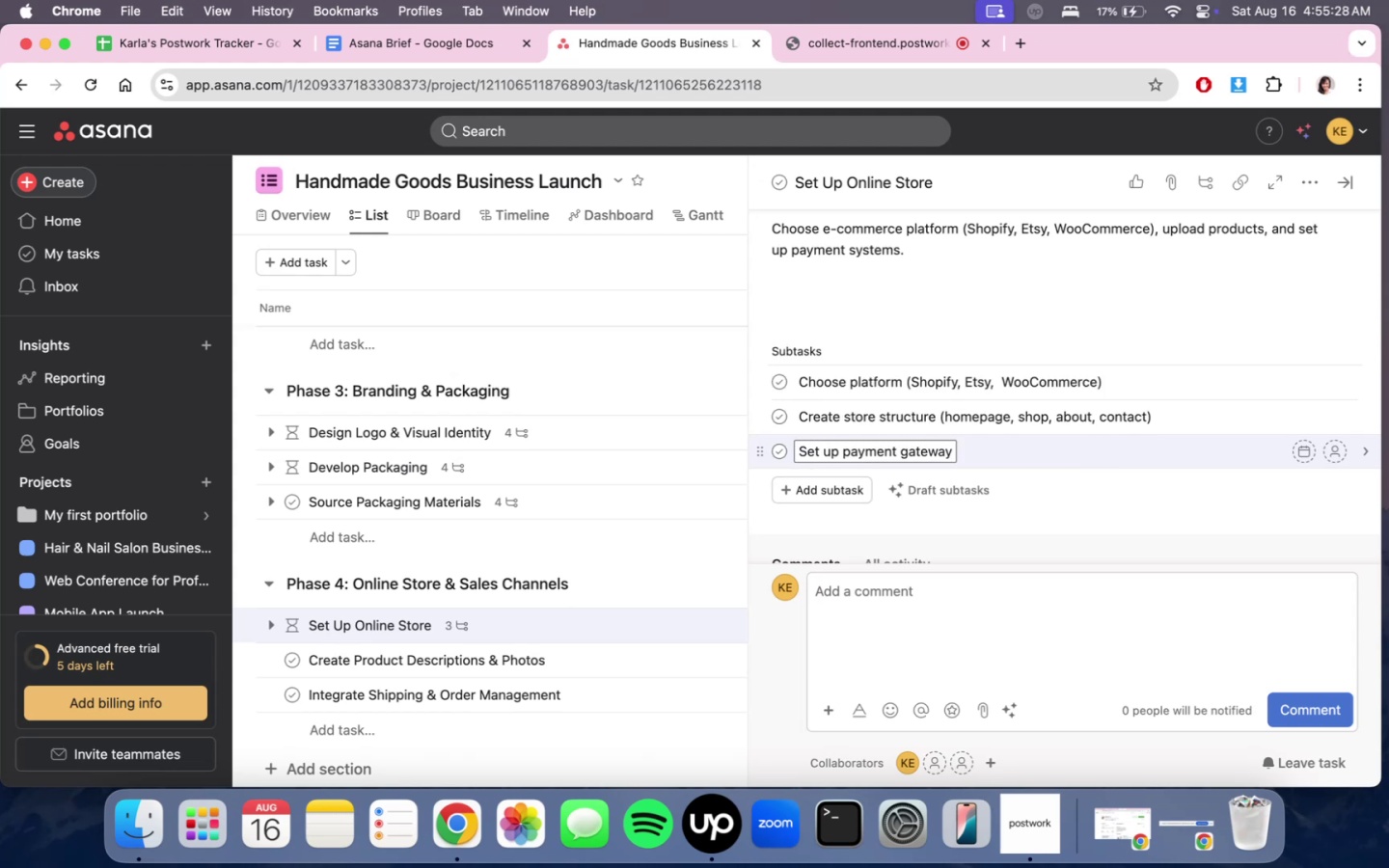 
key(Enter)
 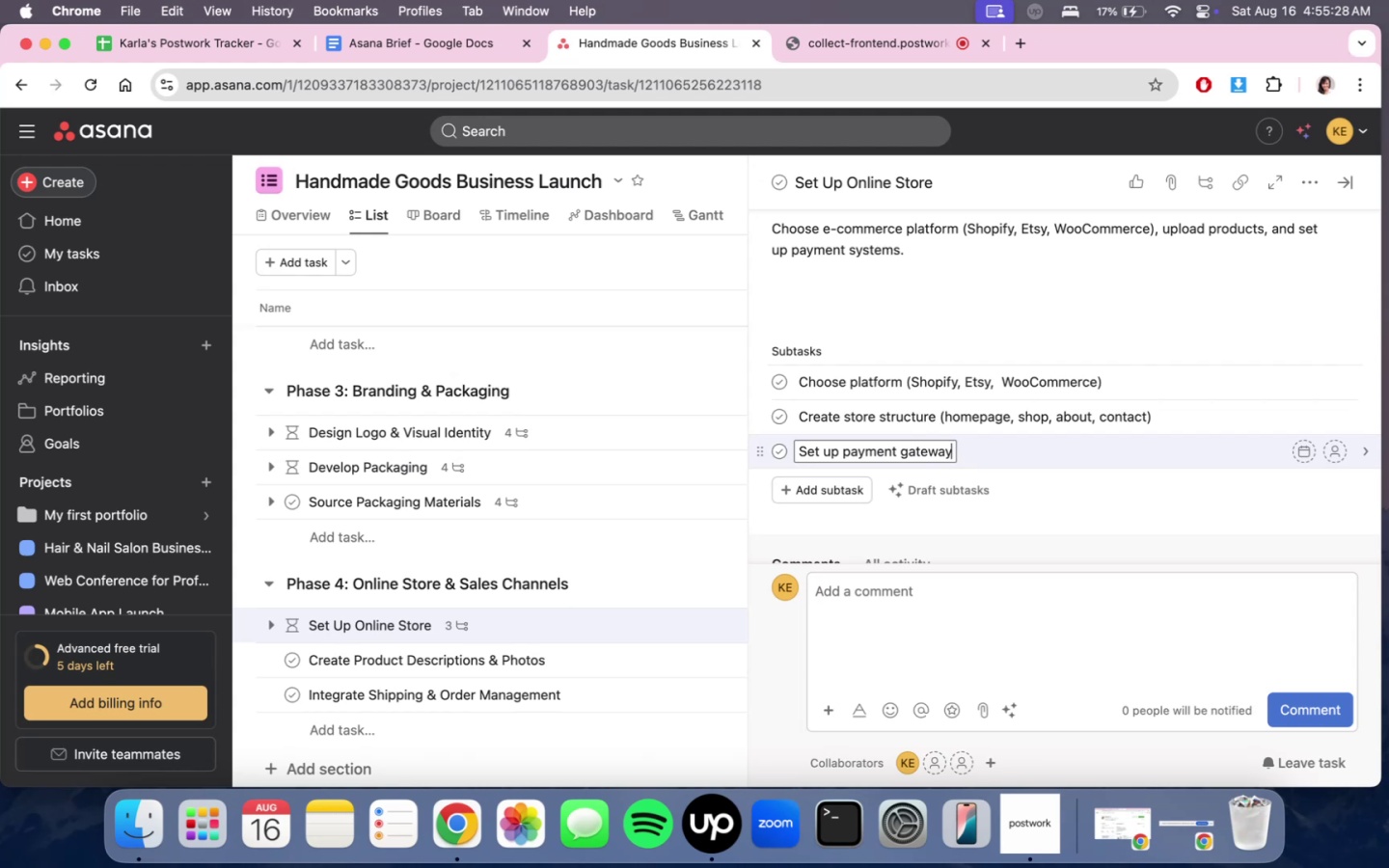 
type(Configue)
key(Backspace)
type(re tazte)
key(Backspace)
key(Backspace)
key(Backspace)
type(zt)
key(Backspace)
key(Backspace)
type(xes &s)
key(Backspace)
type( shipping rte)
key(Backspace)
key(Backspace)
type(ate)
key(Backspace)
key(Backspace)
type(tes)
 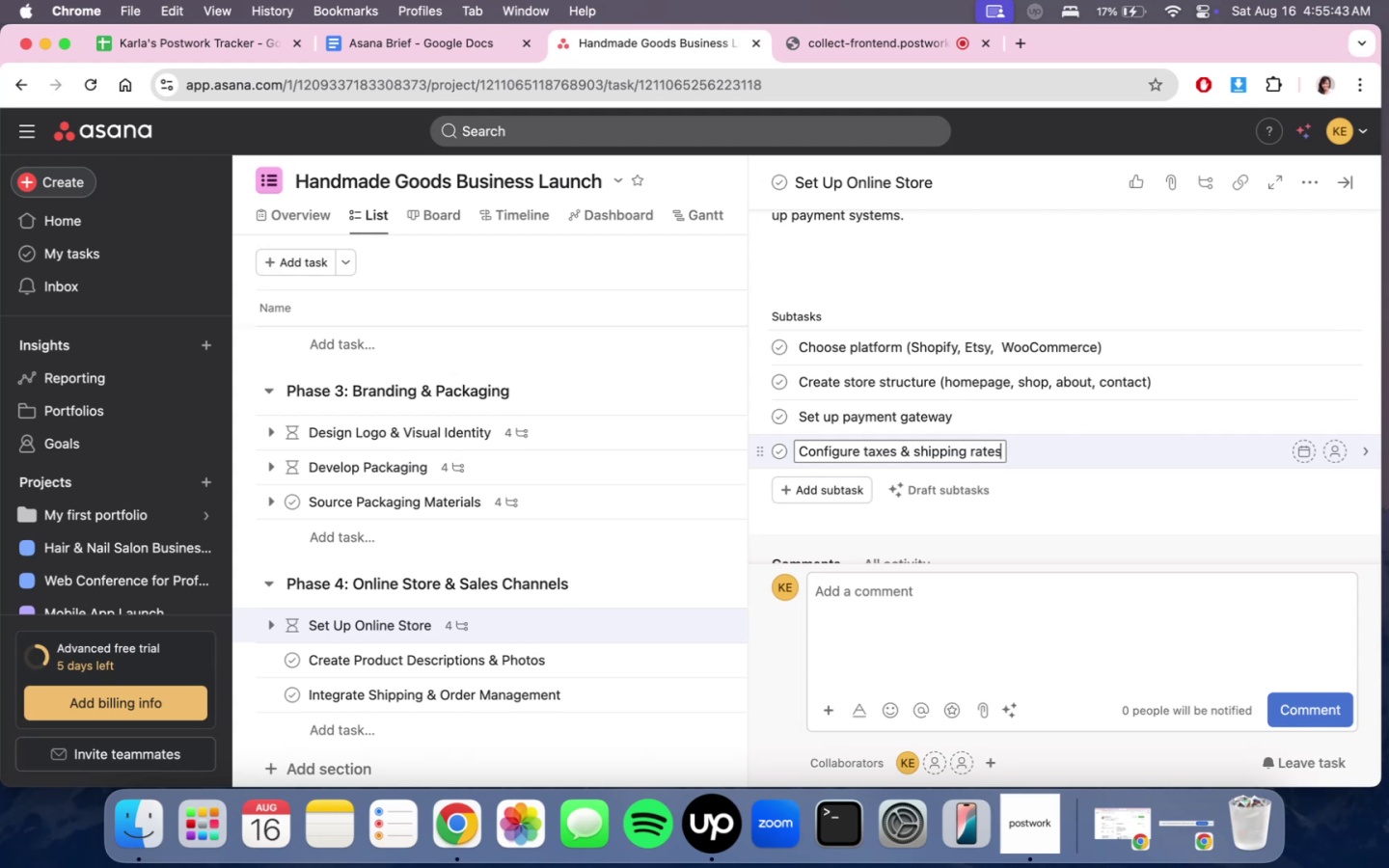 
wait(17.06)
 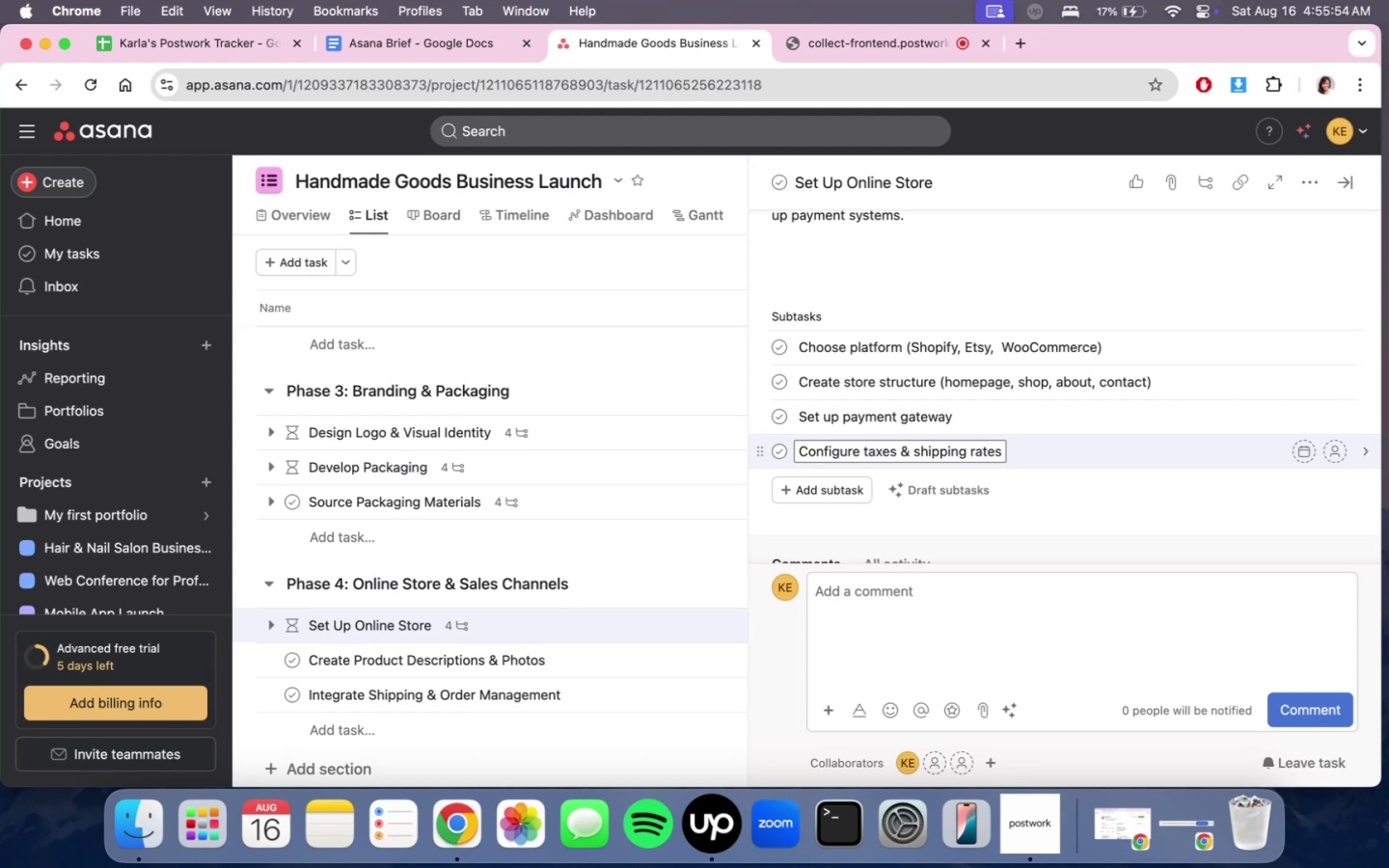 
left_click([594, 656])
 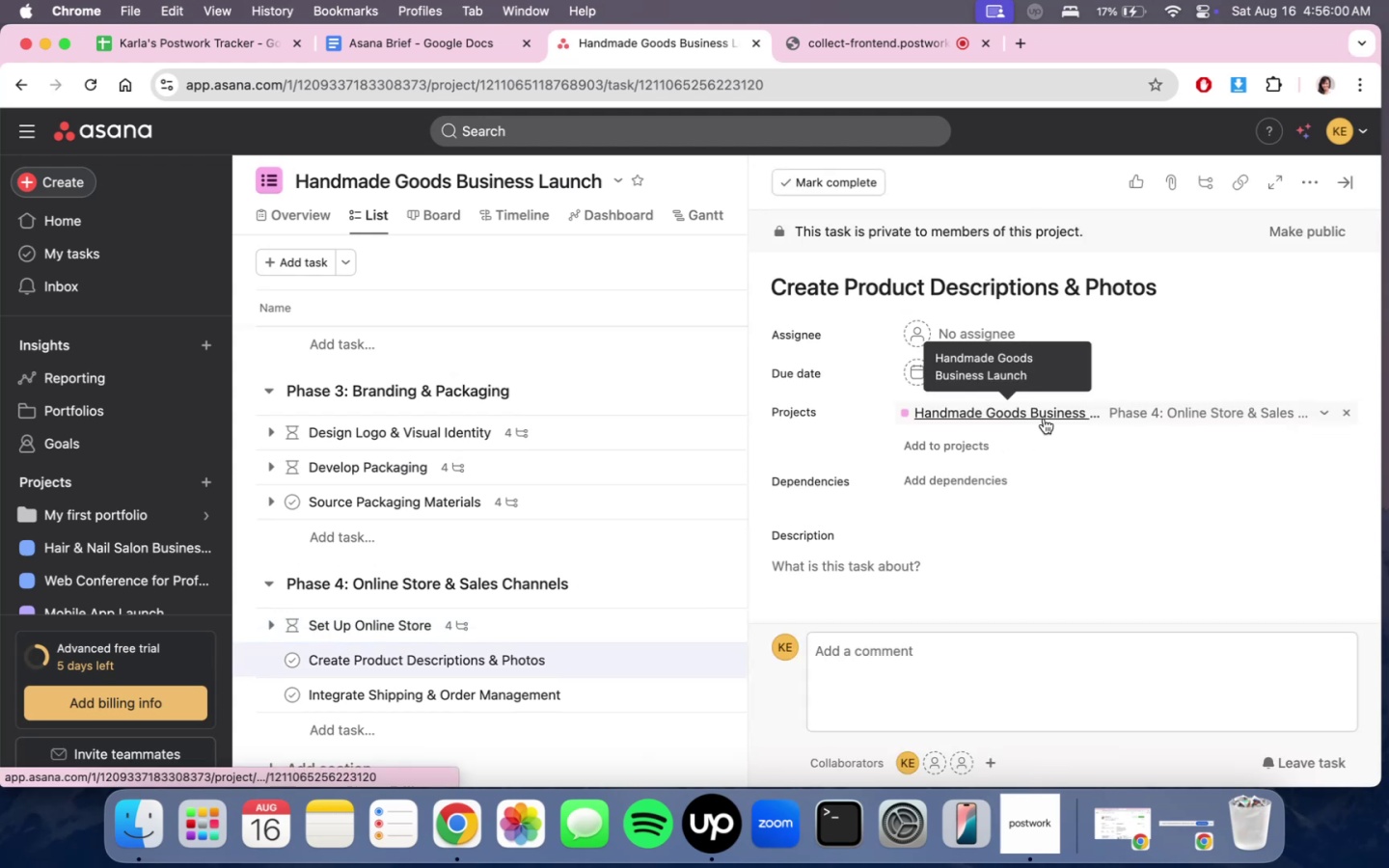 
scroll: coordinate [1103, 422], scroll_direction: down, amount: 4.0
 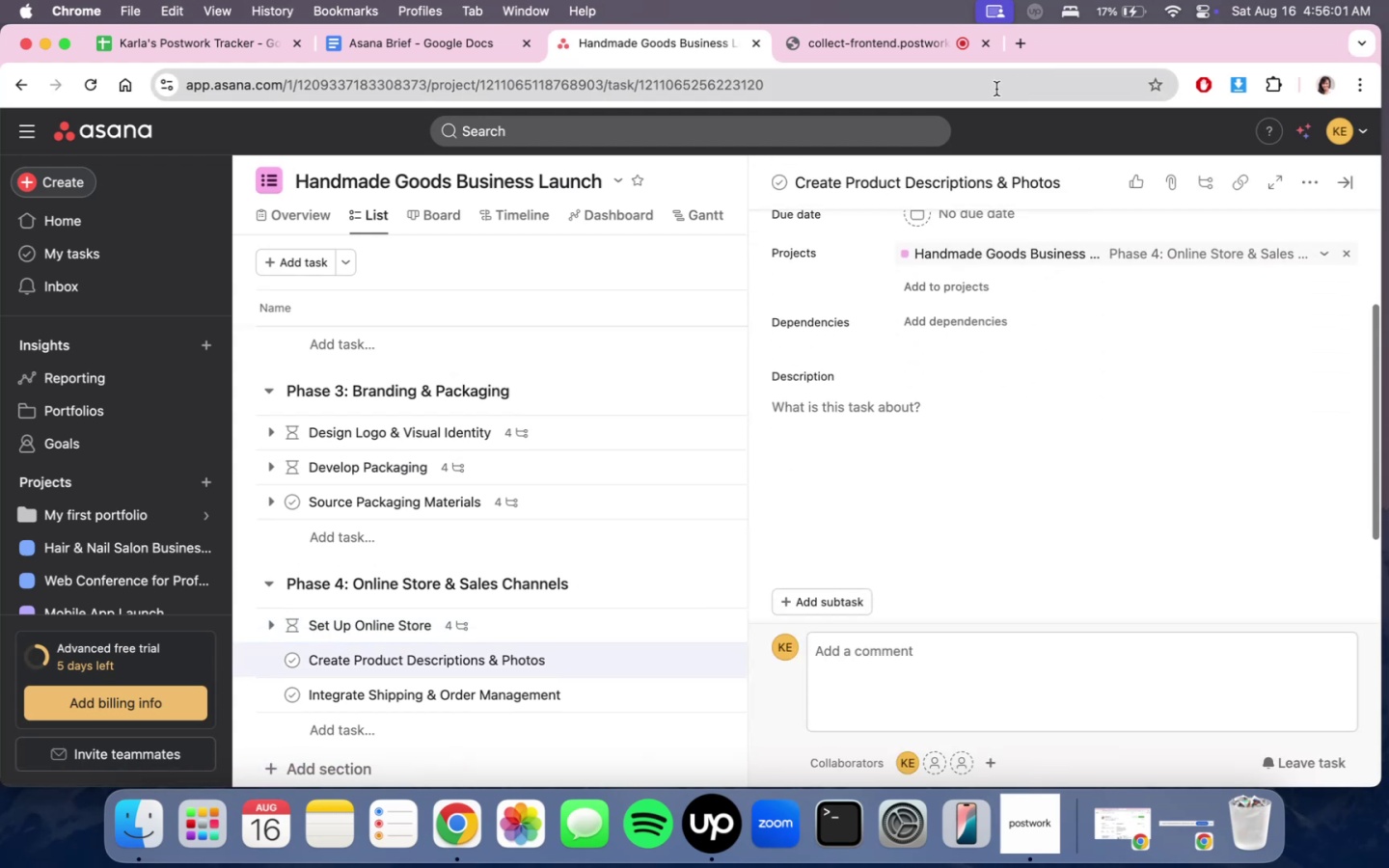 
left_click([829, 49])
 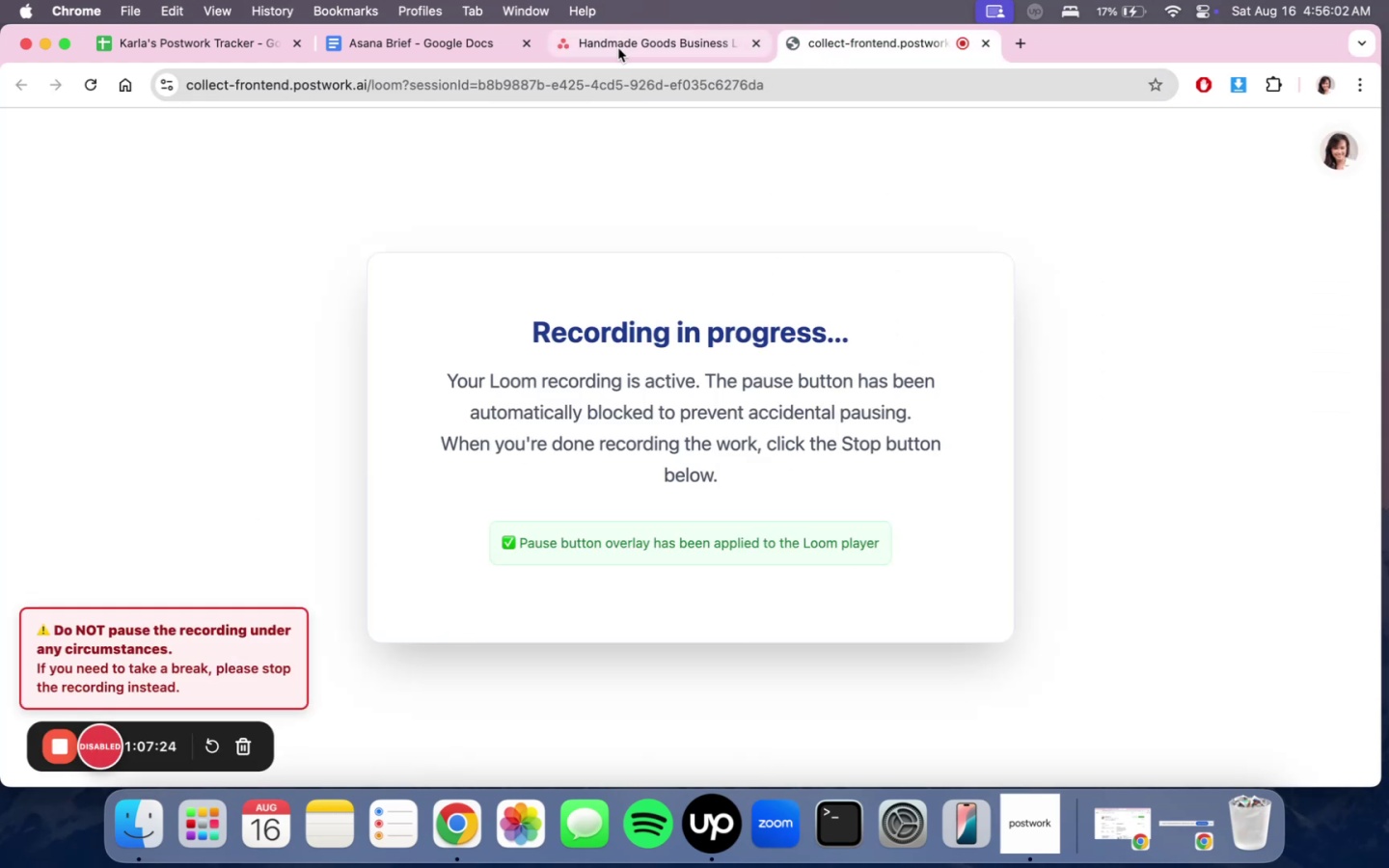 
left_click([618, 48])
 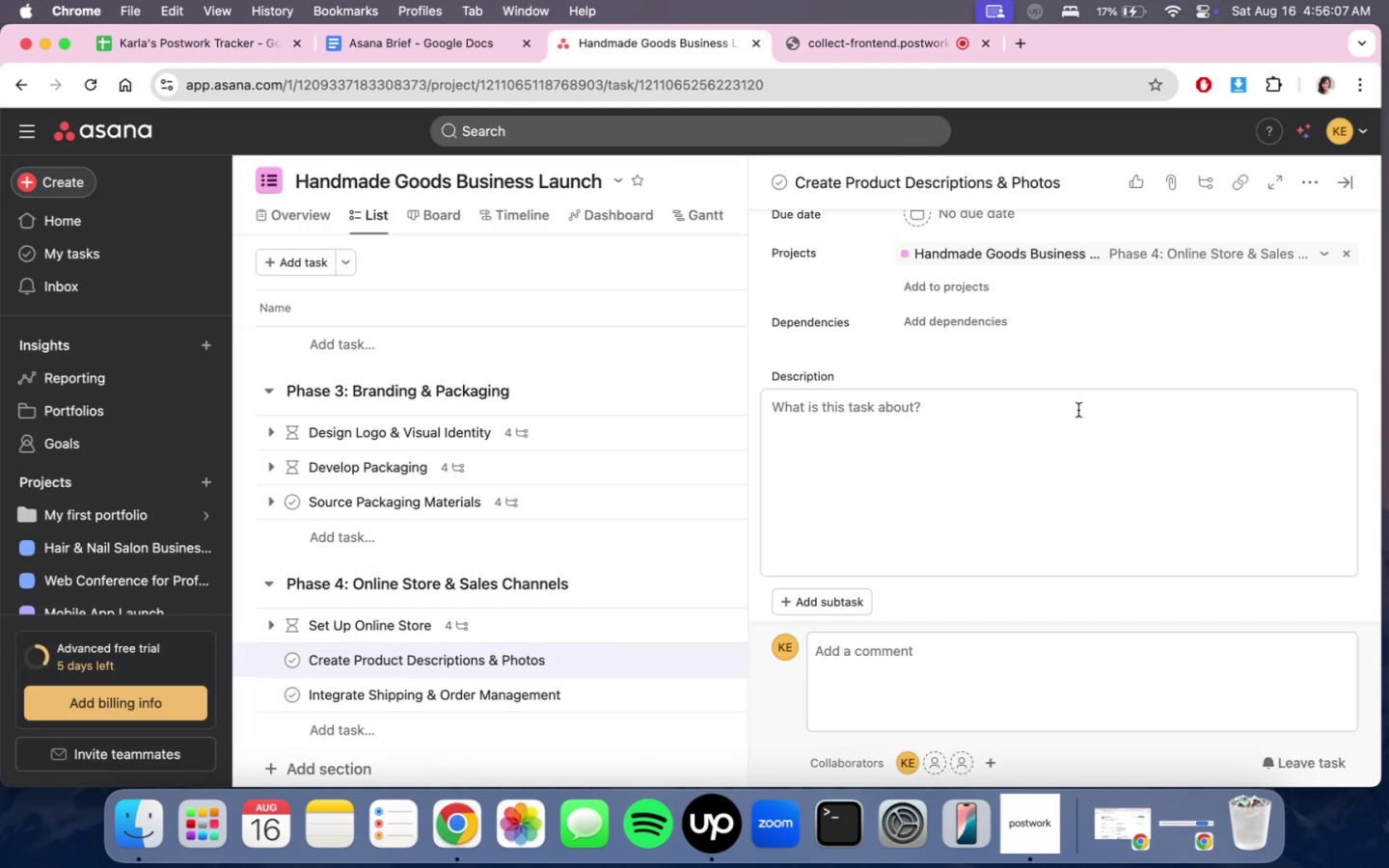 
wait(6.39)
 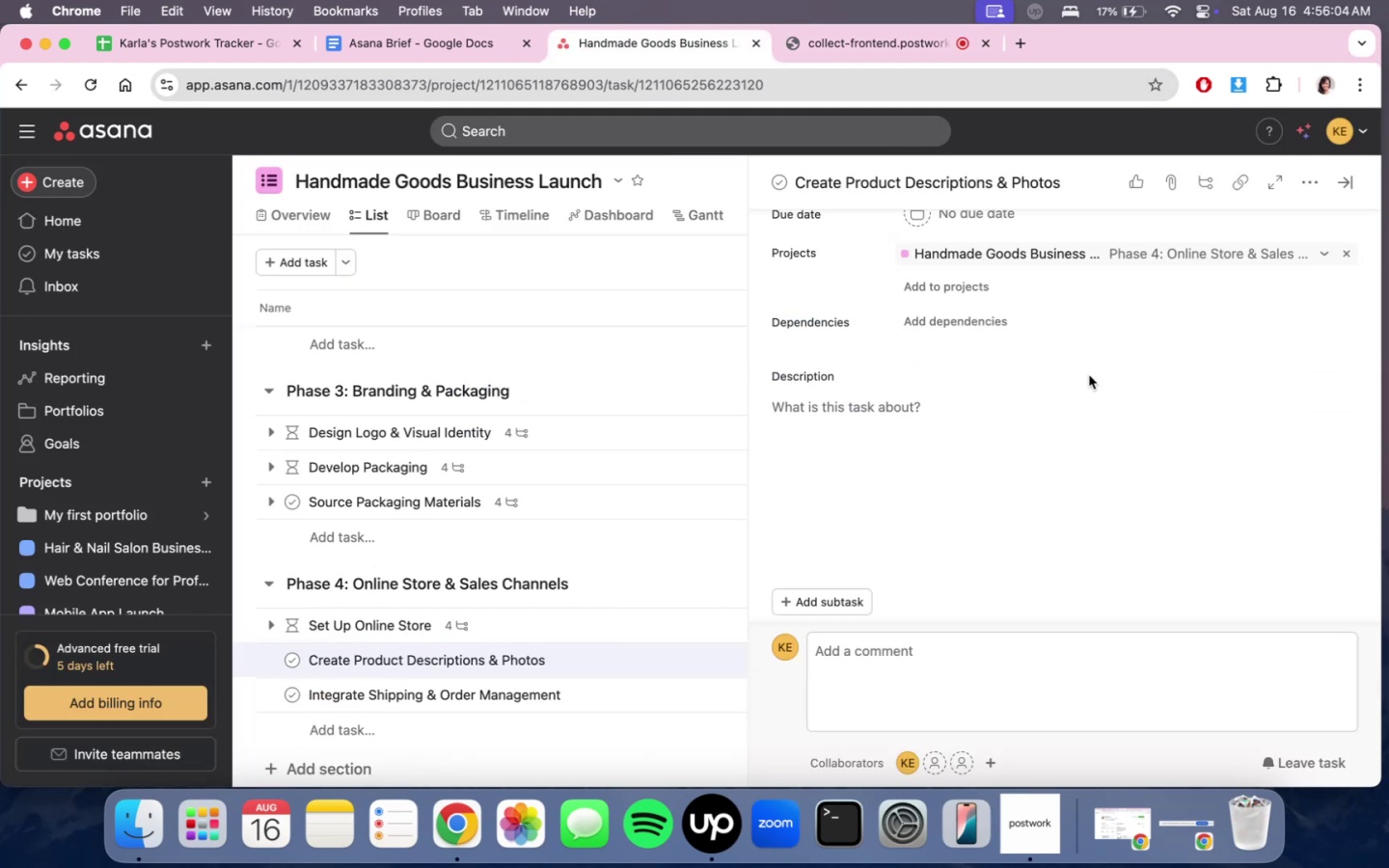 
scroll: coordinate [1076, 392], scroll_direction: up, amount: 2.0
 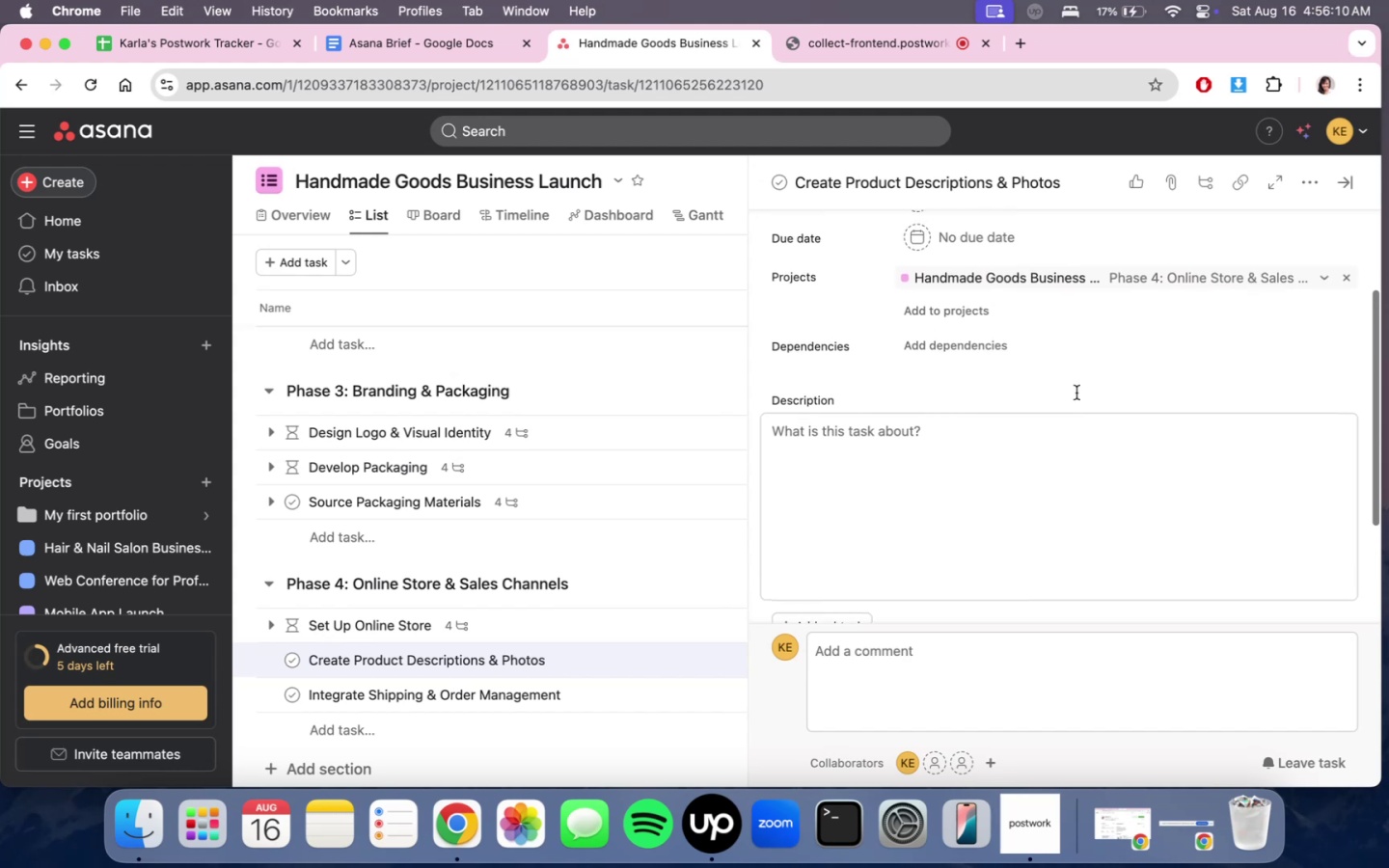 
left_click([1055, 441])
 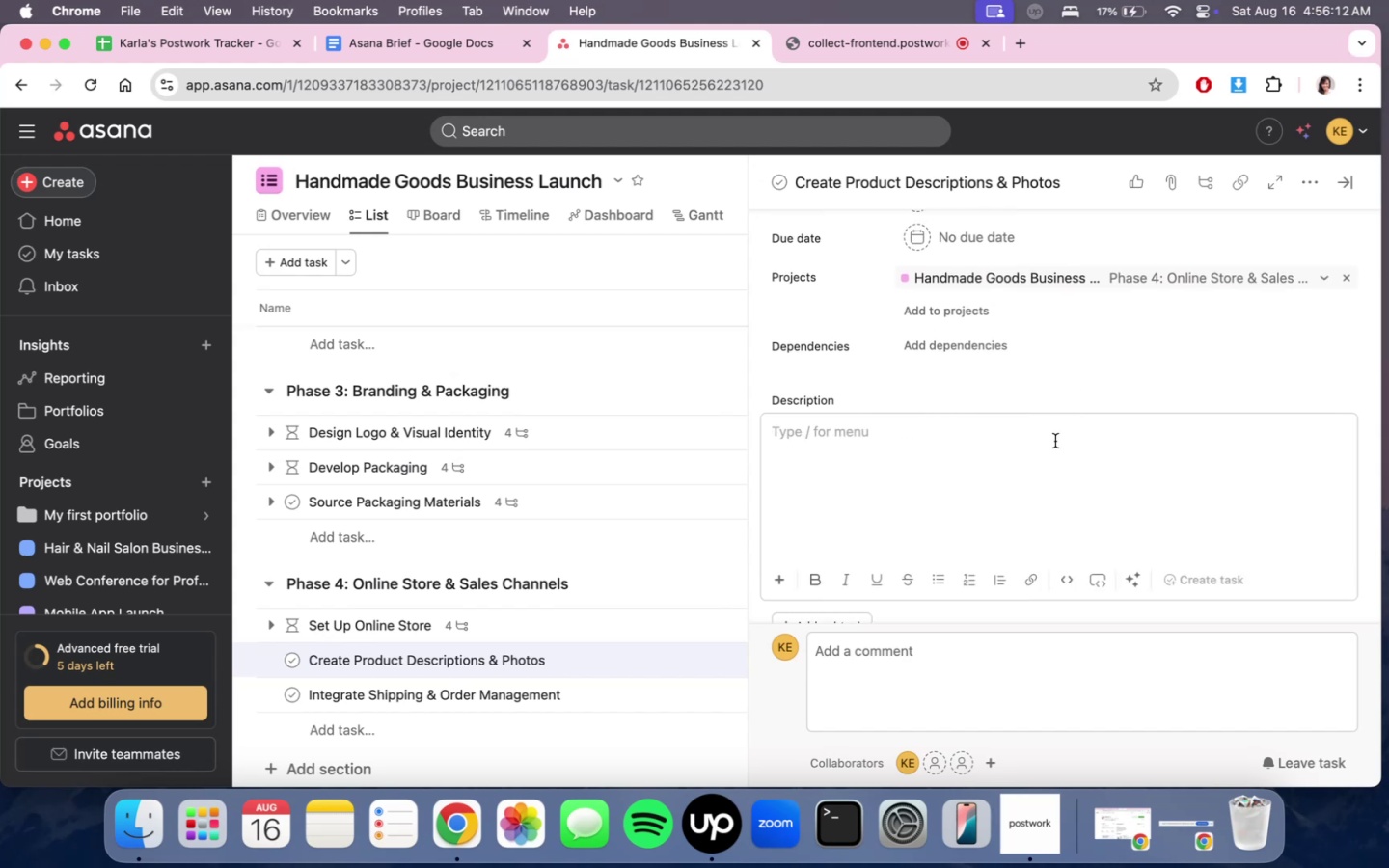 
type(Write engaing)
key(Backspace)
key(Backspace)
key(Backspace)
type(i)
key(Backspace)
type(ging dese)
key(Backspace)
type(criptions and take professo)
key(Backspace)
type(ional product photos.)
 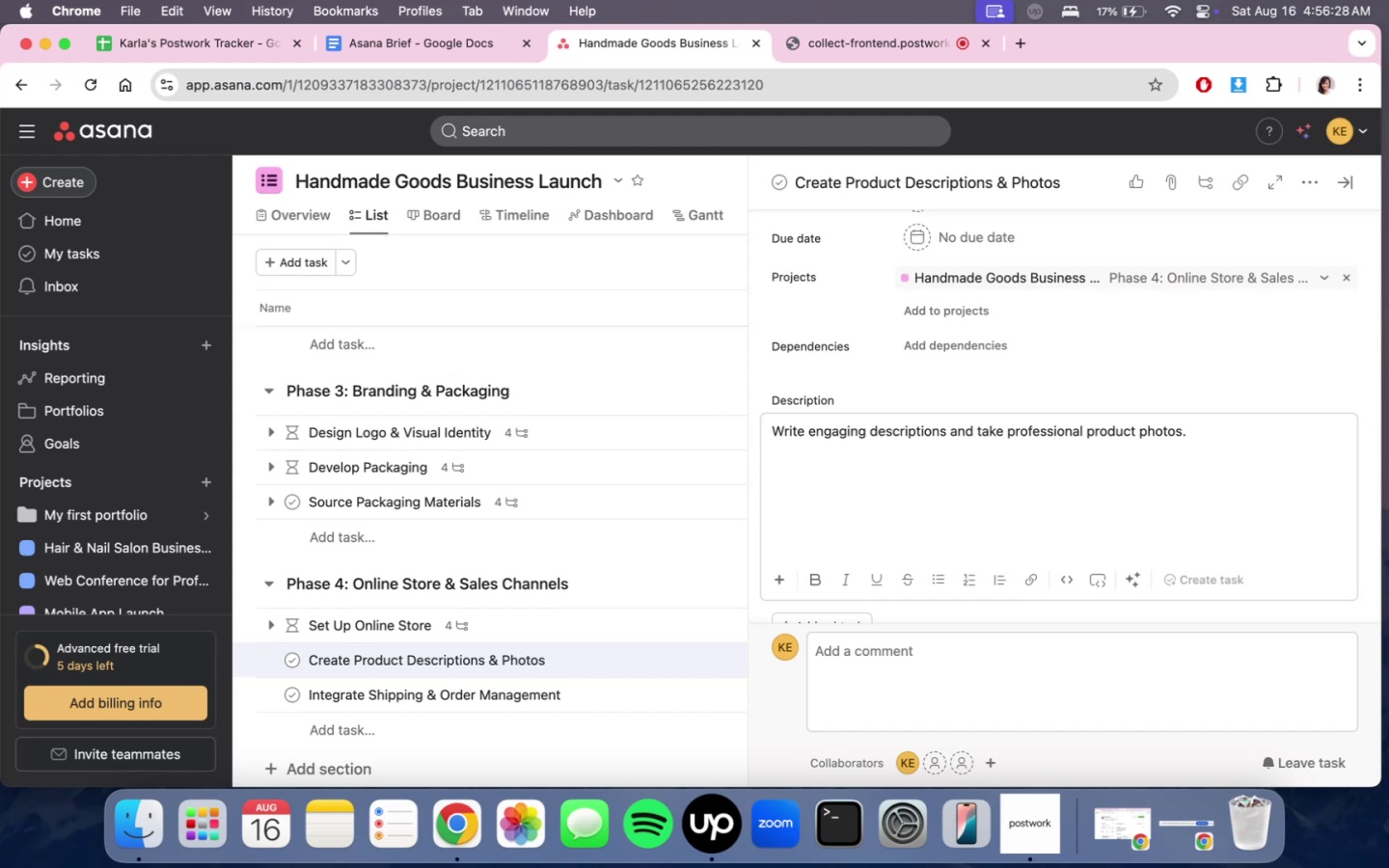 
scroll: coordinate [828, 456], scroll_direction: down, amount: 3.0
 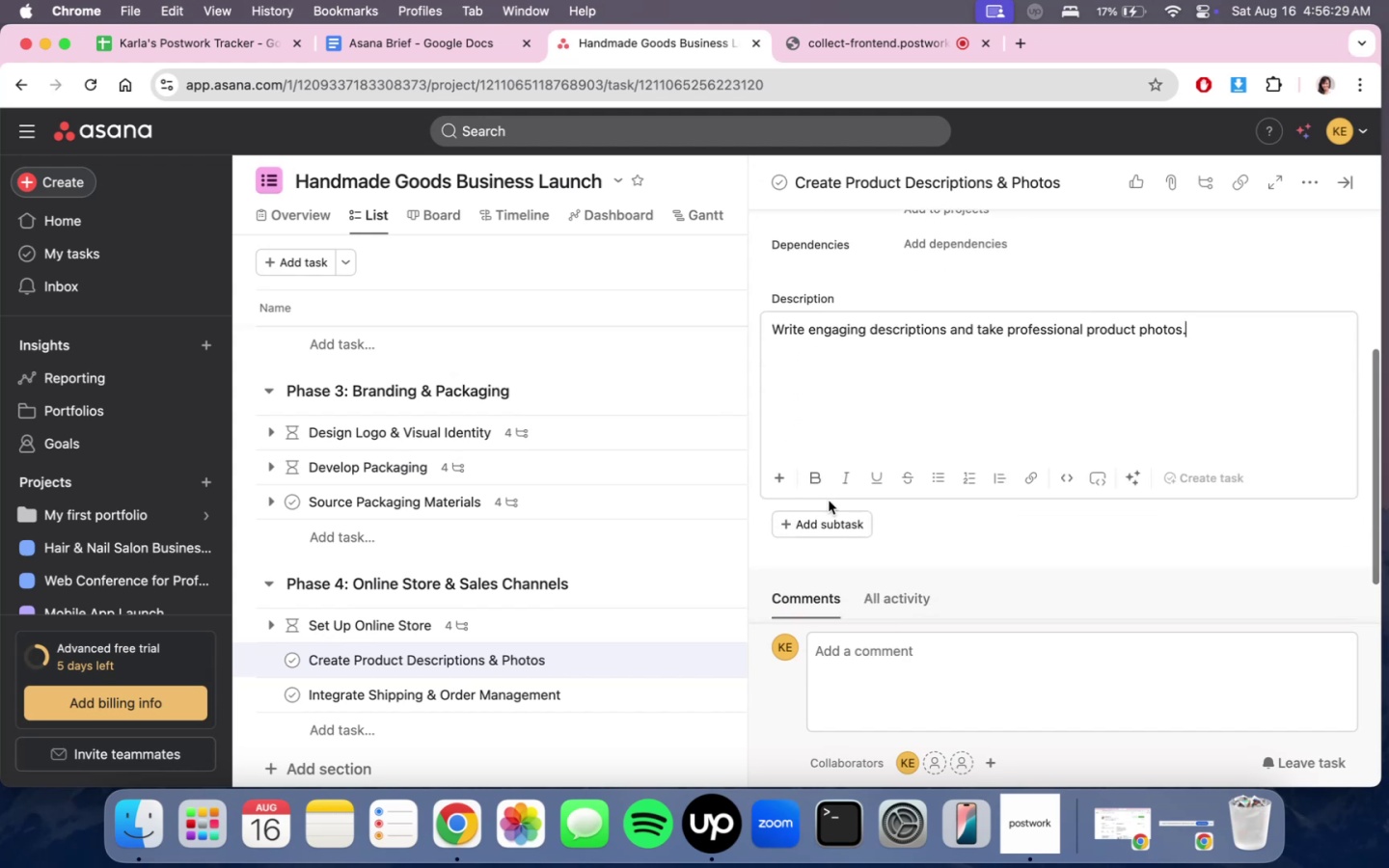 
left_click([825, 514])
 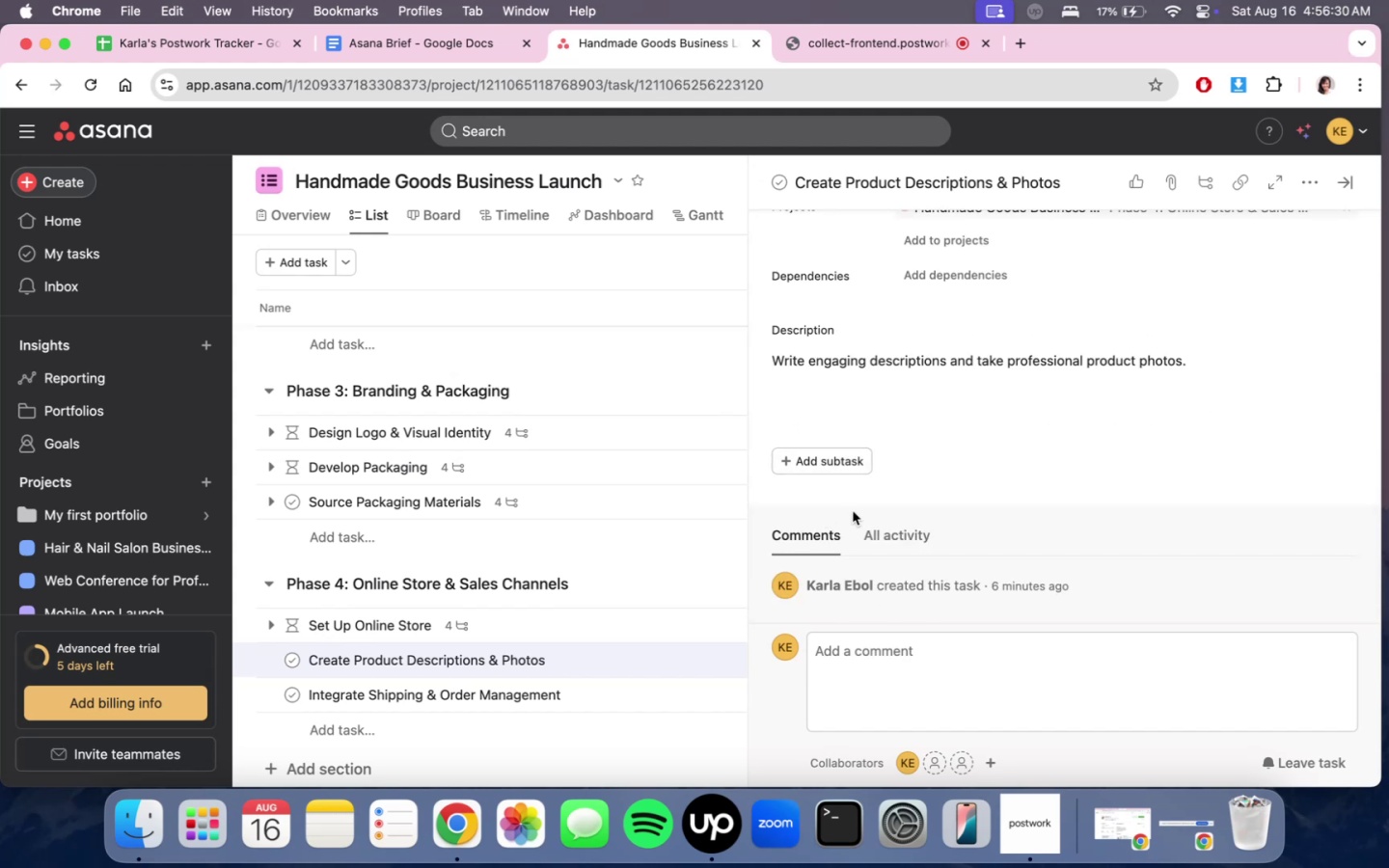 
double_click([831, 474])
 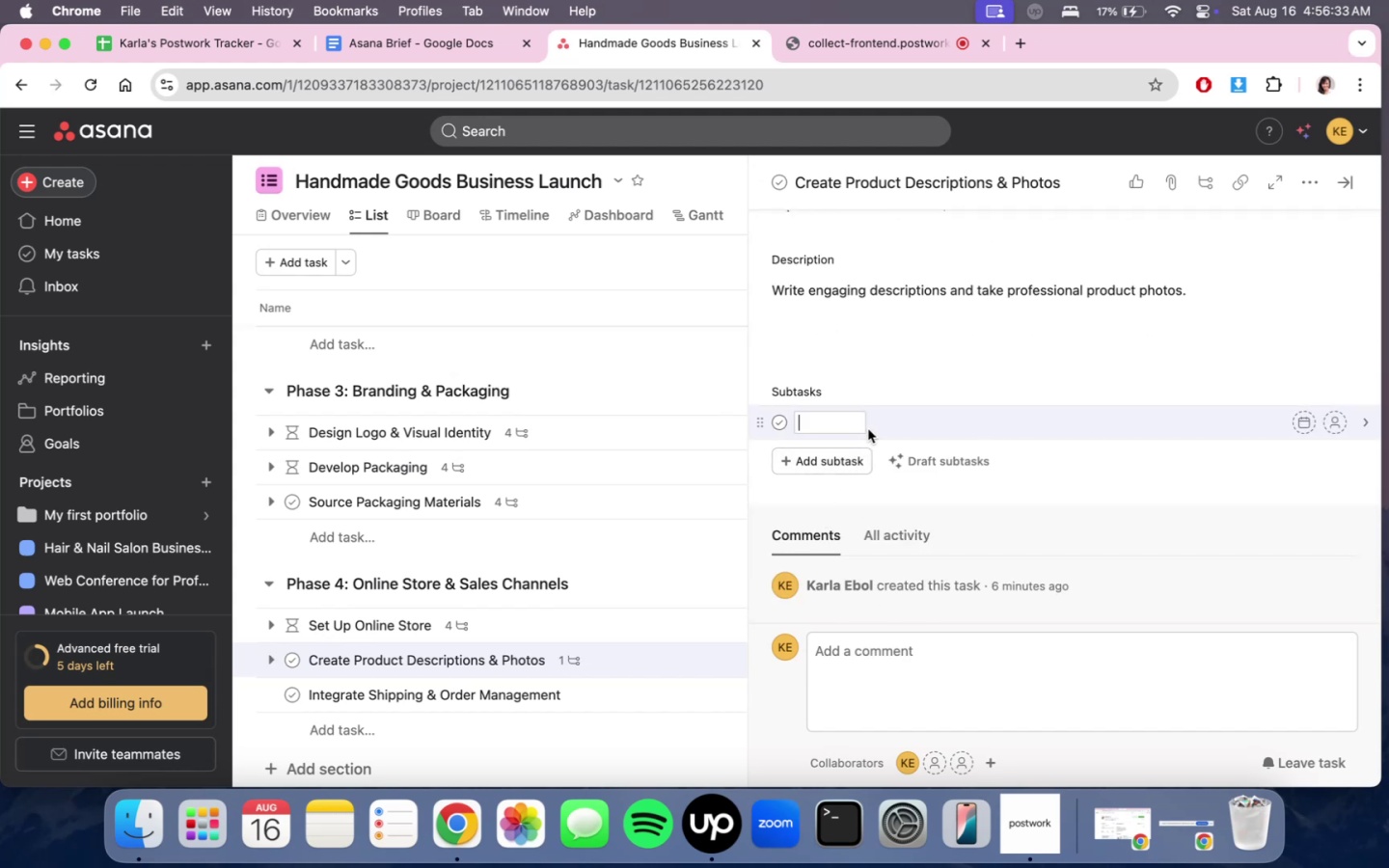 
type(Write SEO-fir)
key(Backspace)
key(Backspace)
type(riendly titles)
 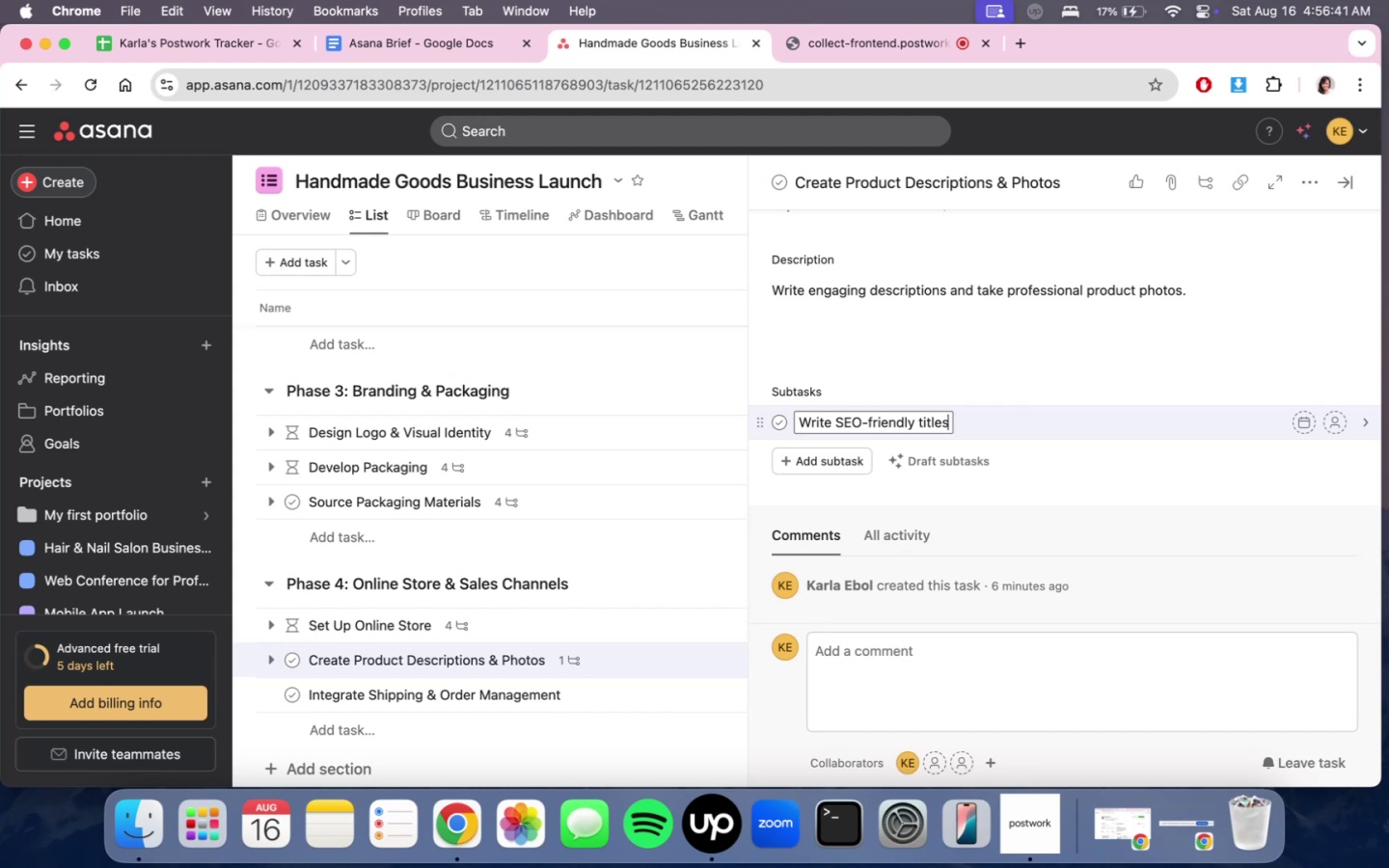 
 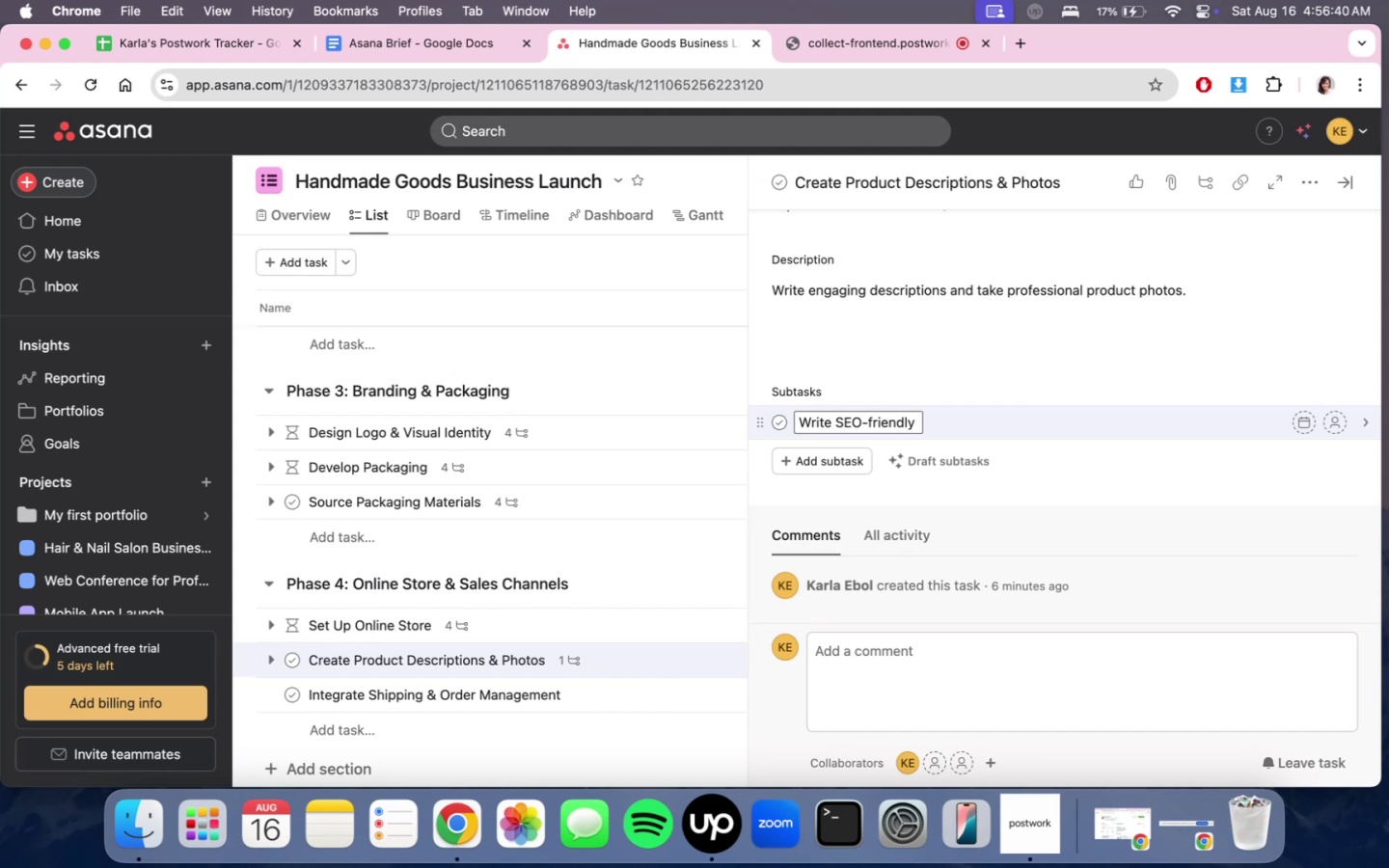 
key(Enter)
 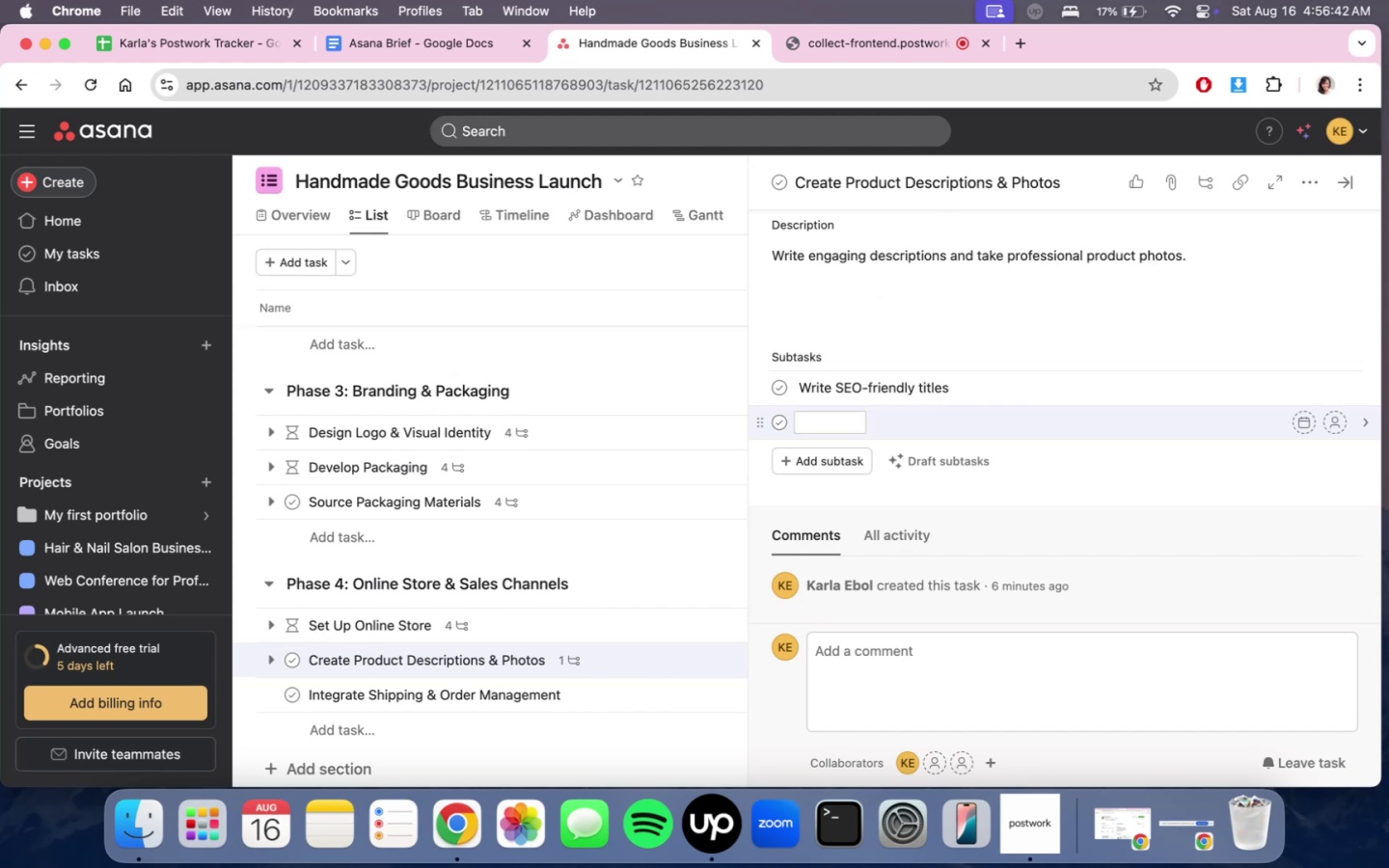 
type(Cer)
key(Backspace)
key(Backspace)
type(reate detailed product desctip)
key(Backspace)
key(Backspace)
type(rip)
key(Backspace)
key(Backspace)
key(Backspace)
key(Backspace)
type(pr)
key(Backspace)
key(Backspace)
type(riptions with benefits)
 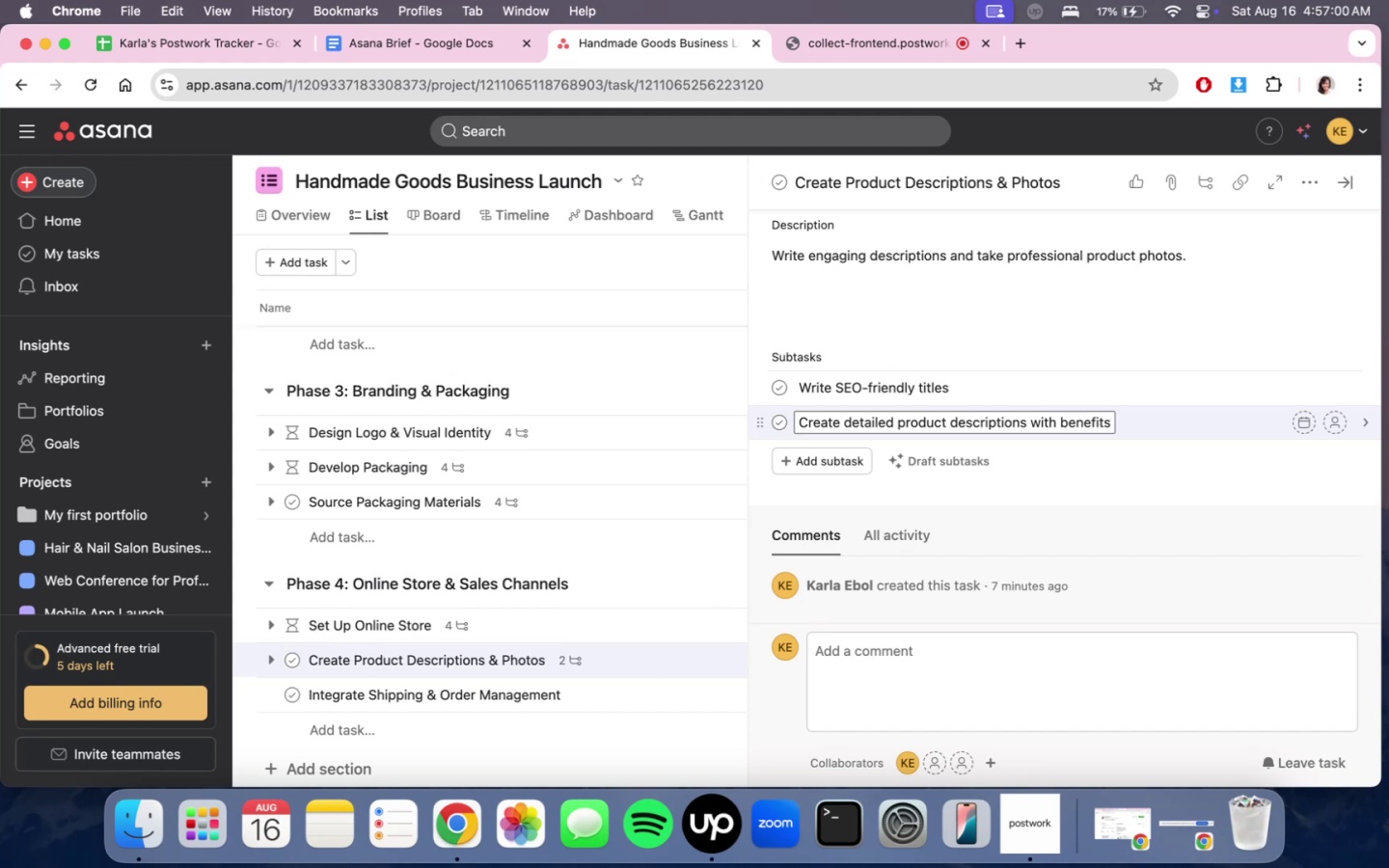 
key(Enter)
 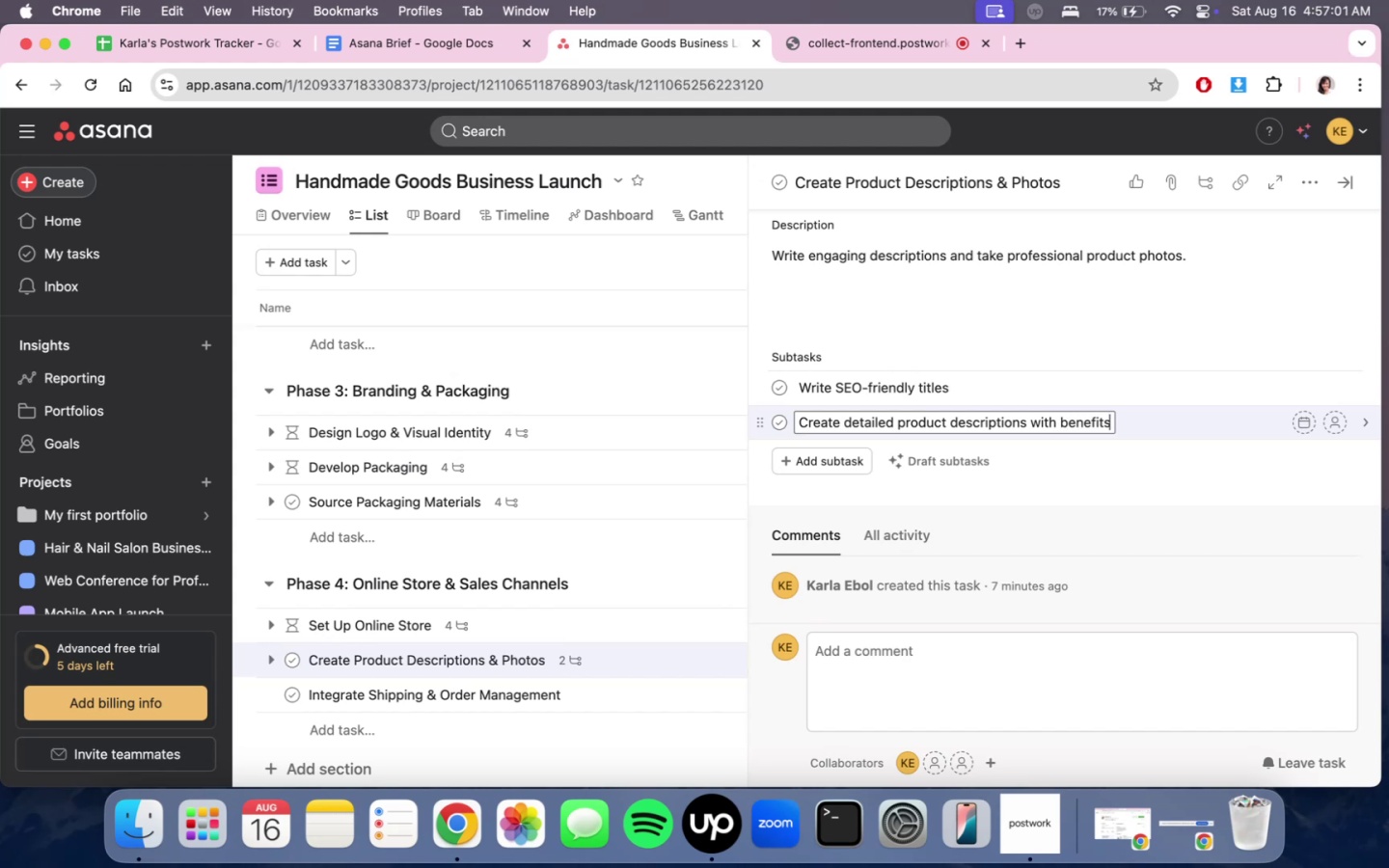 
type(Take i)
key(Backspace)
type(high )
key(Backspace)
type(-quality product photos)
 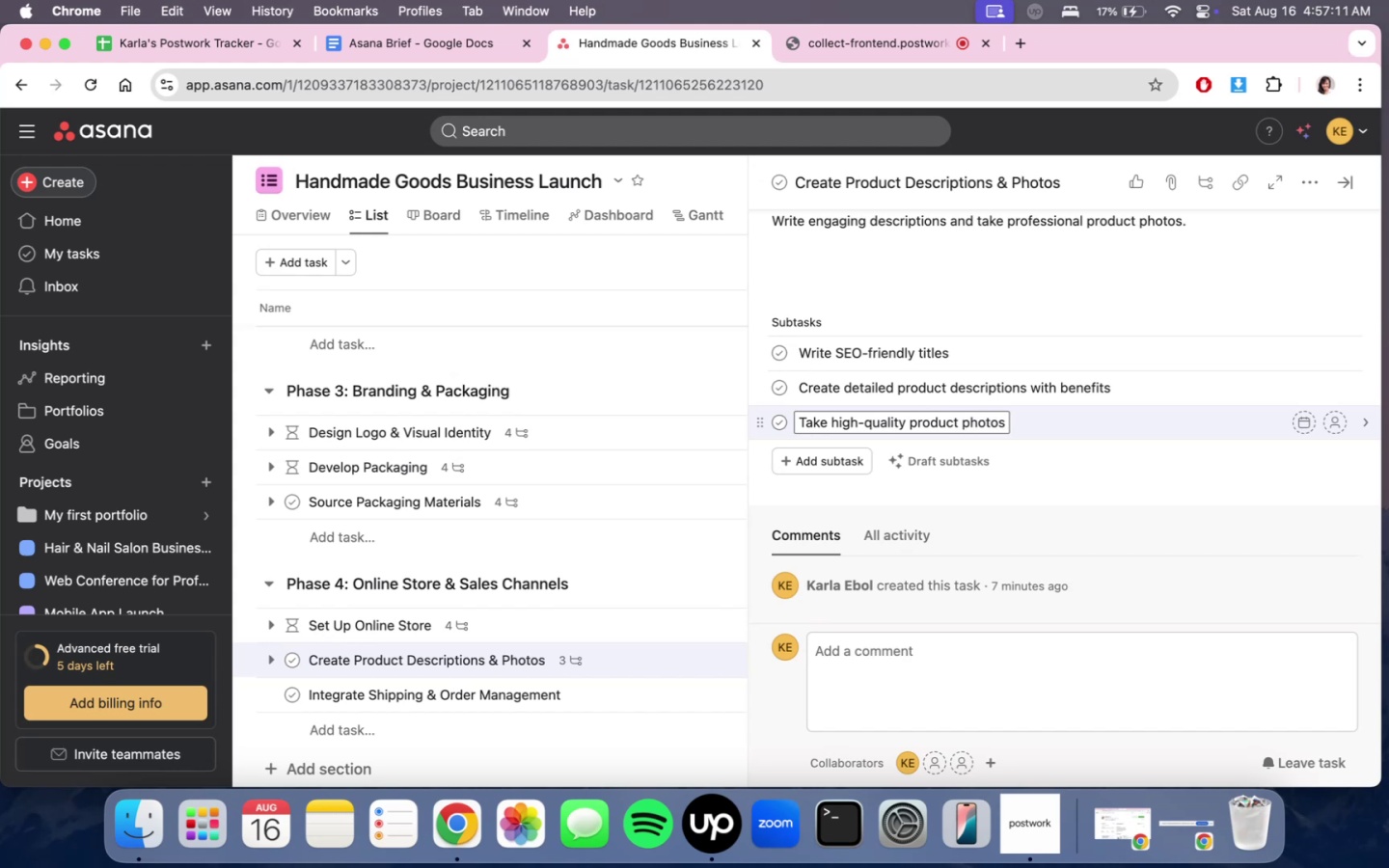 
key(Enter)
 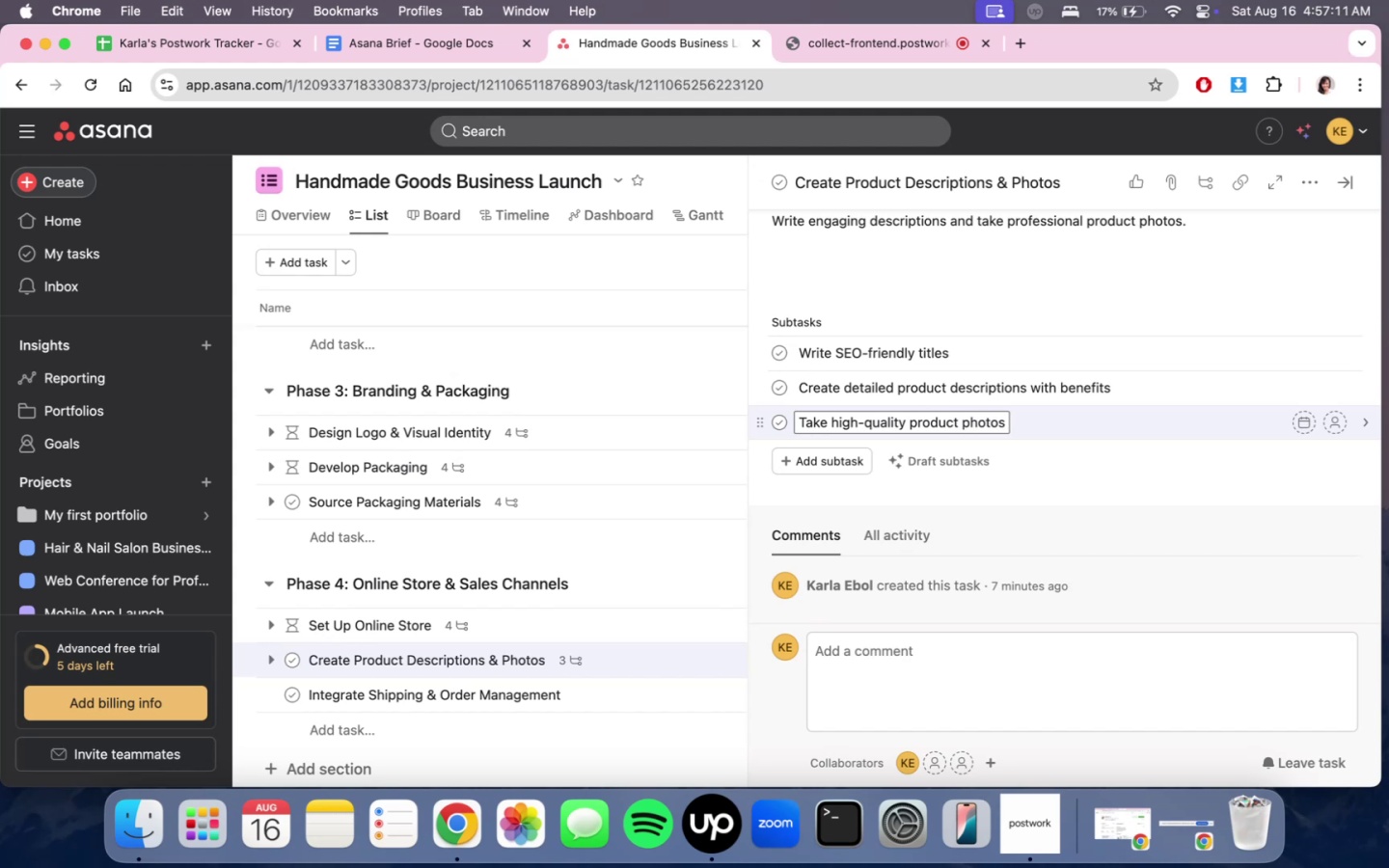 
type(Edit and optimize images for web)
 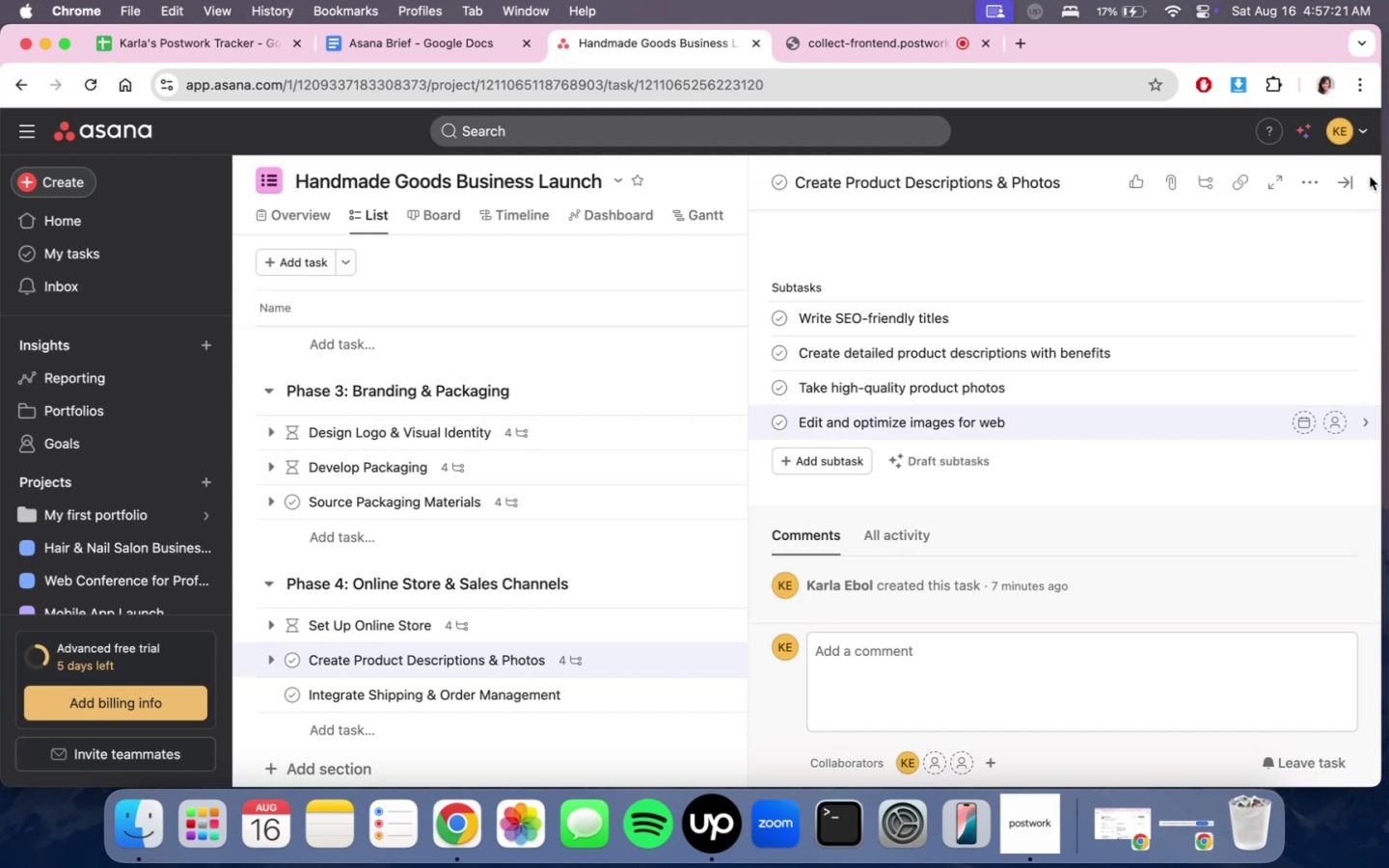 
scroll: coordinate [708, 518], scroll_direction: down, amount: 5.0
 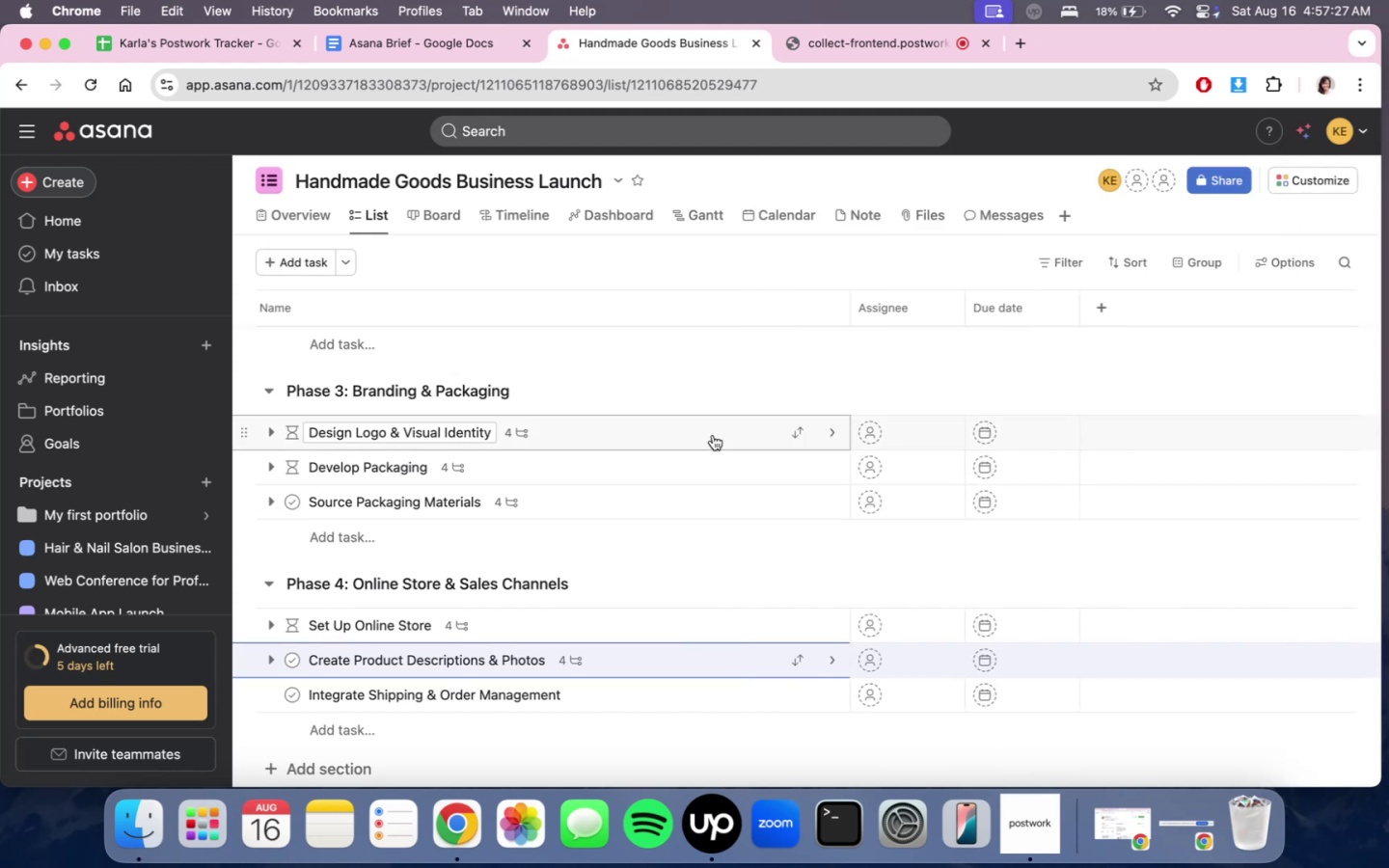 
wait(10.85)
 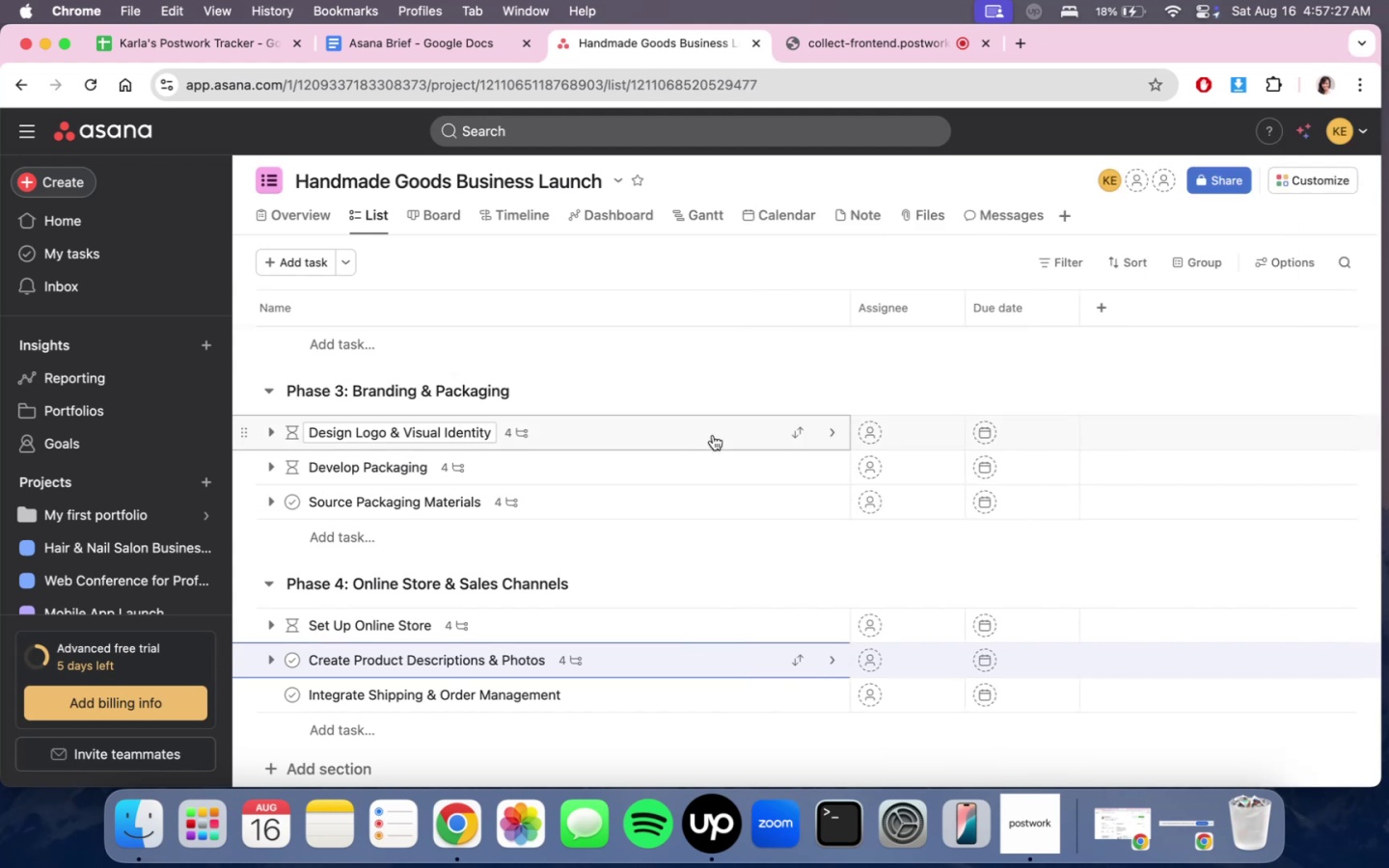 
double_click([633, 41])
 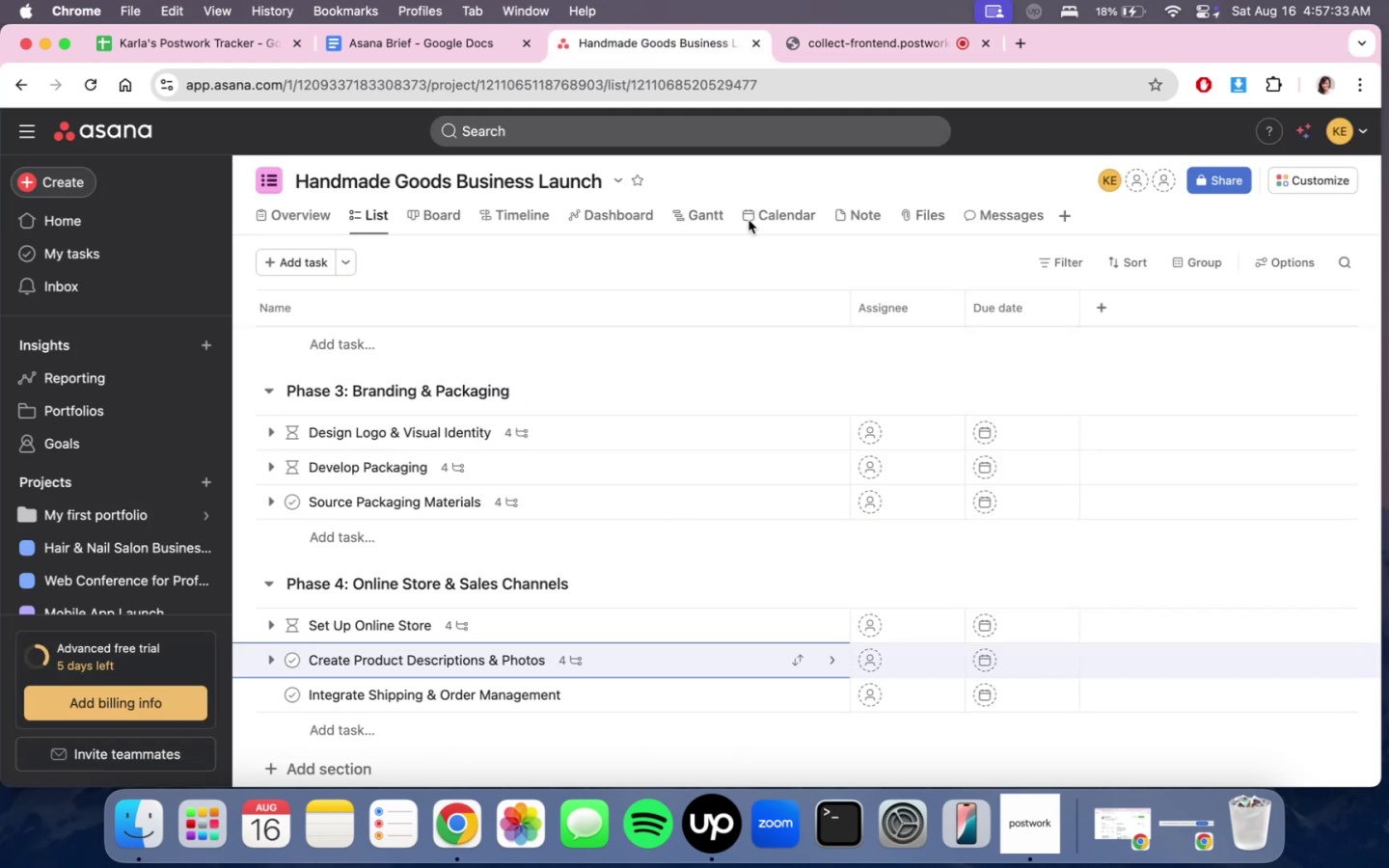 
scroll: coordinate [619, 640], scroll_direction: down, amount: 15.0
 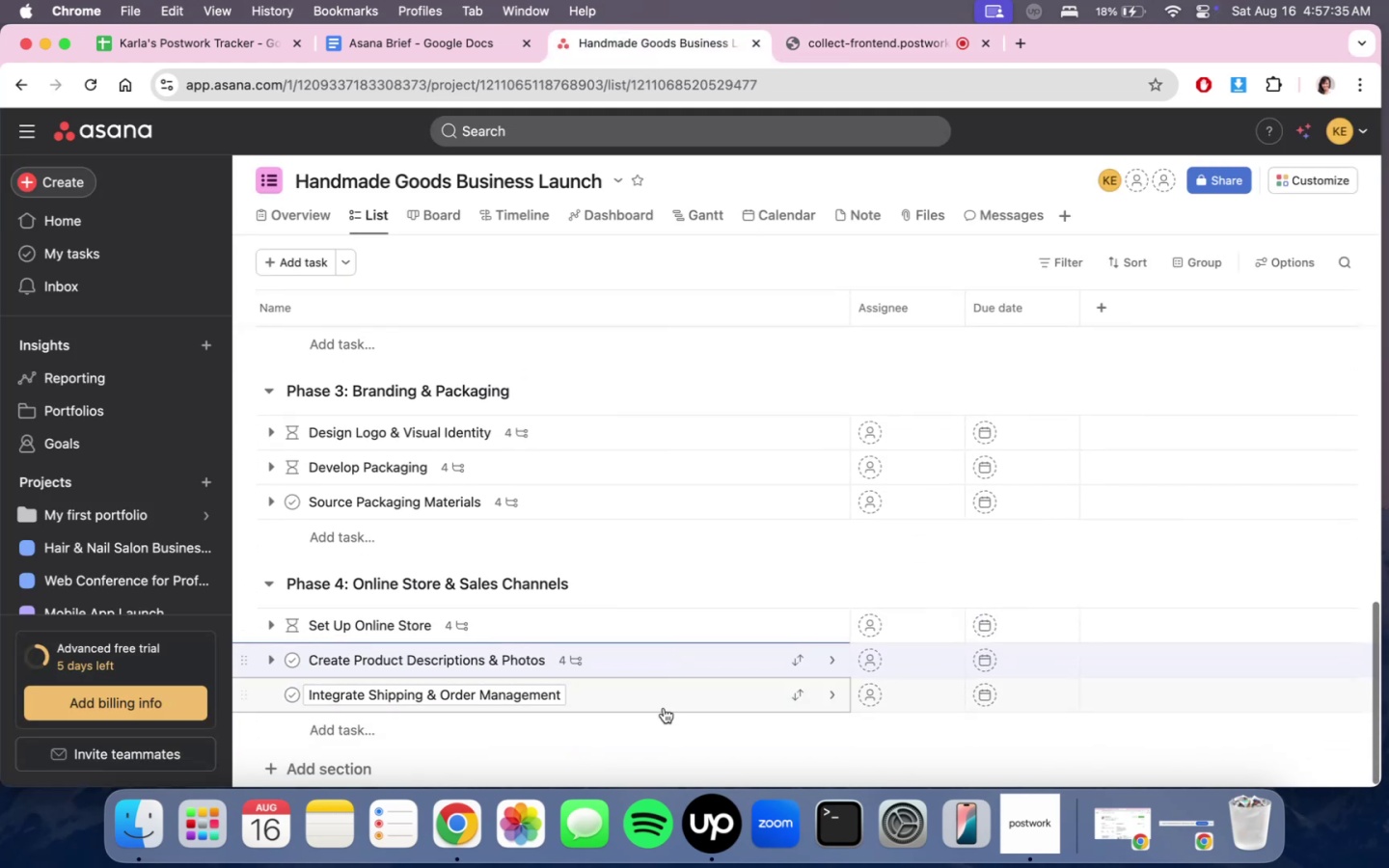 
left_click([661, 692])
 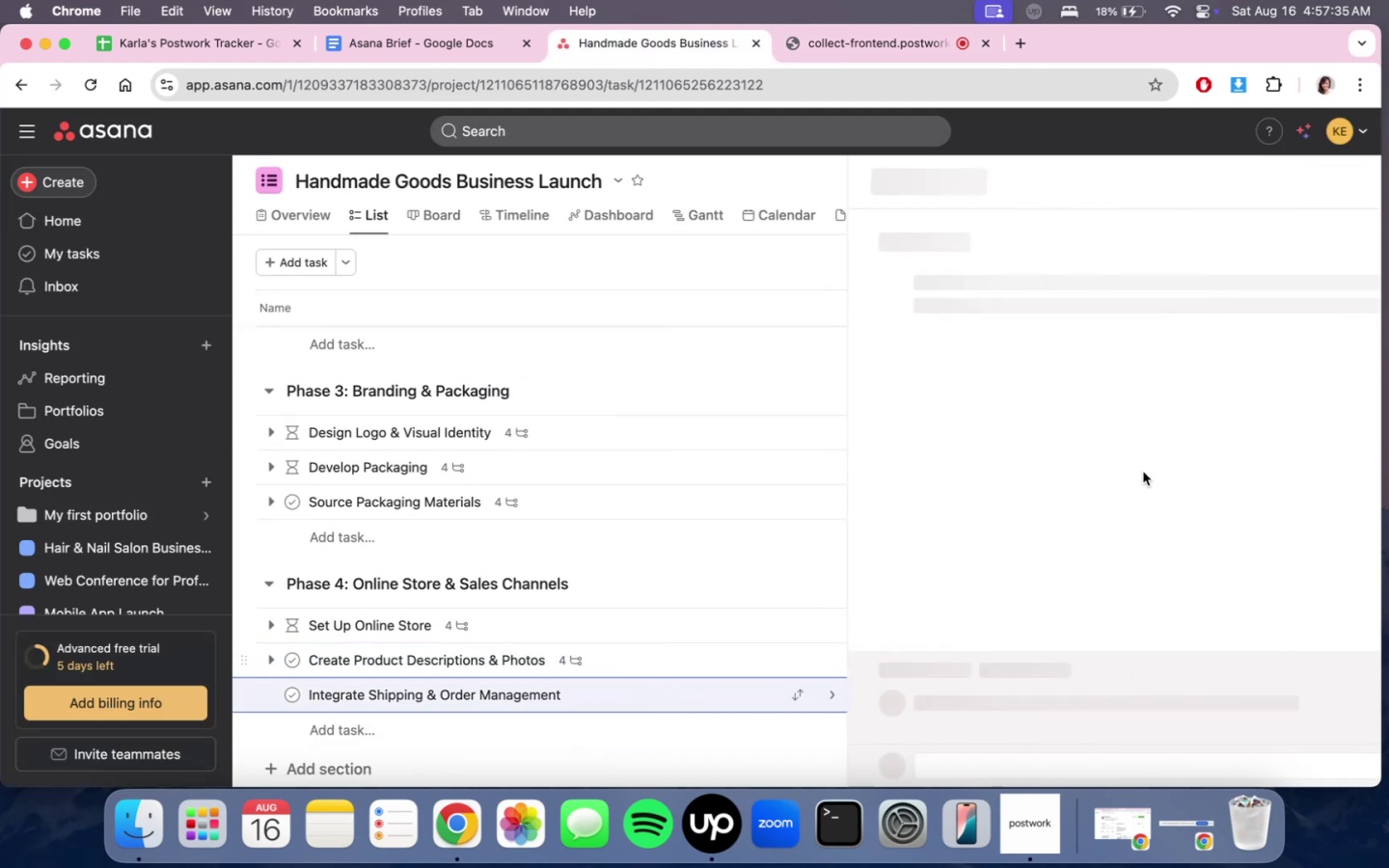 
scroll: coordinate [1129, 502], scroll_direction: down, amount: 15.0
 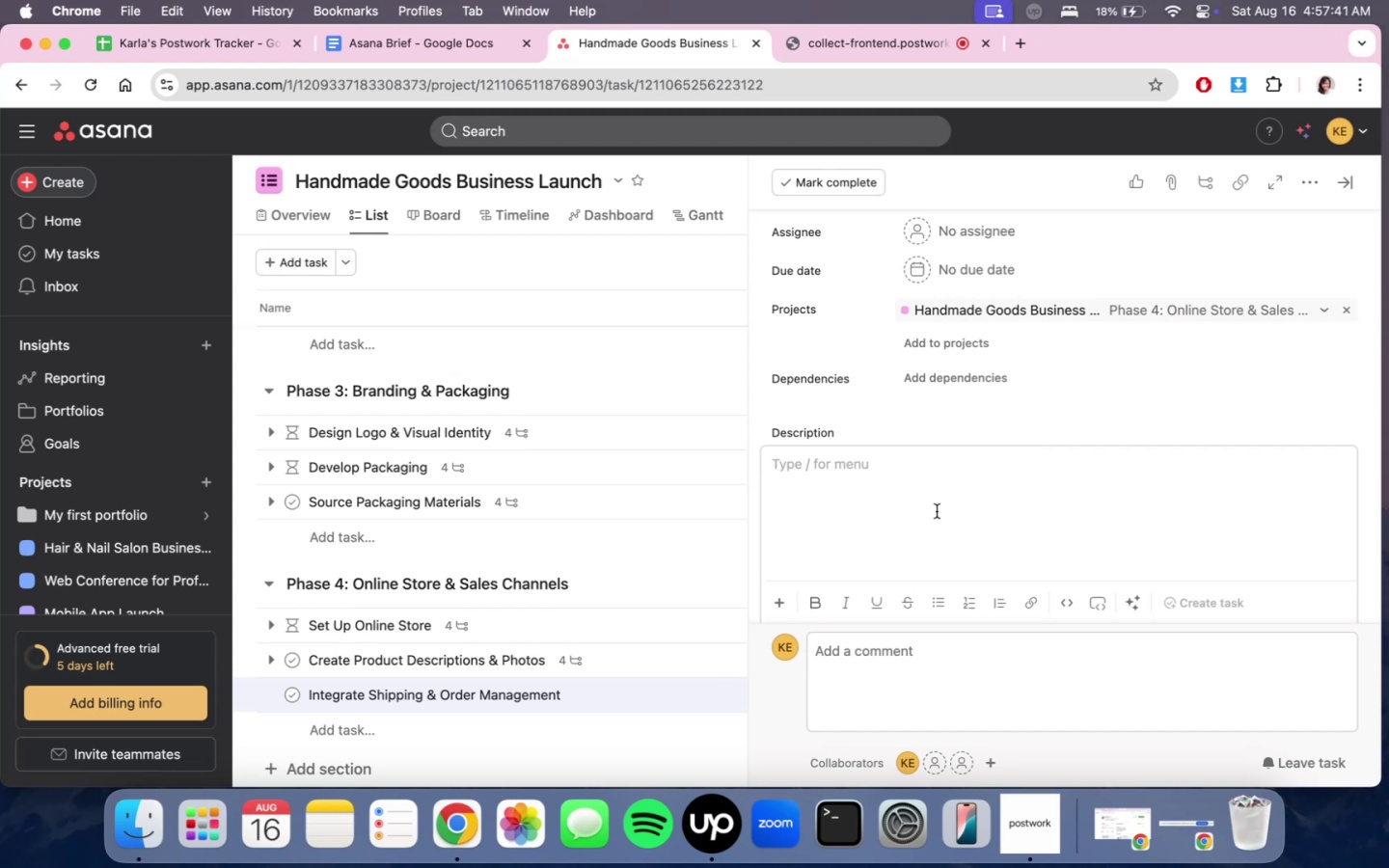 
wait(5.91)
 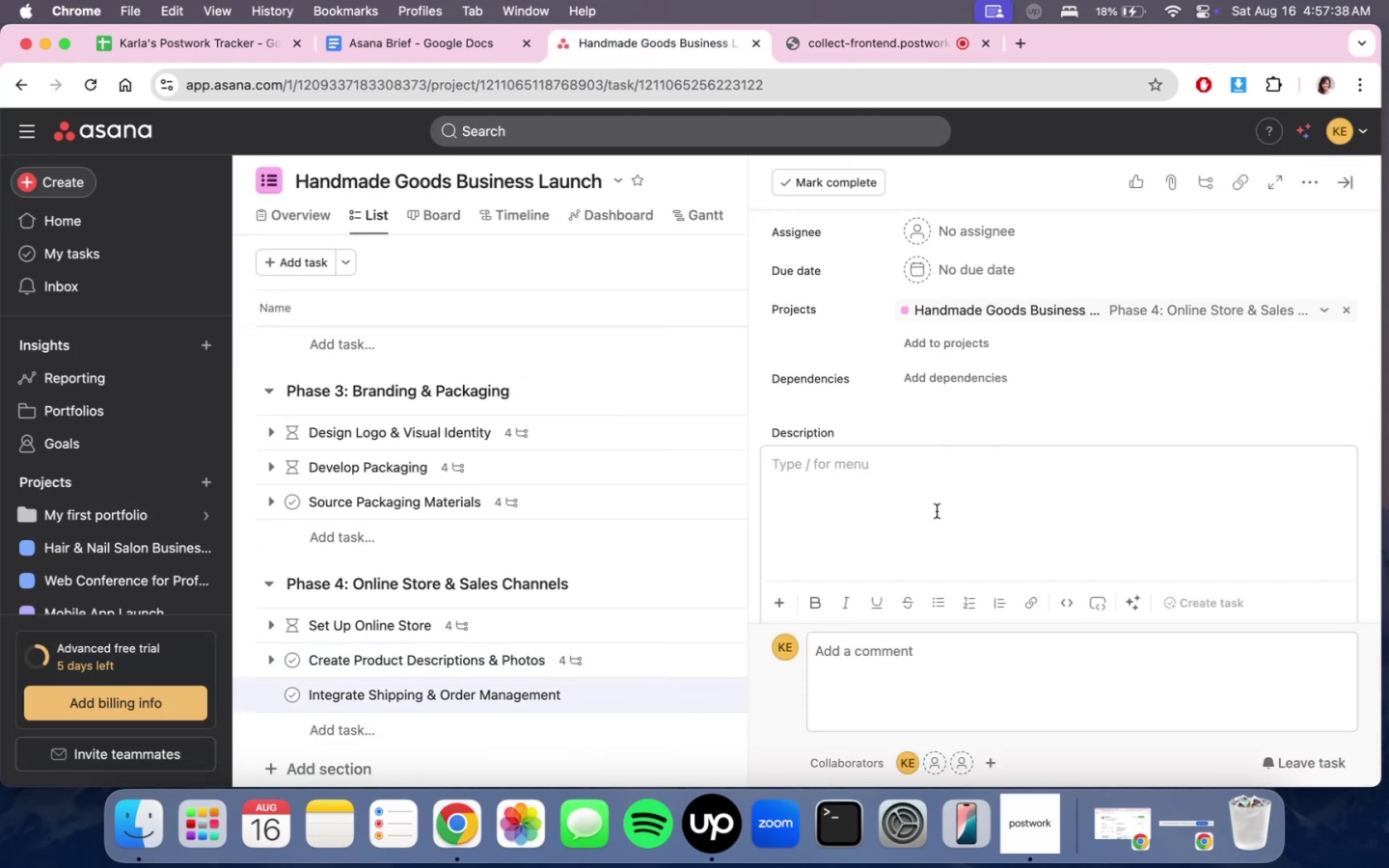 
left_click([616, 662])
 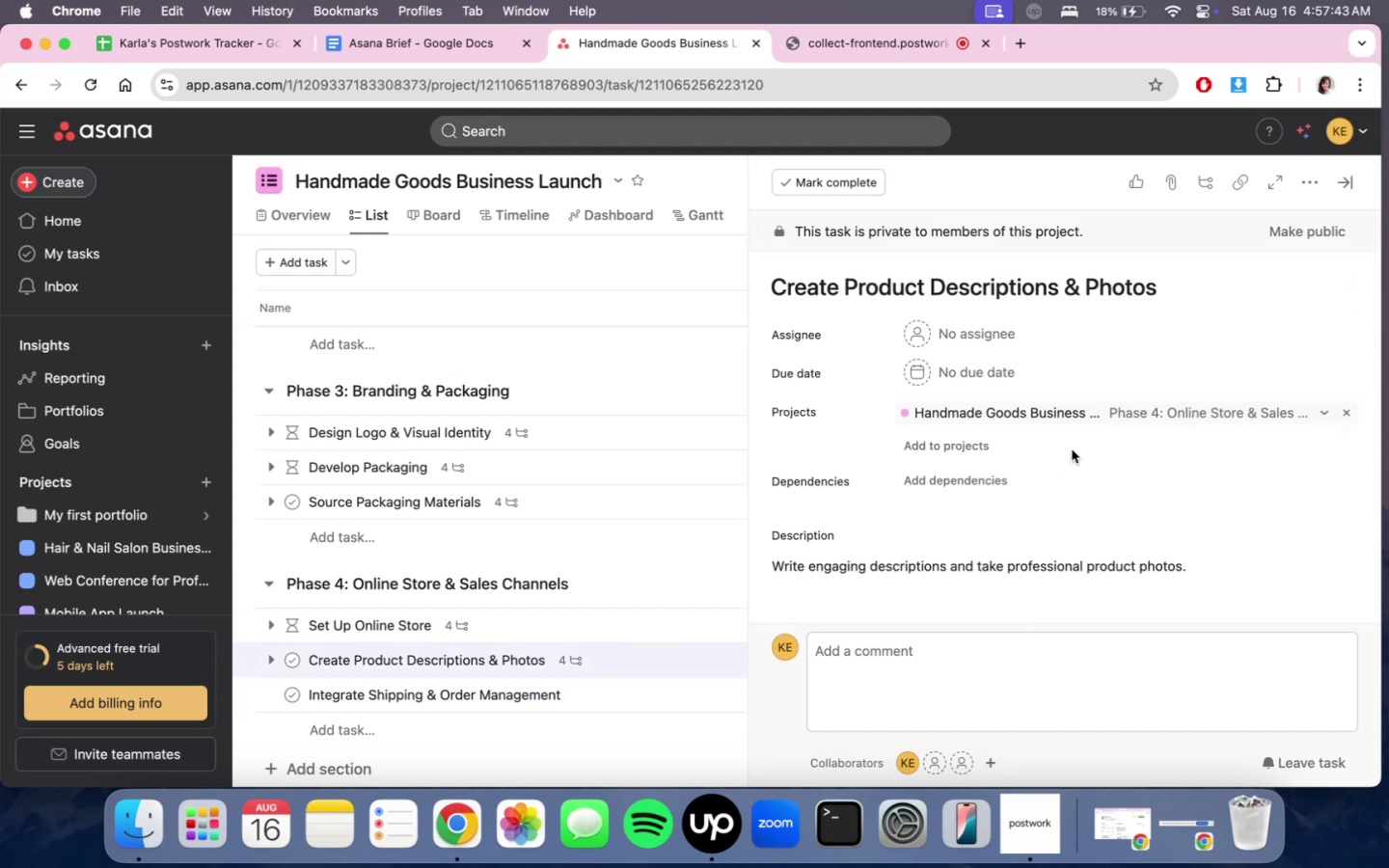 
scroll: coordinate [1077, 459], scroll_direction: down, amount: 15.0
 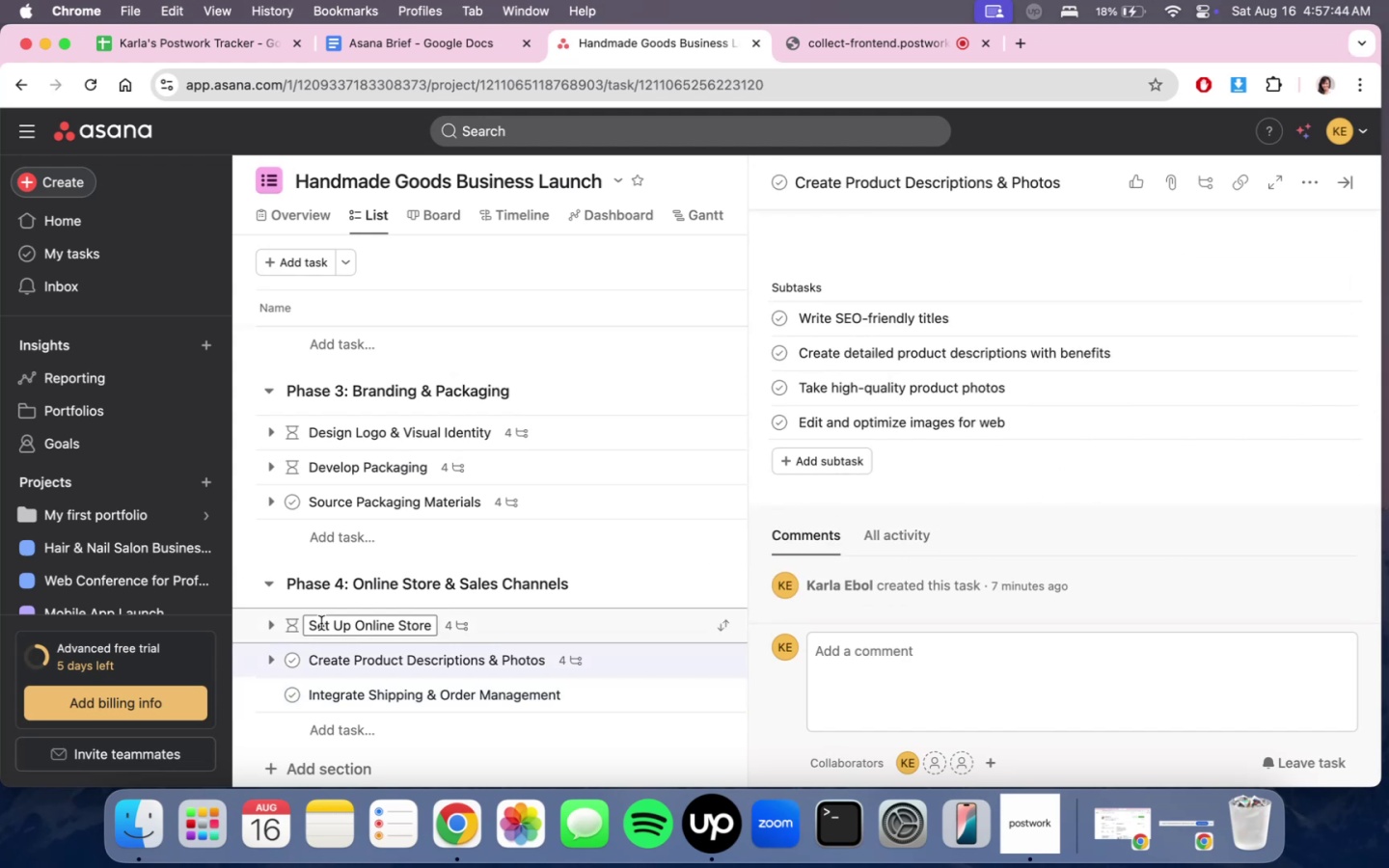 
left_click([275, 663])
 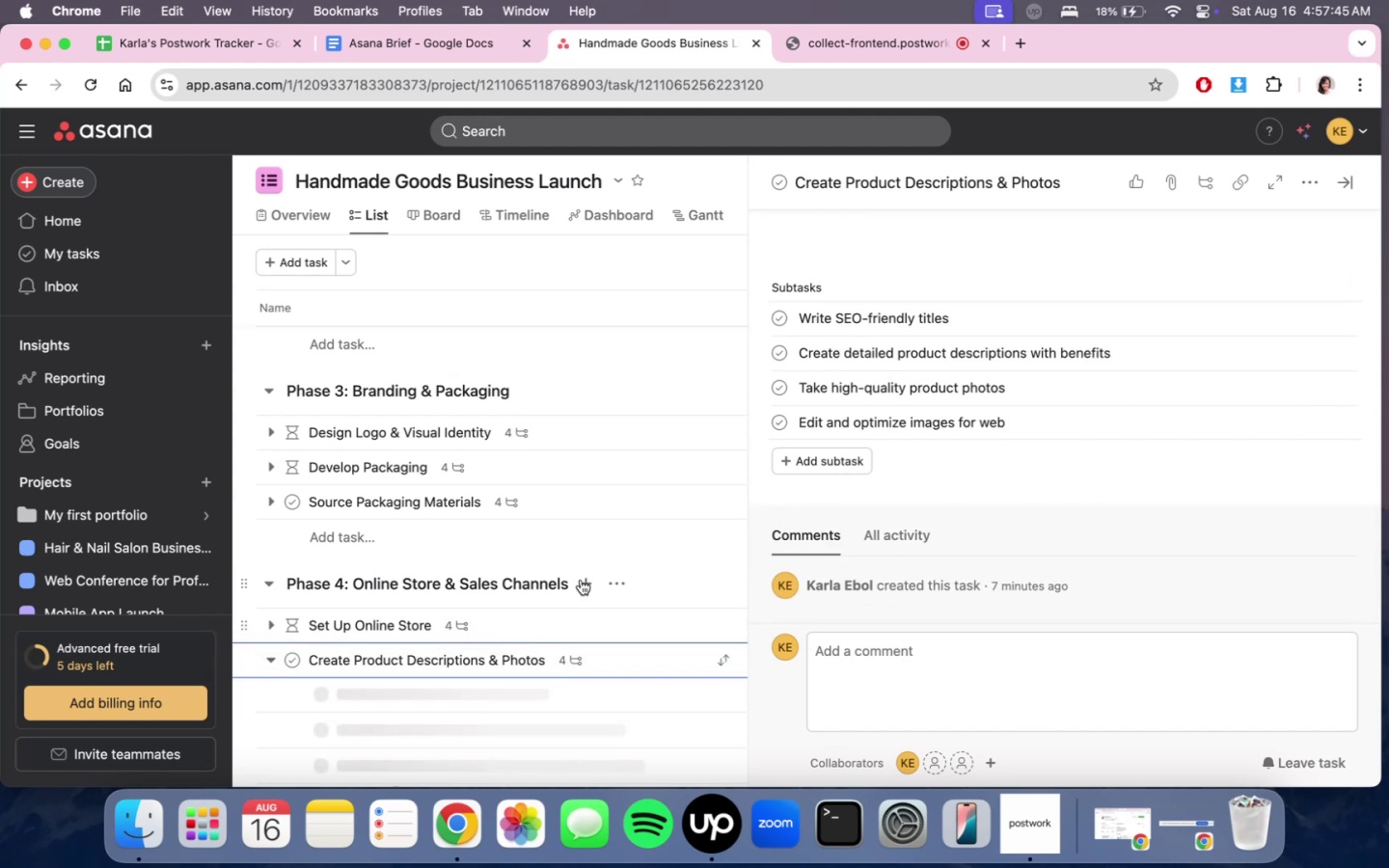 
scroll: coordinate [627, 518], scroll_direction: down, amount: 13.0
 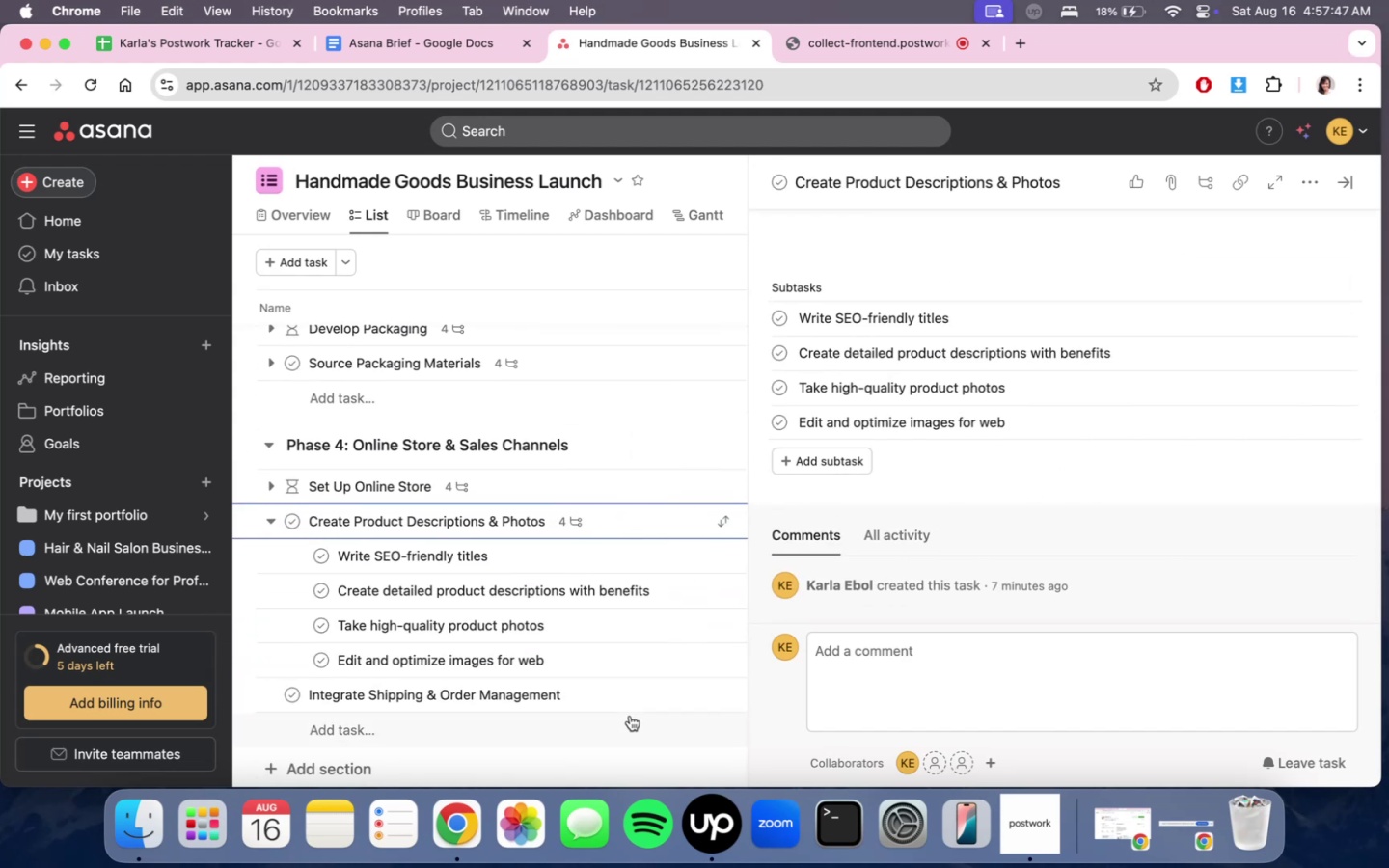 
left_click([633, 704])
 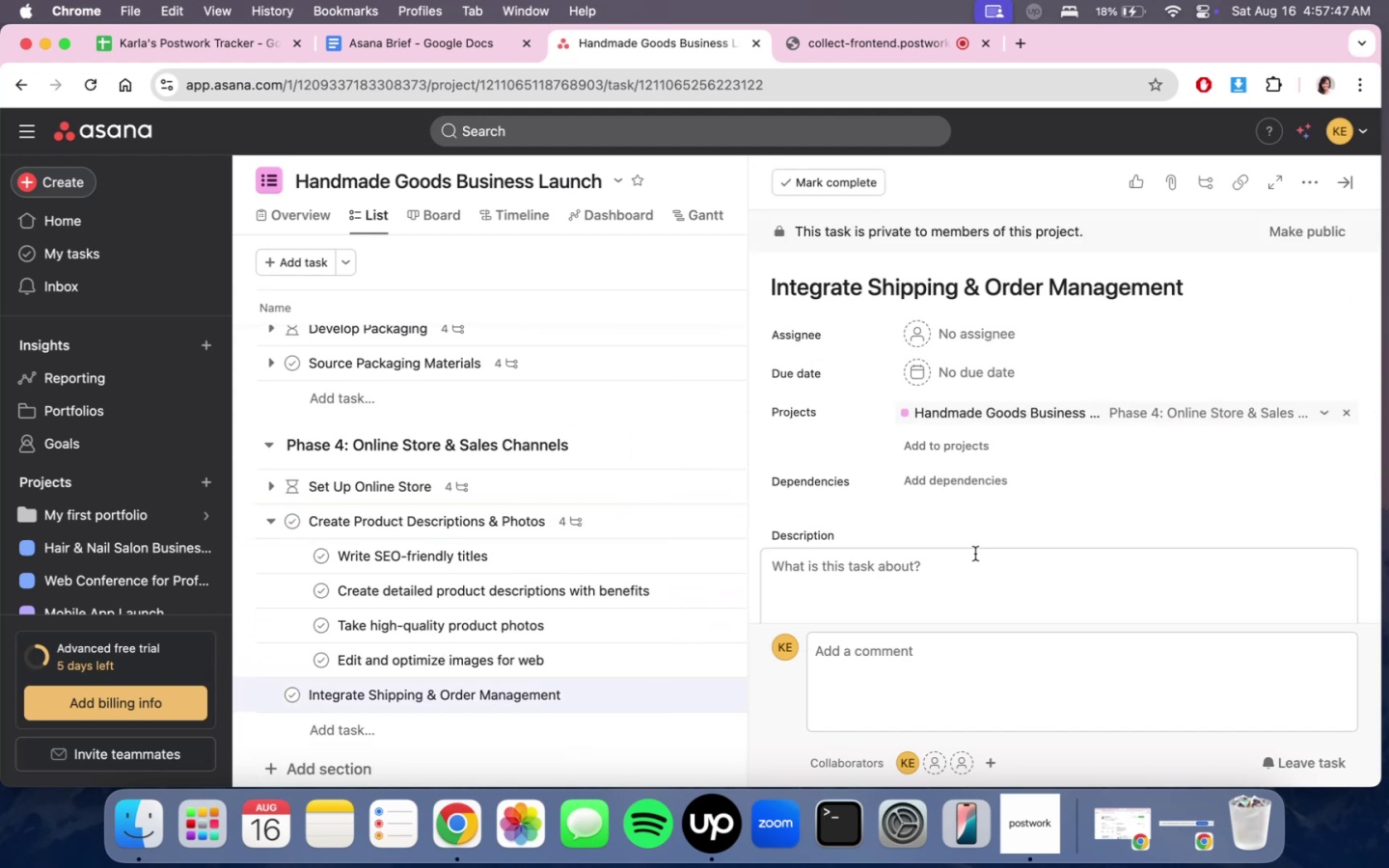 
scroll: coordinate [1060, 414], scroll_direction: down, amount: 4.0
 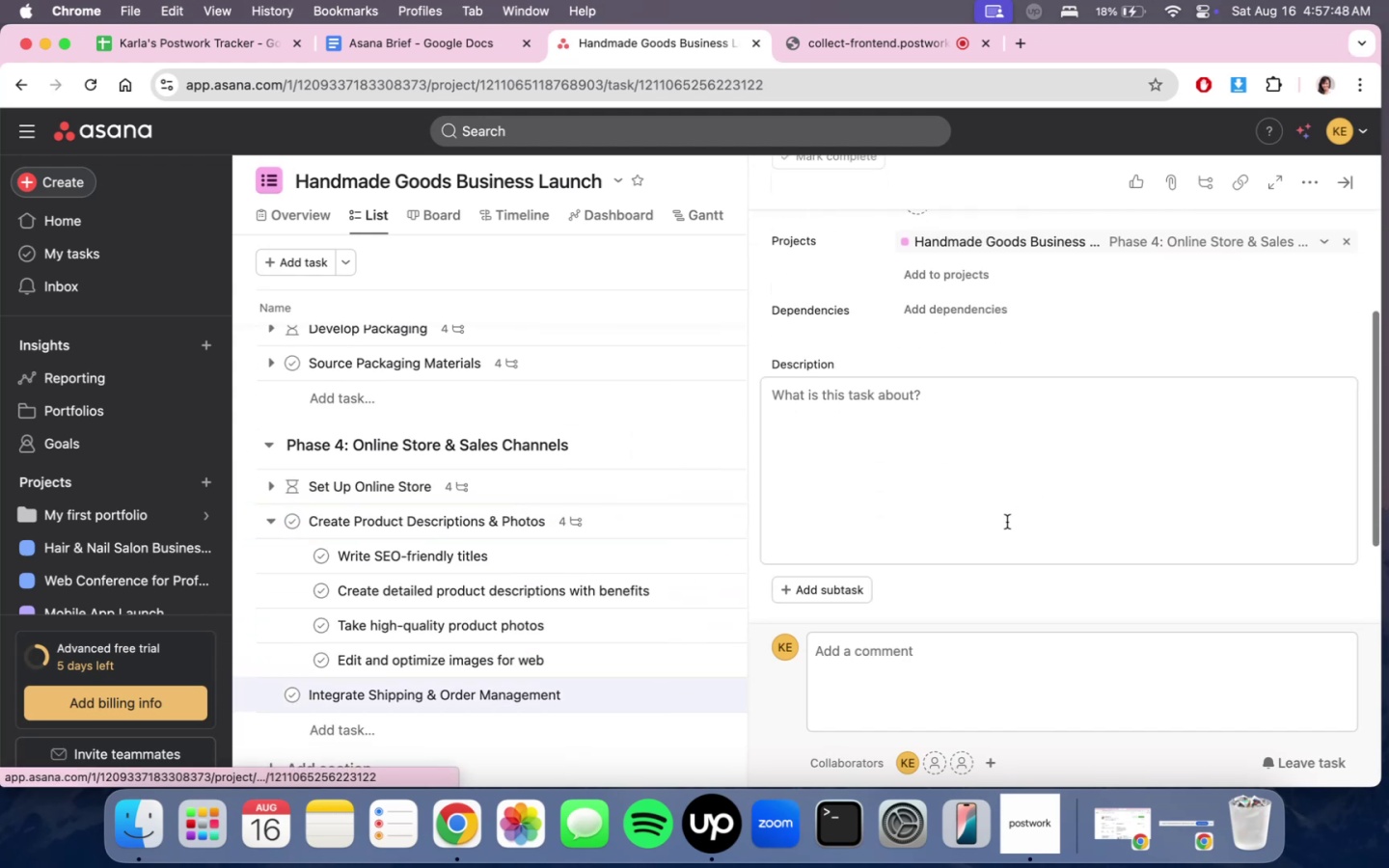 
left_click([1004, 525])
 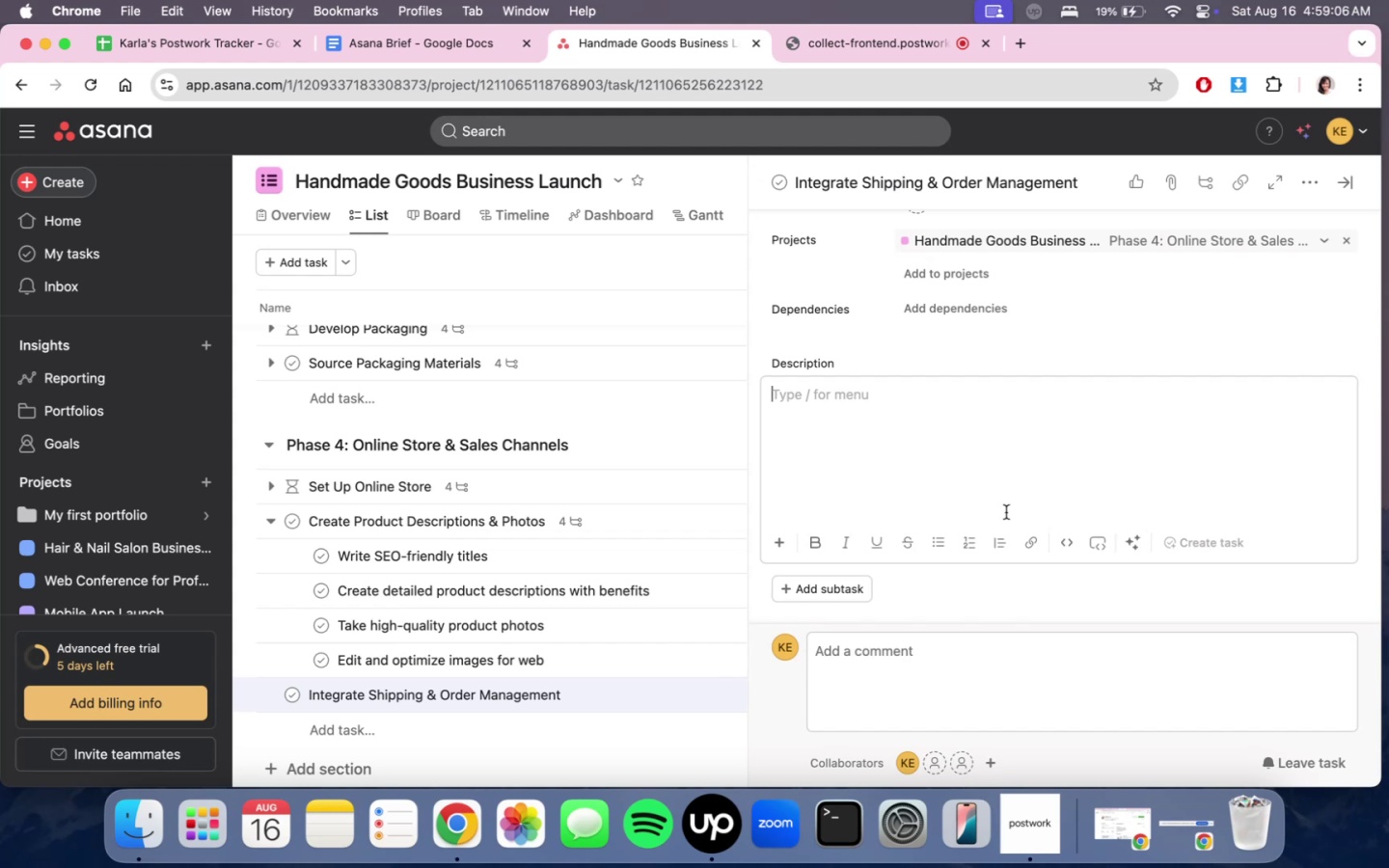 
wait(83.23)
 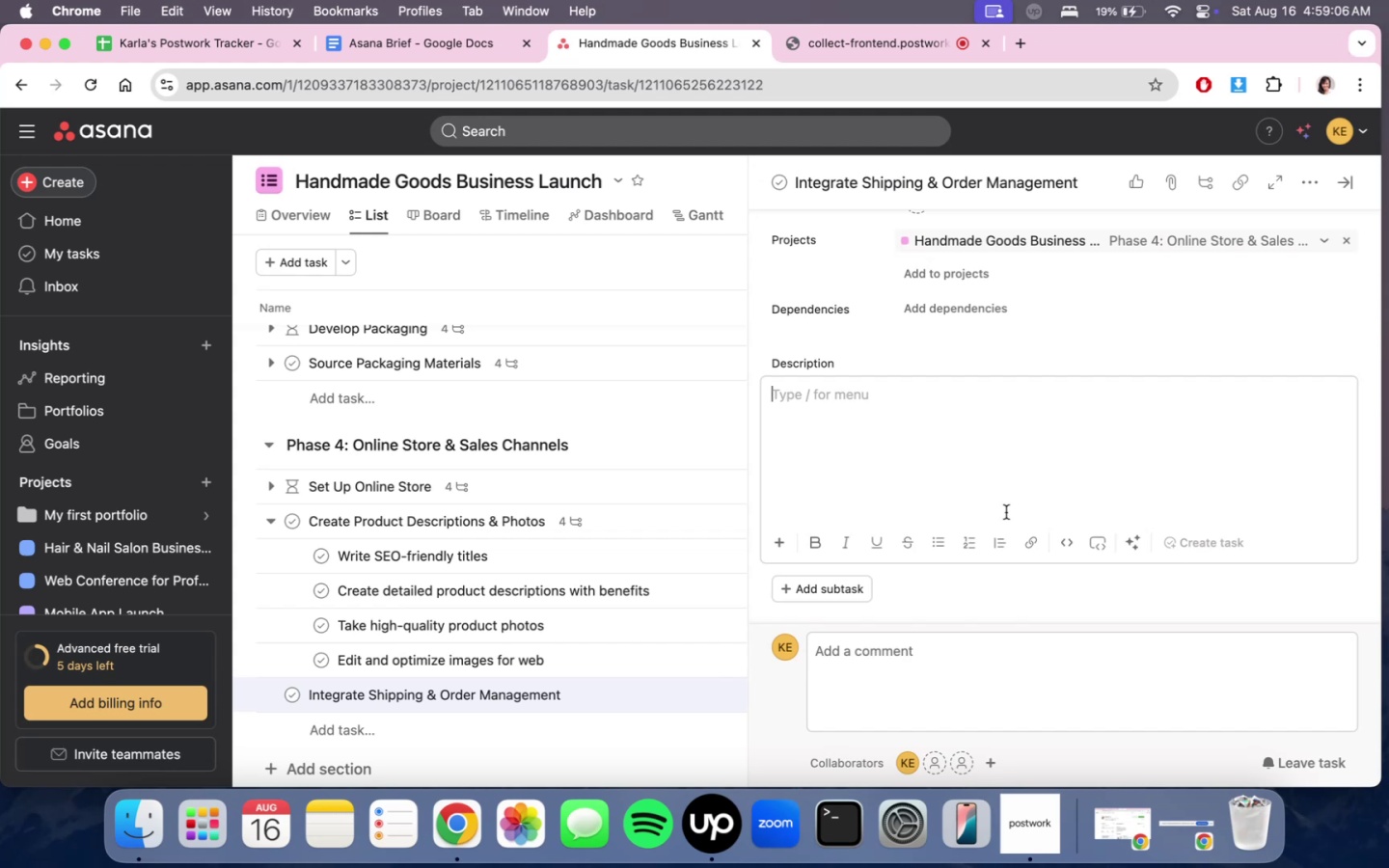 
left_click([911, 41])
 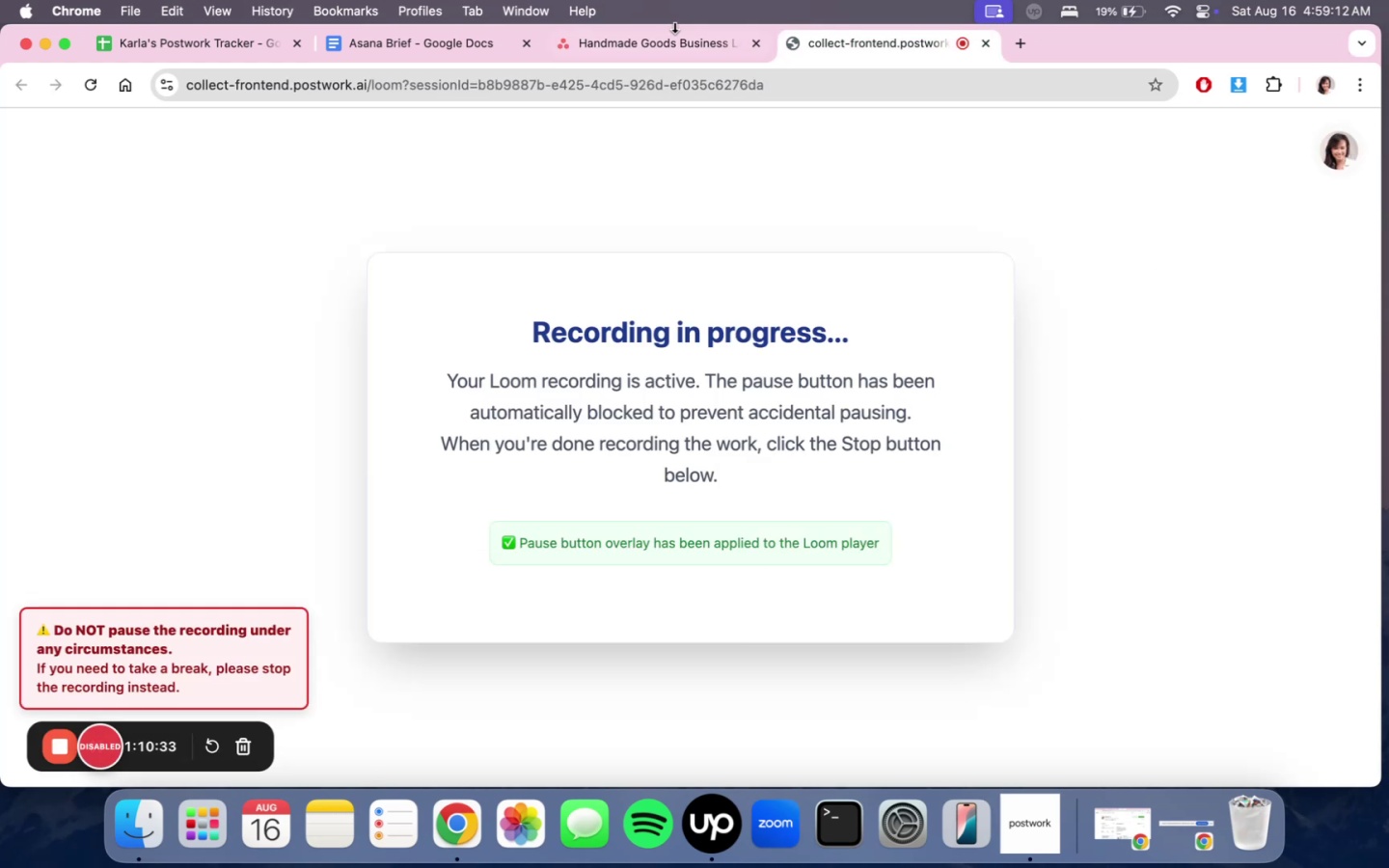 
left_click([611, 49])
 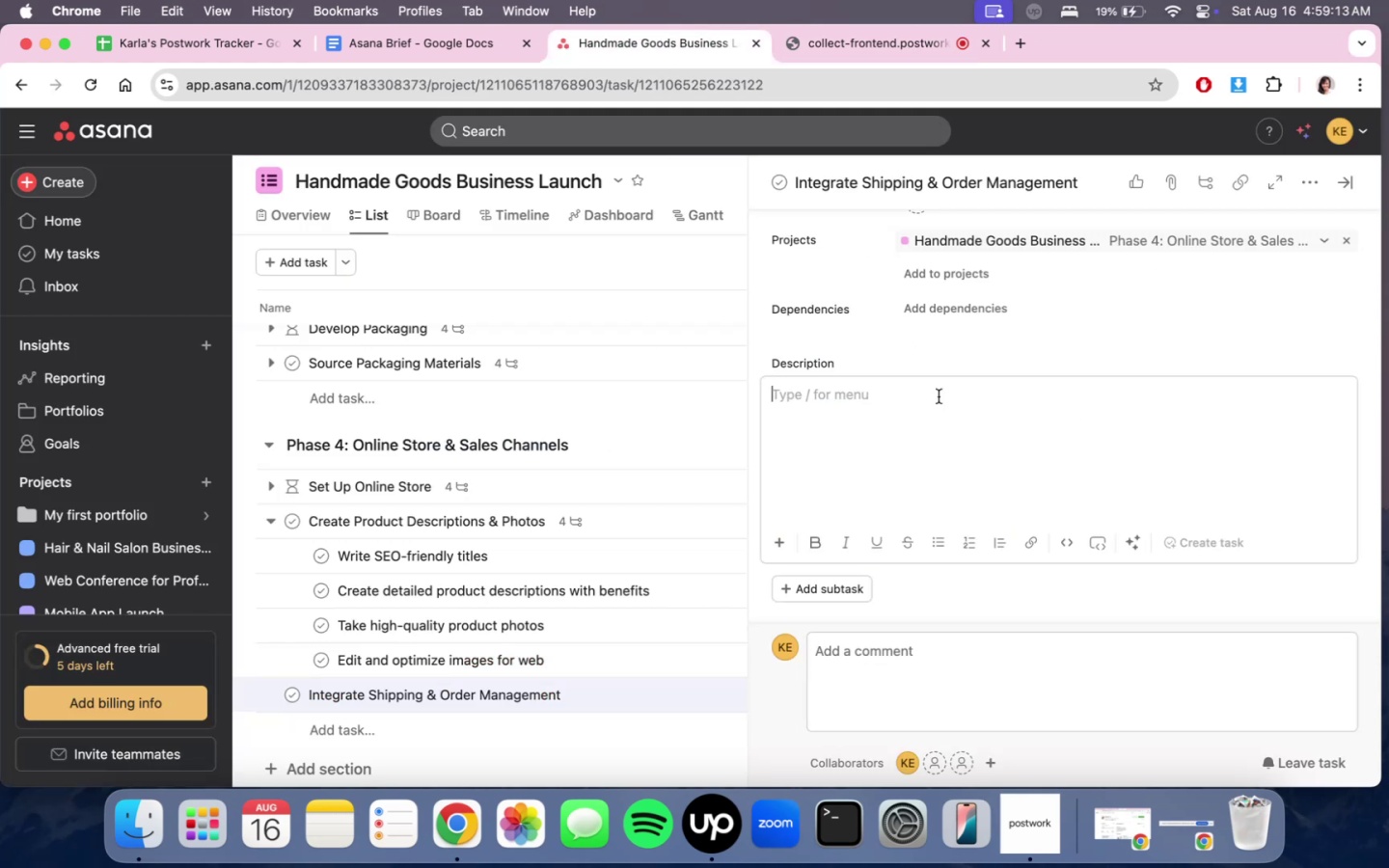 
scroll: coordinate [1116, 499], scroll_direction: down, amount: 1.0
 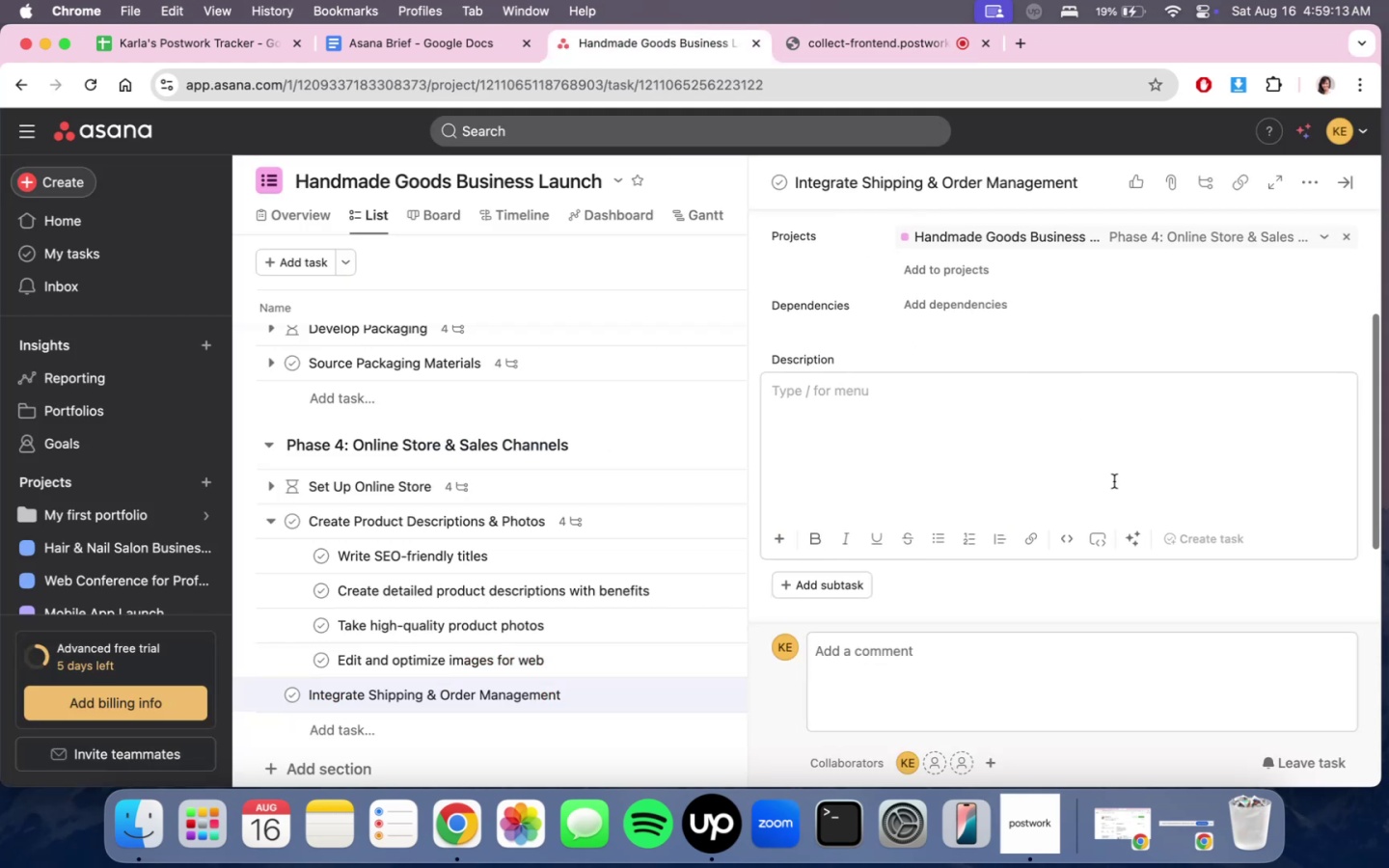 
left_click([1112, 474])
 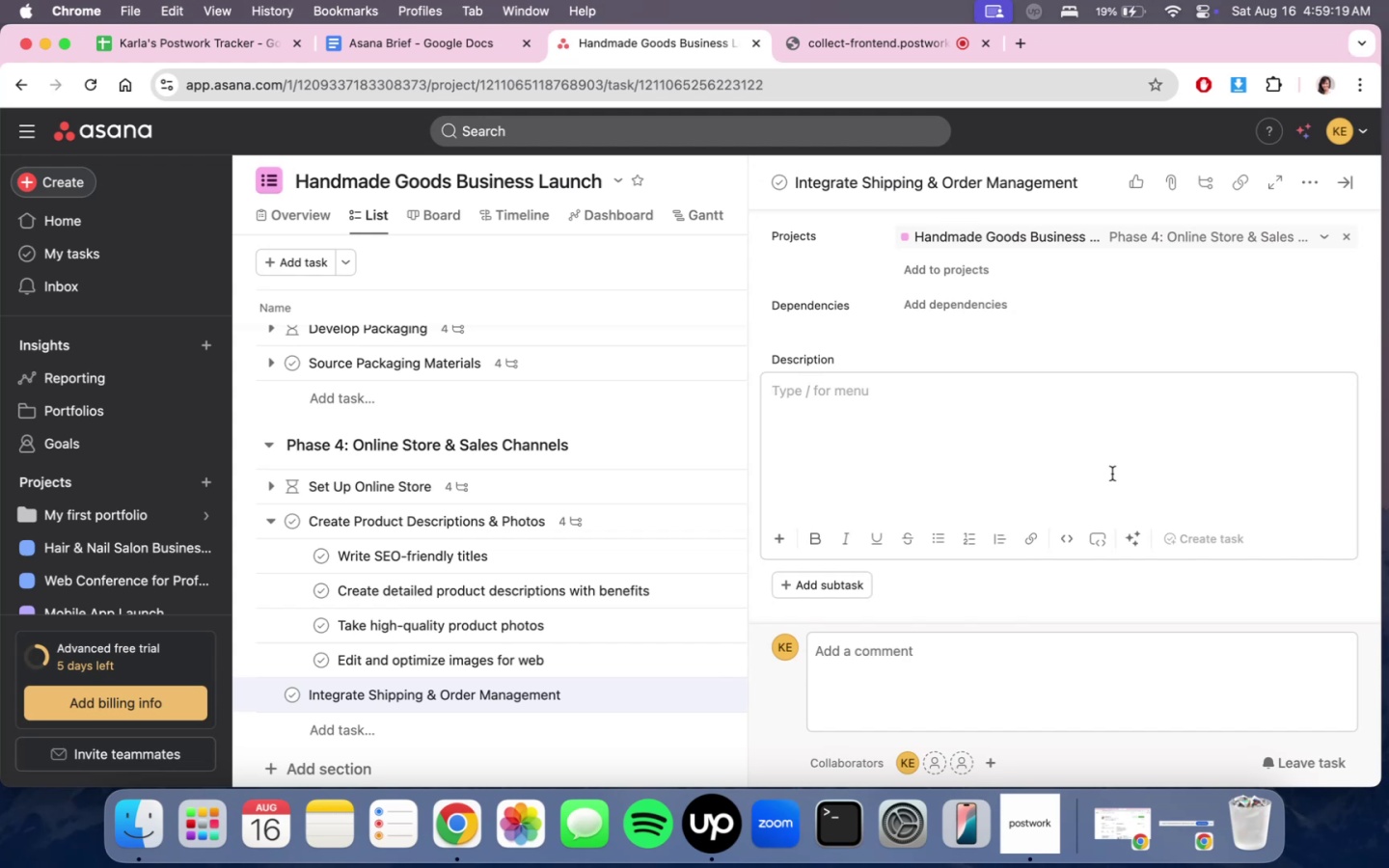 
wait(10.44)
 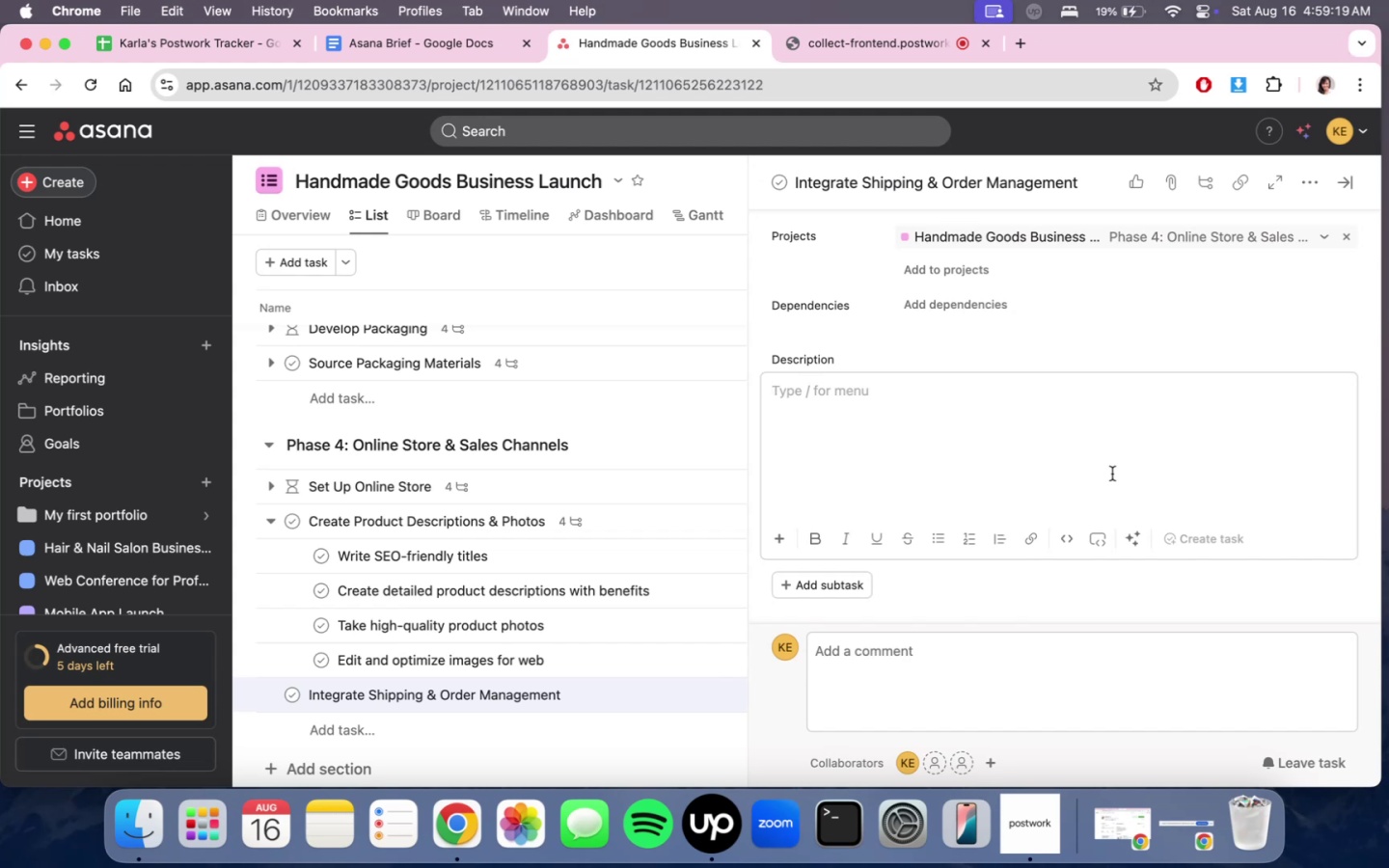 
scroll: coordinate [608, 571], scroll_direction: down, amount: 2.0
 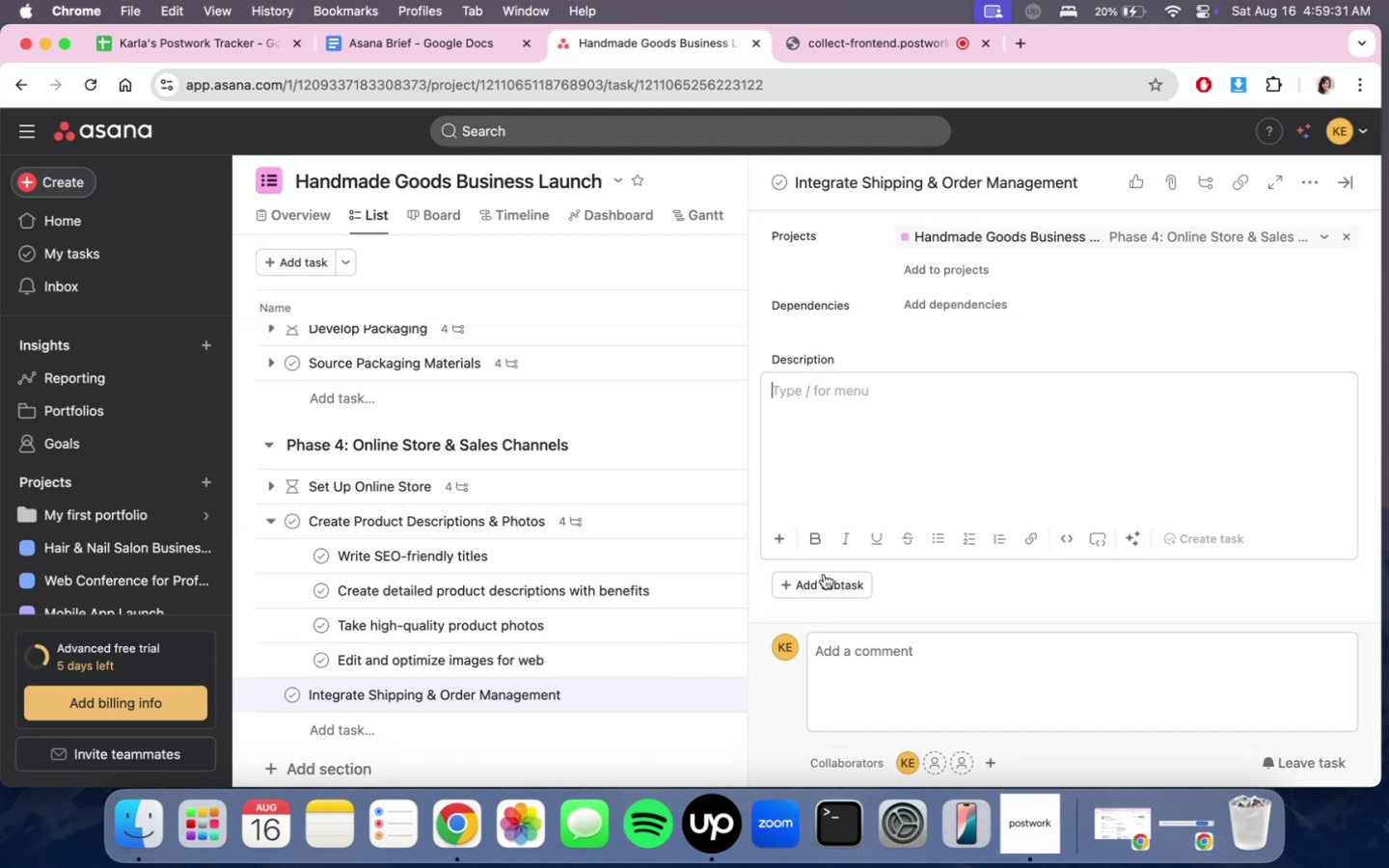 
left_click([1012, 462])
 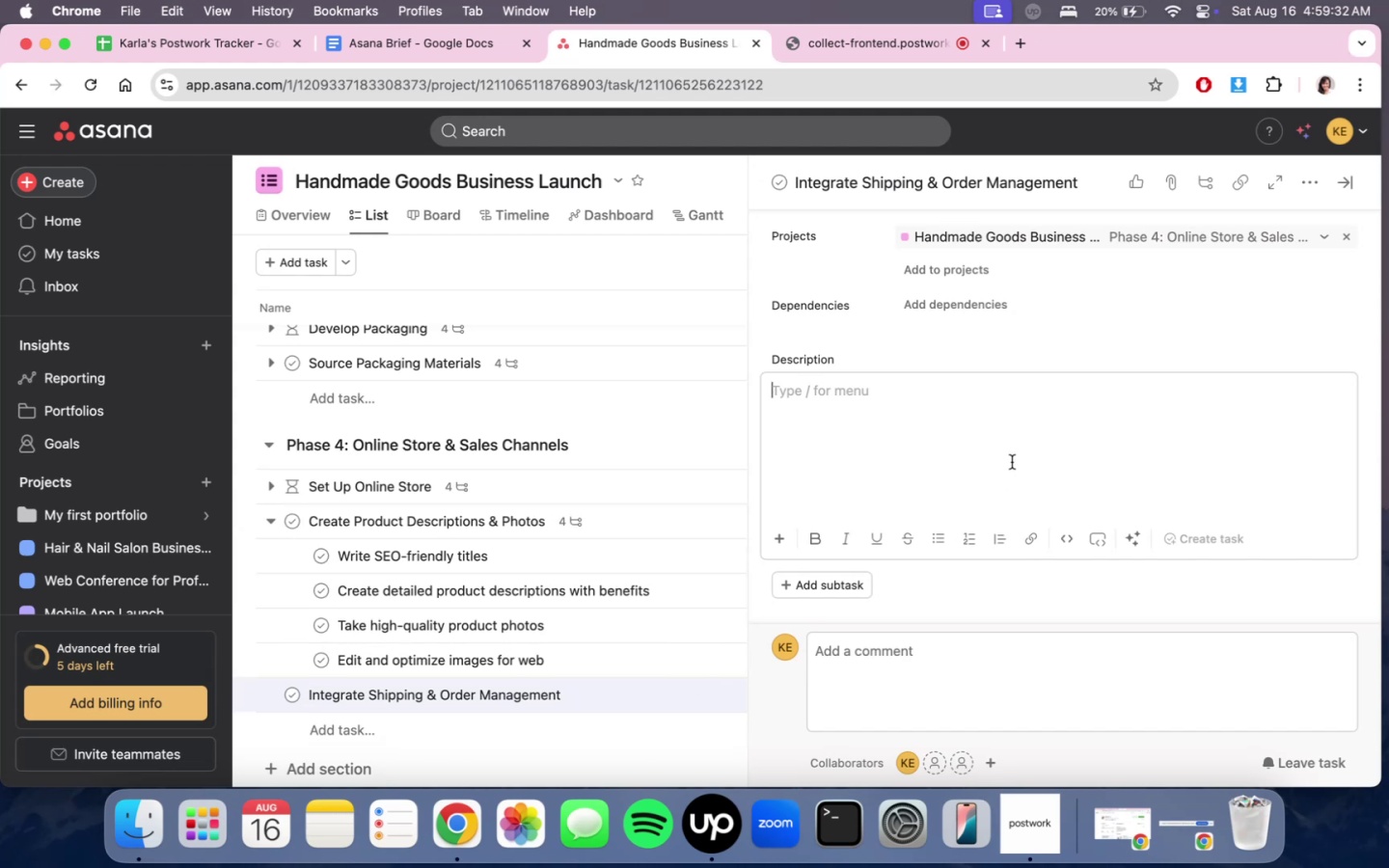 
type(Set up shipping rates, packaging workflow, and order tracking.)
 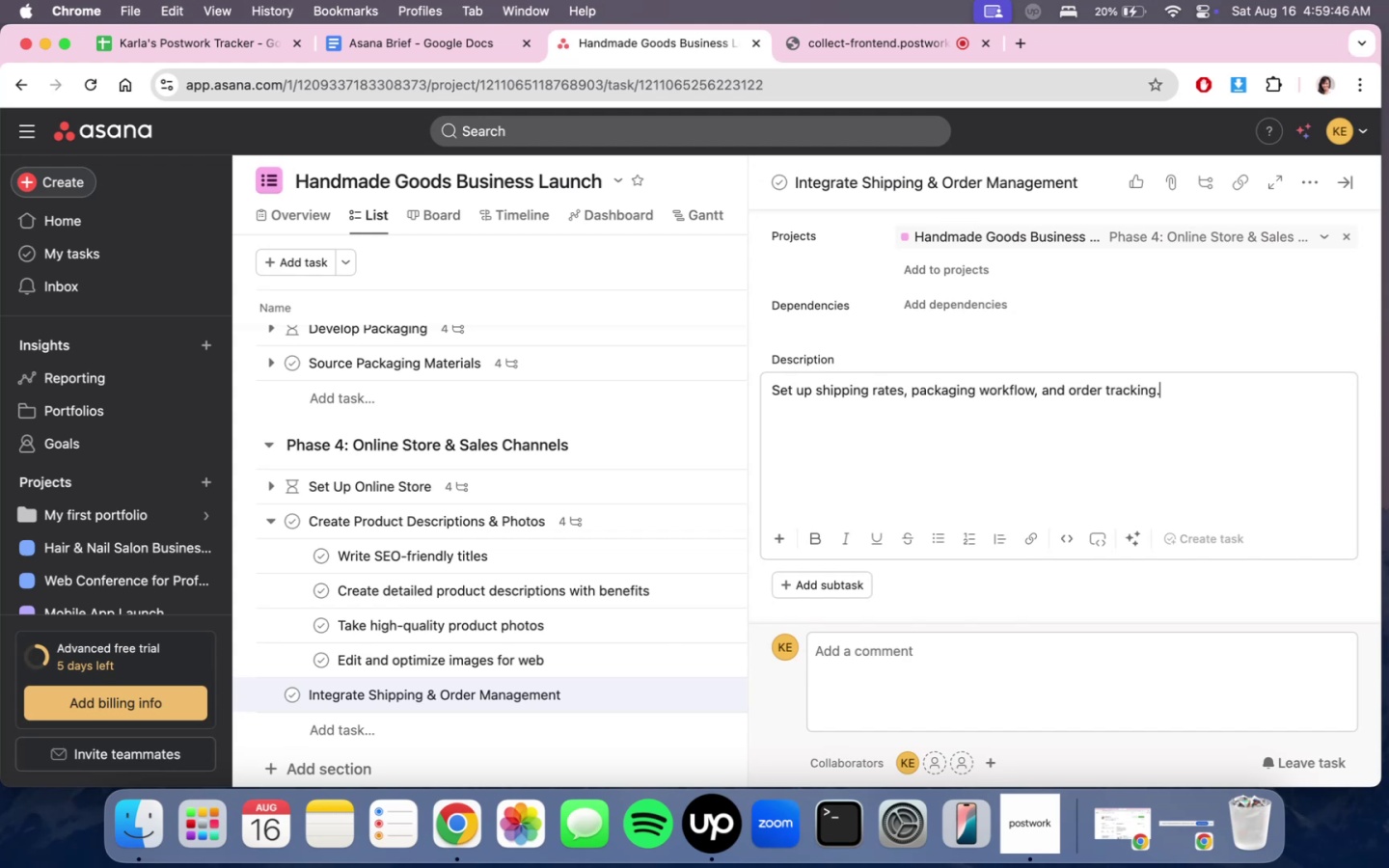 
scroll: coordinate [1028, 501], scroll_direction: down, amount: 5.0
 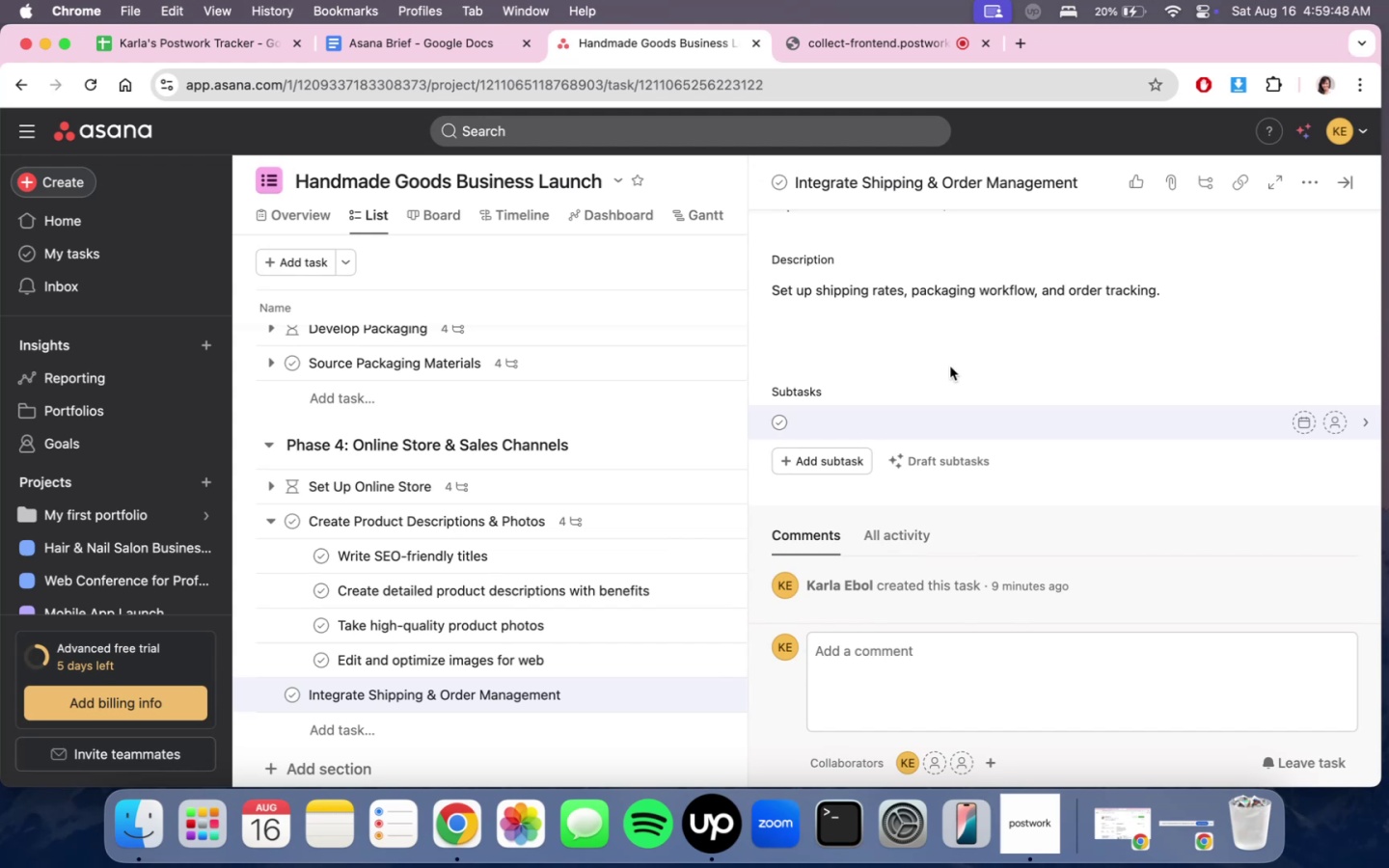 
left_click([807, 413])
 